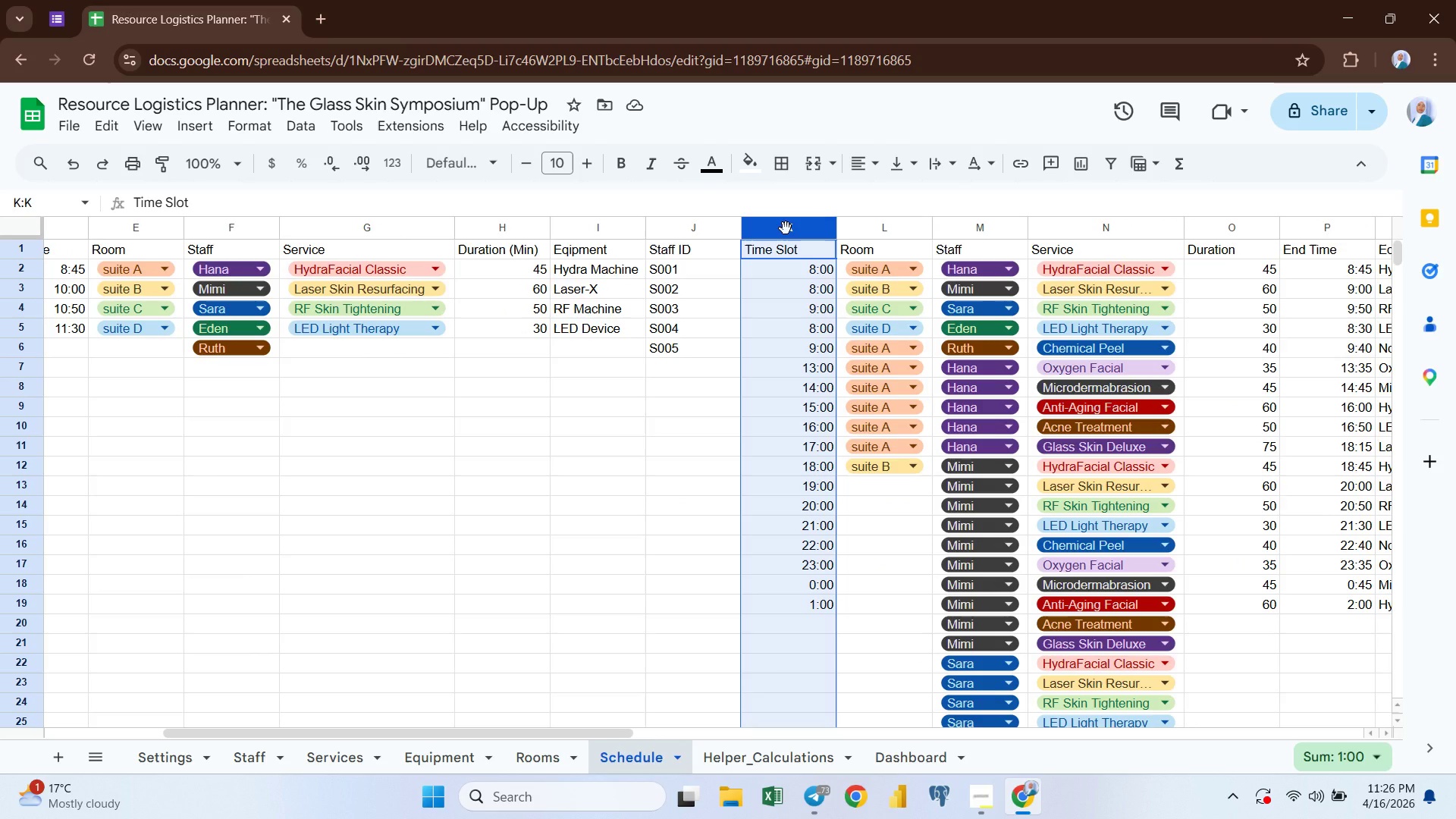 
key(Shift+ArrowRight)
 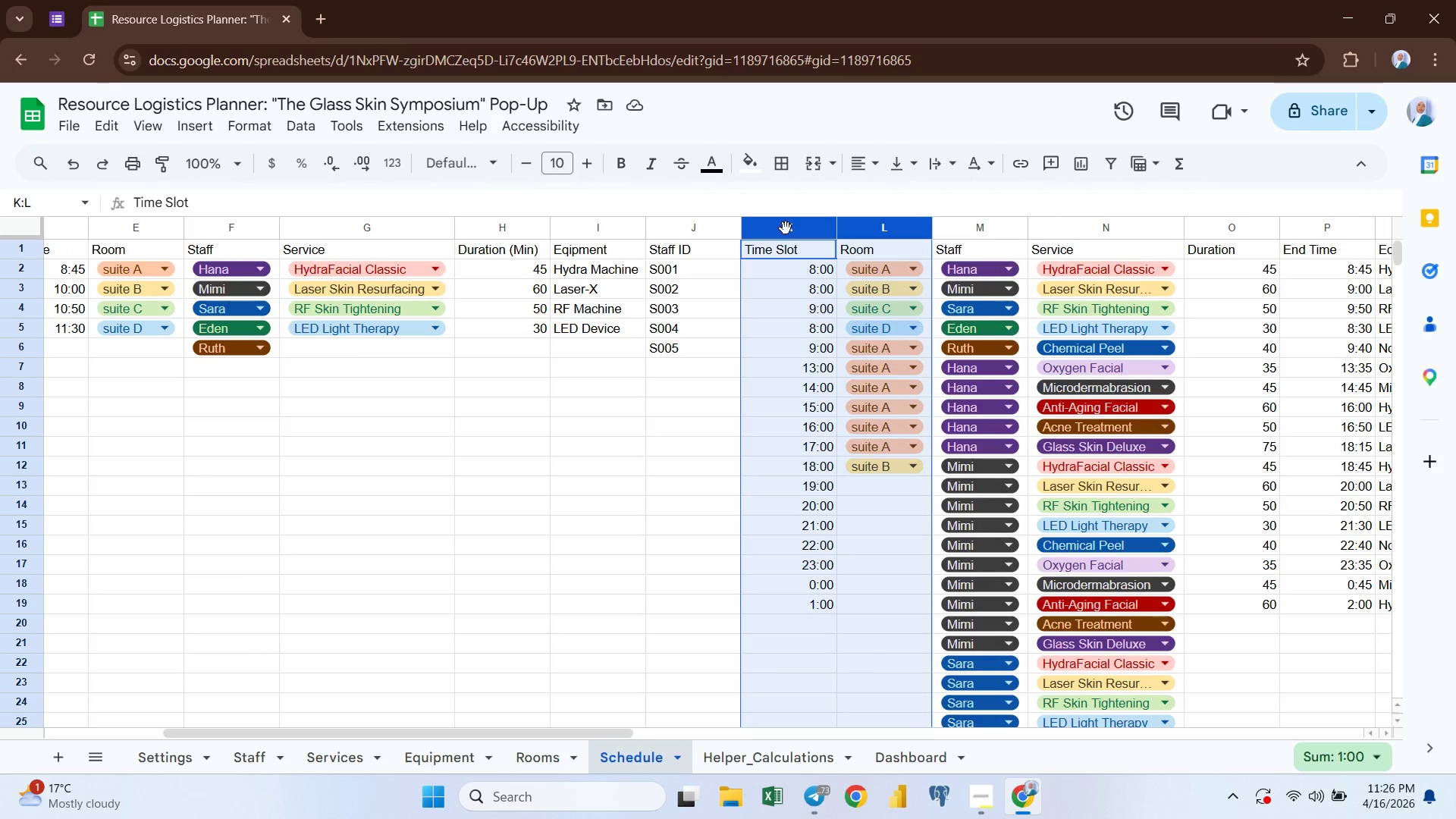 
key(Shift+ArrowRight)
 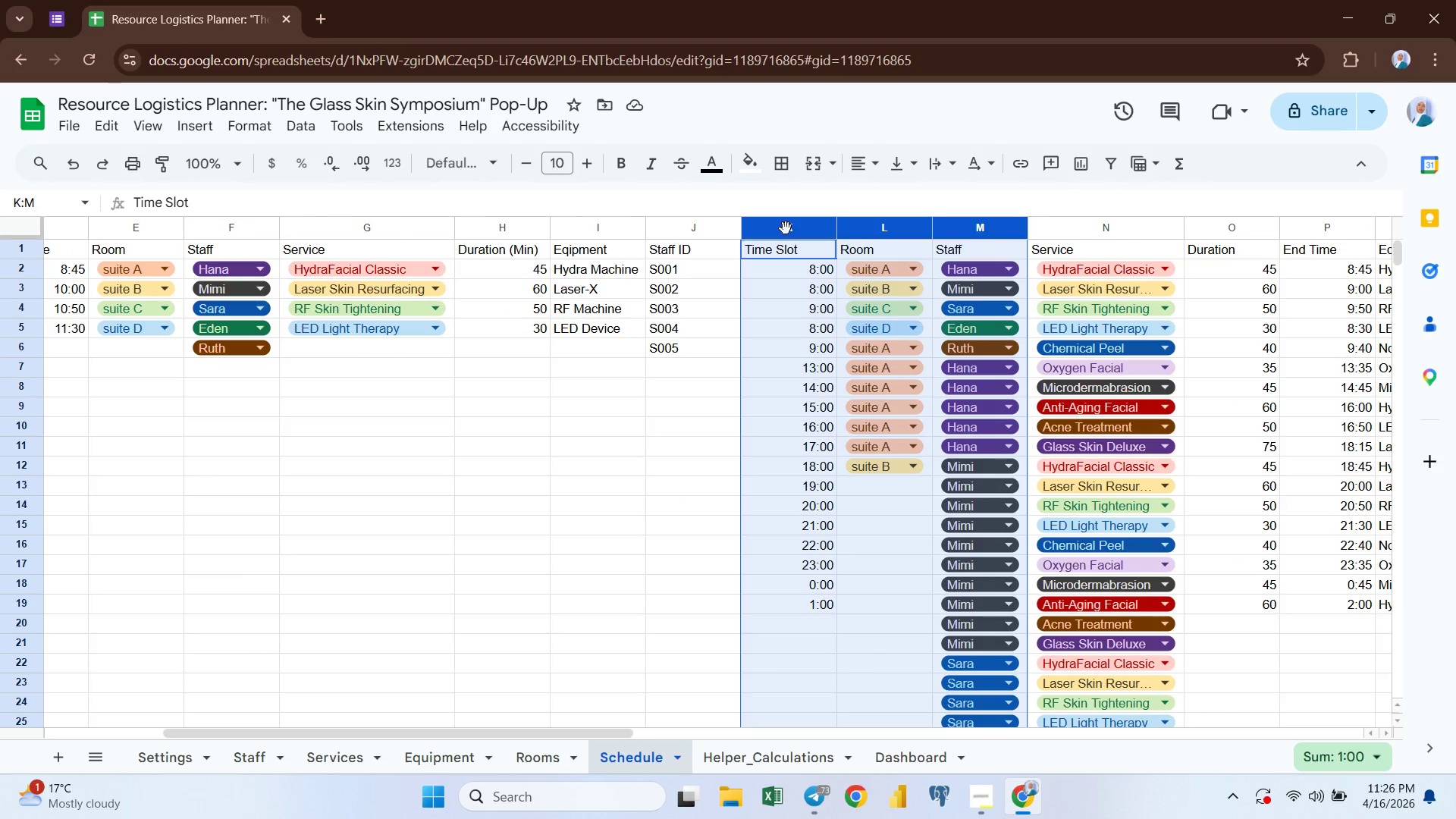 
key(Shift+ArrowRight)
 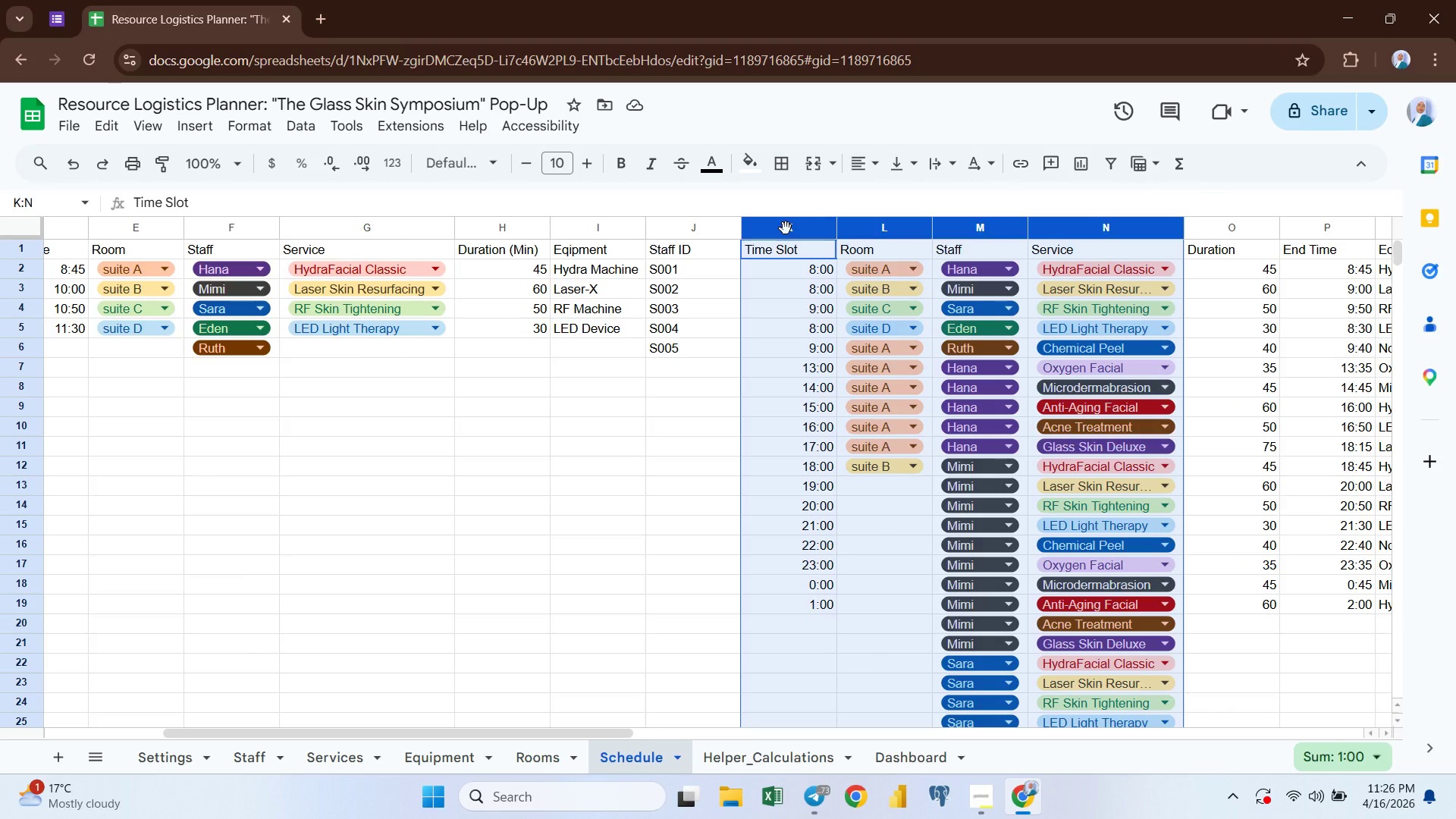 
key(Shift+ArrowRight)
 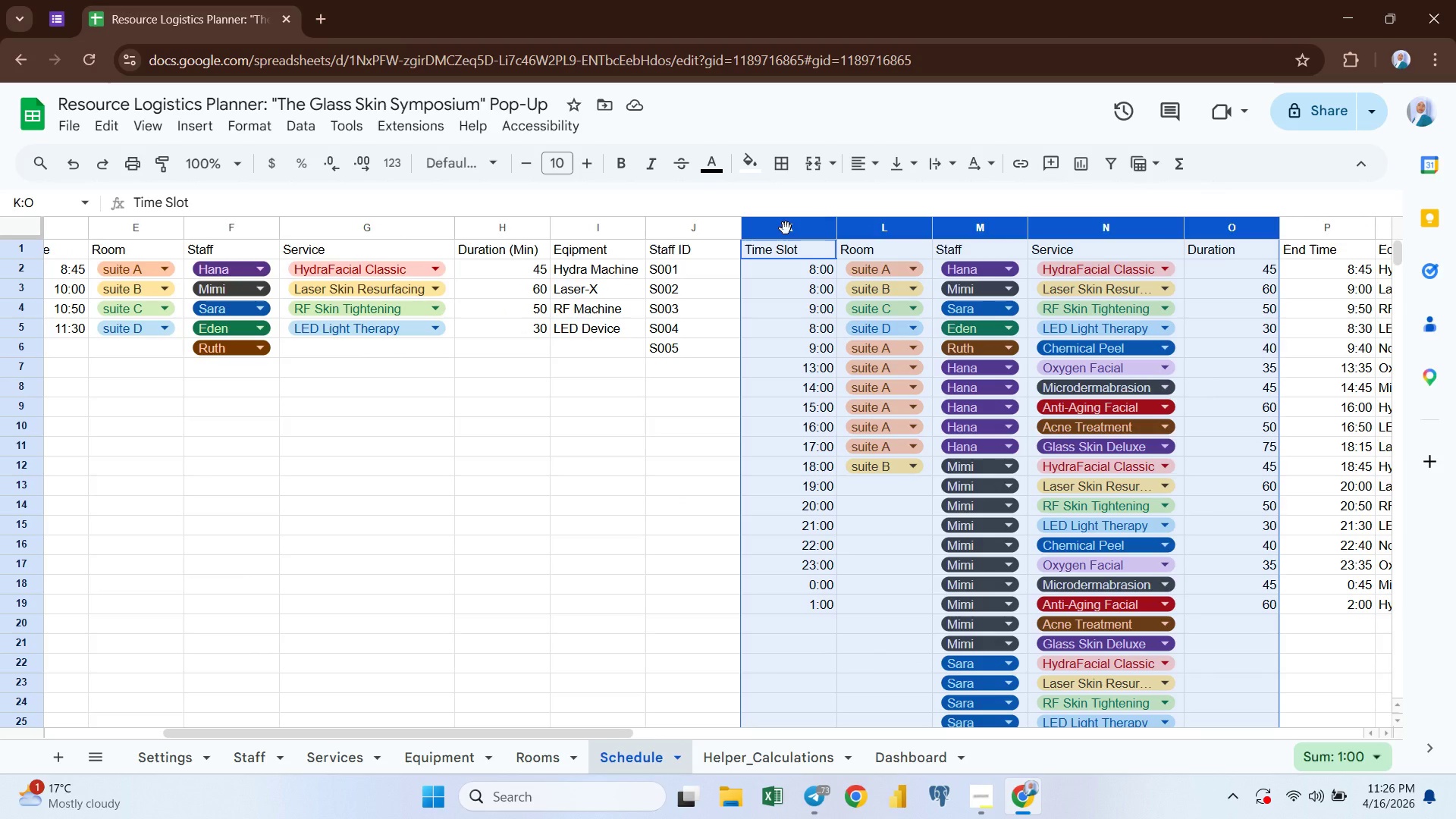 
right_click([786, 228])
 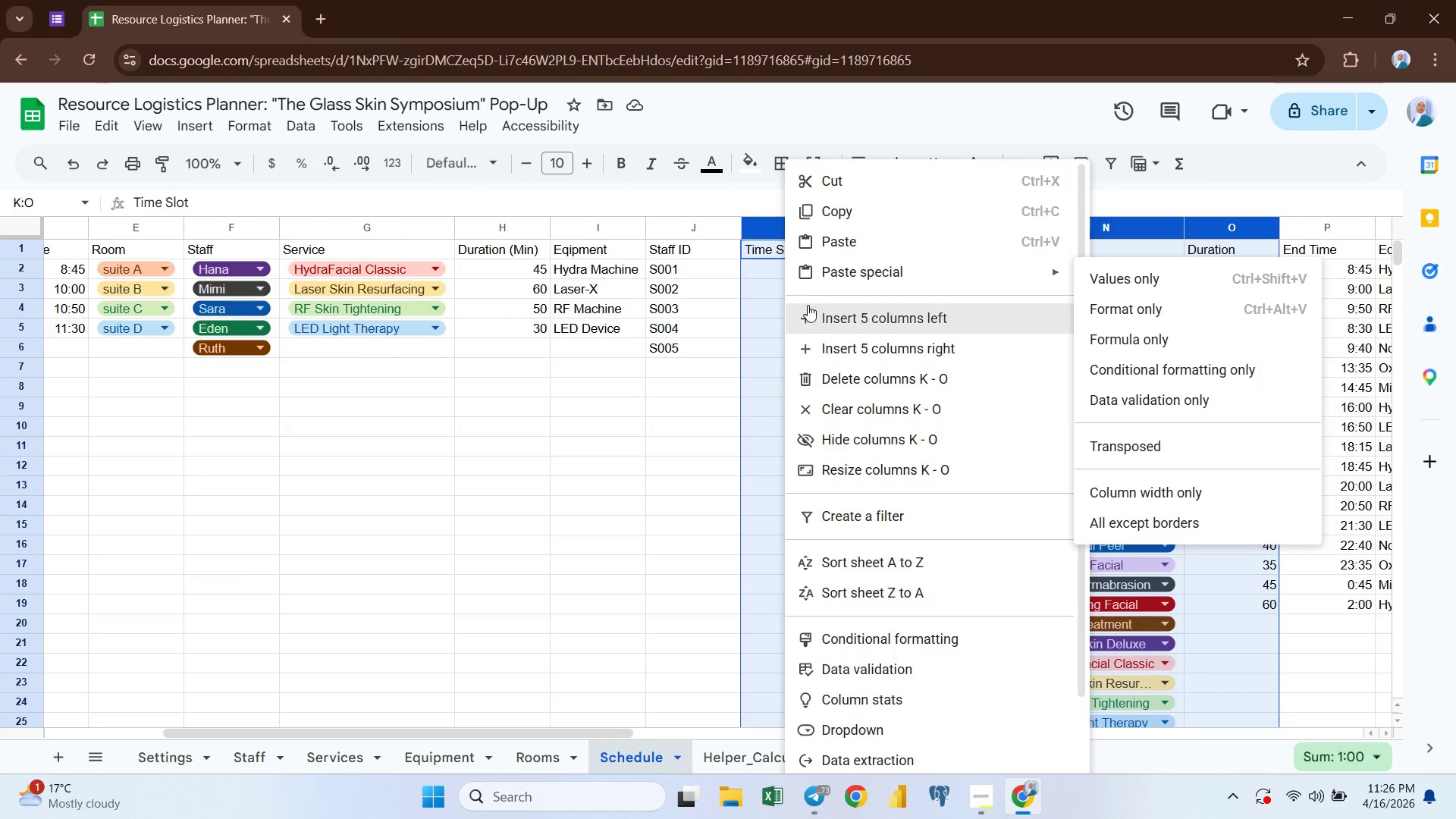 
left_click([811, 312])
 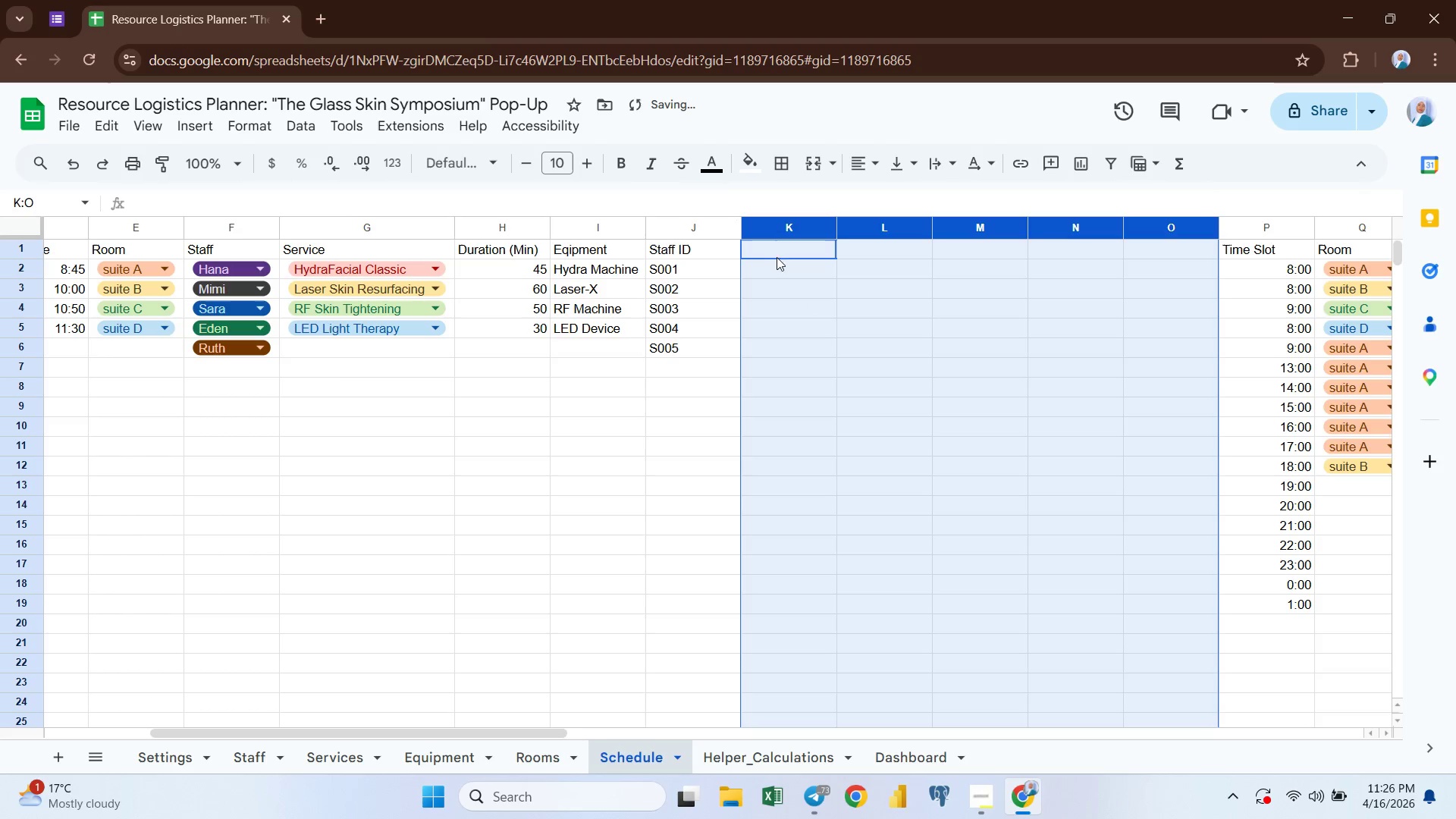 
left_click([778, 253])
 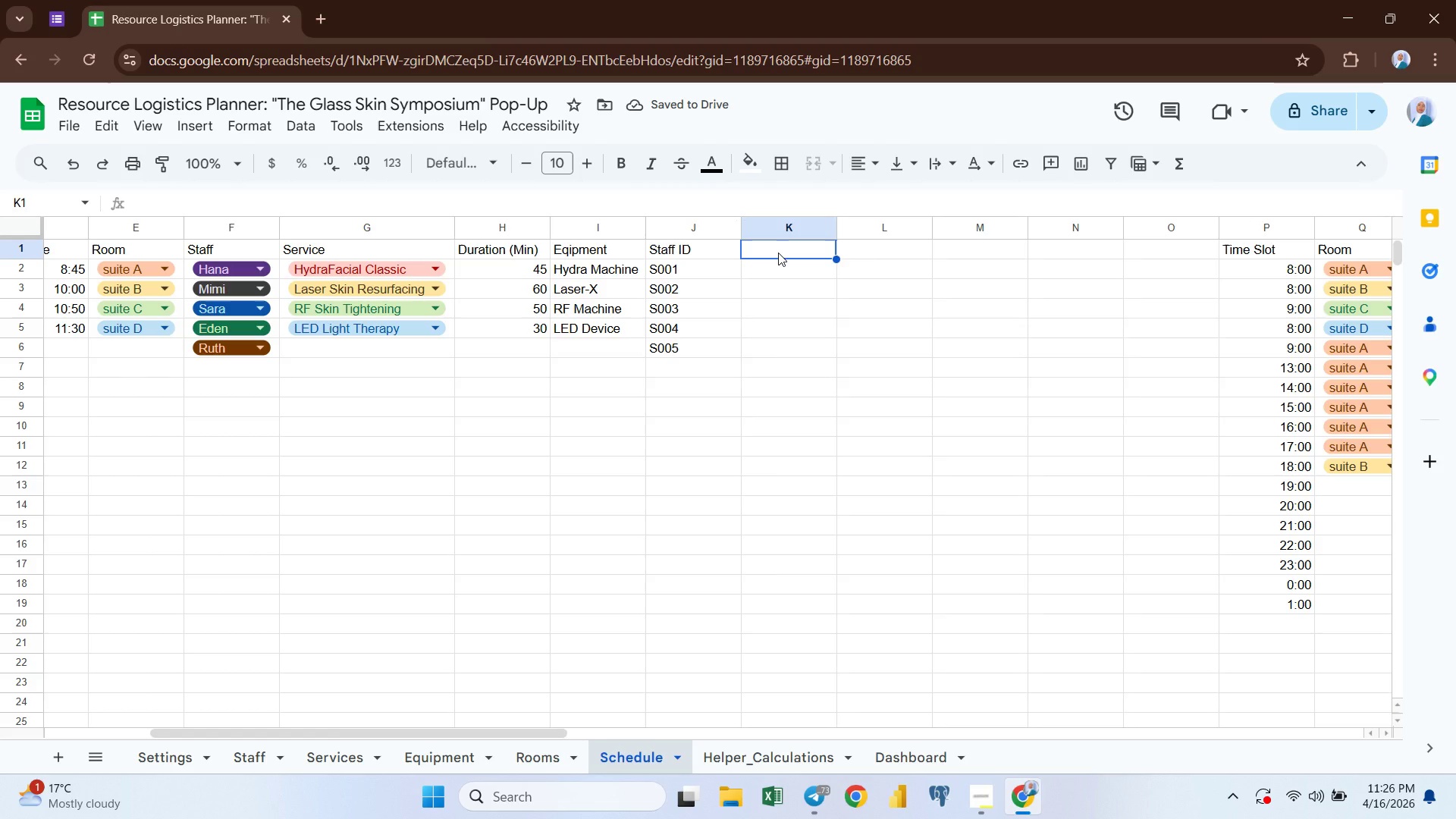 
type(Level Requie)
key(Backspace)
type(red)
 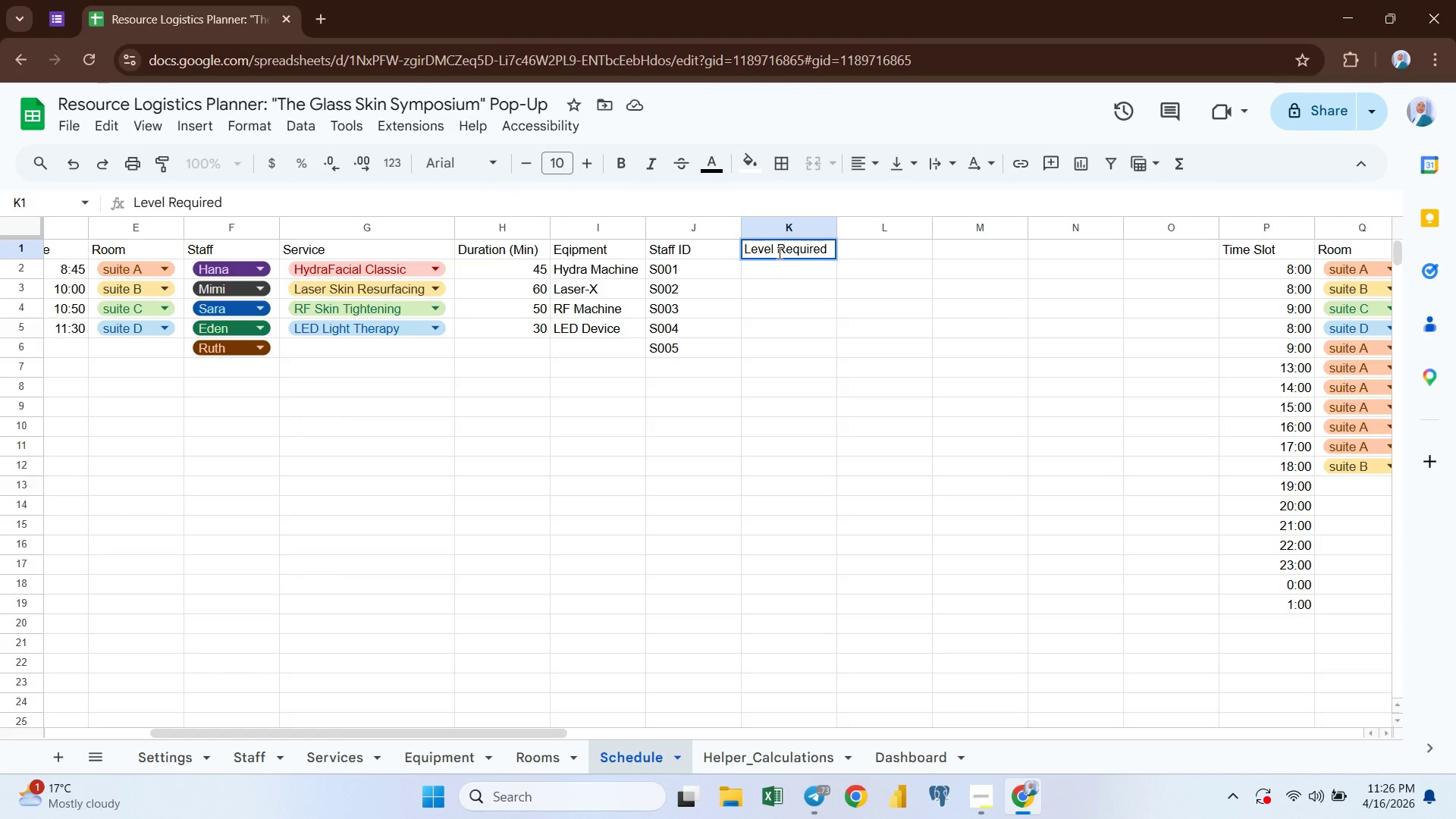 
key(Enter)
 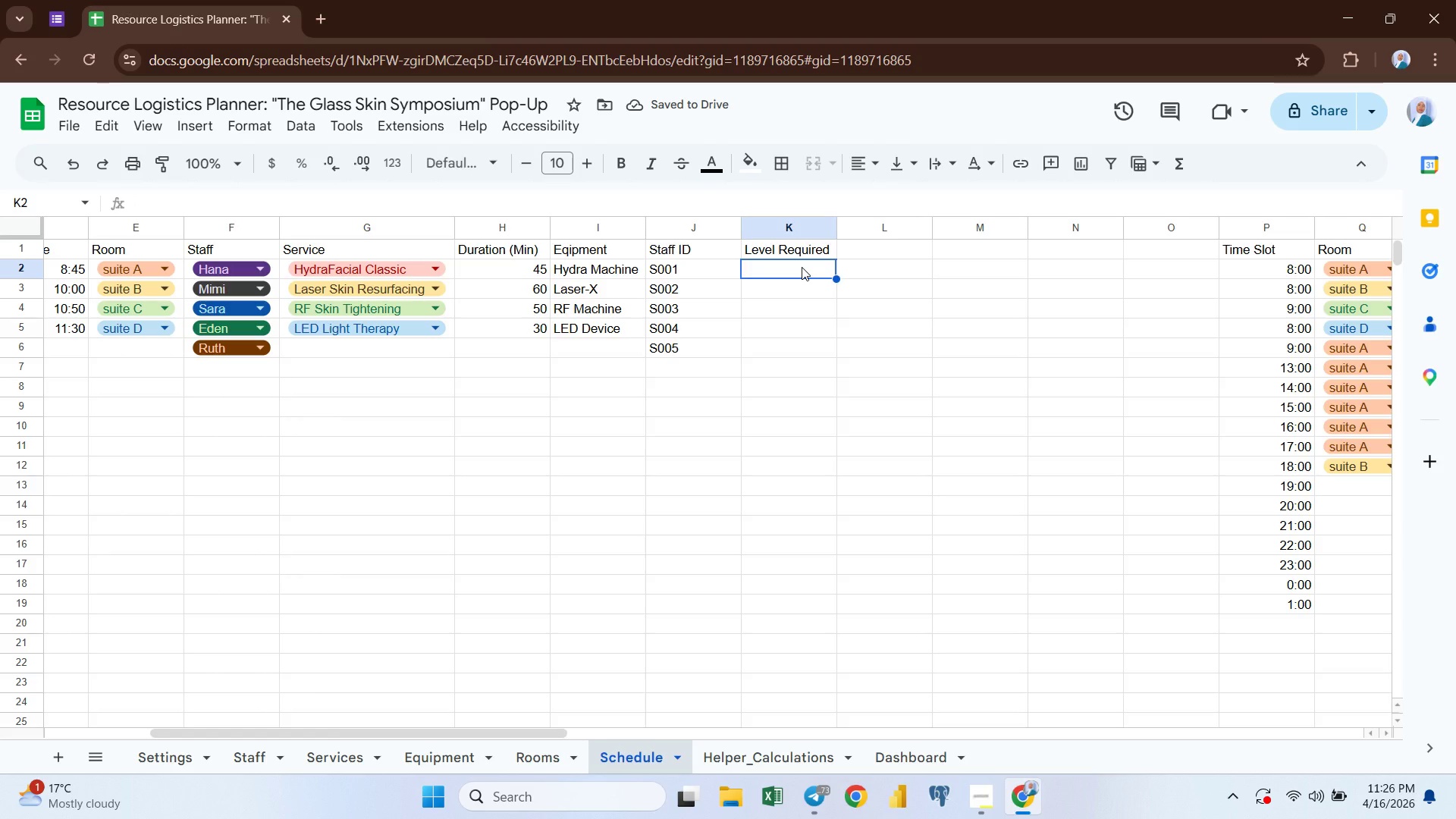 
type(xl)
key(Backspace)
key(Backspace)
type(=xl)
 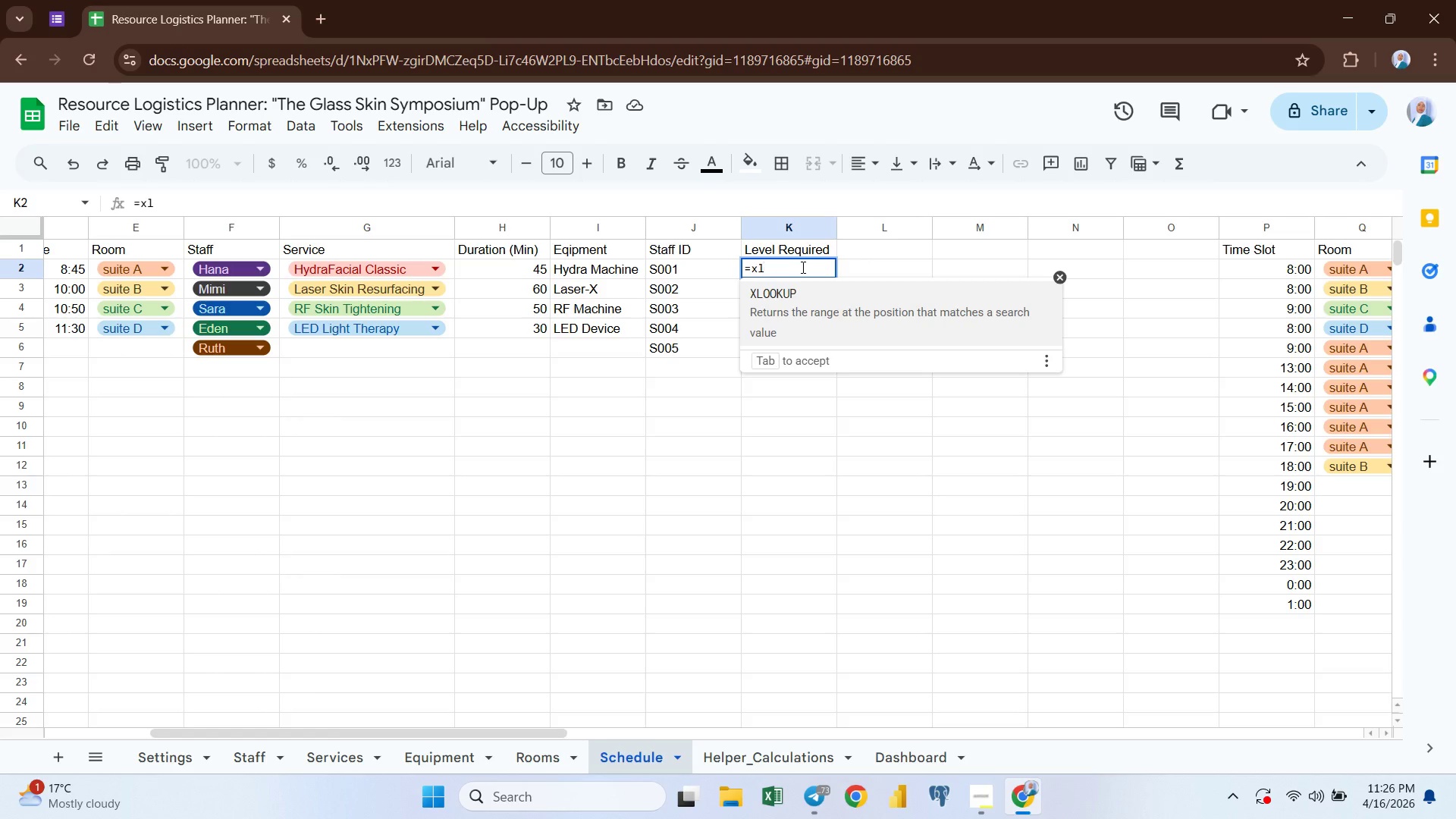 
key(Enter)
 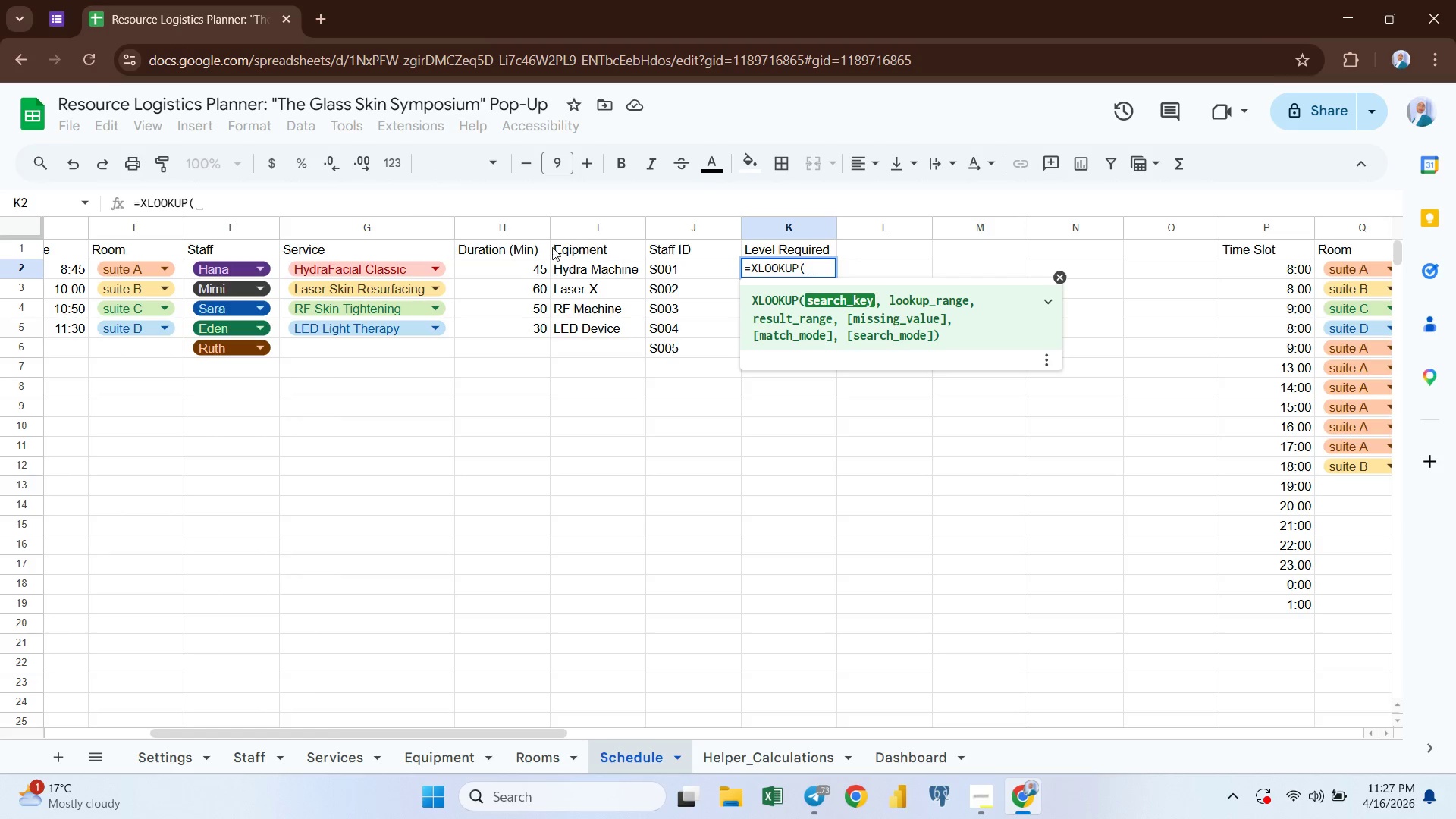 
wait(6.91)
 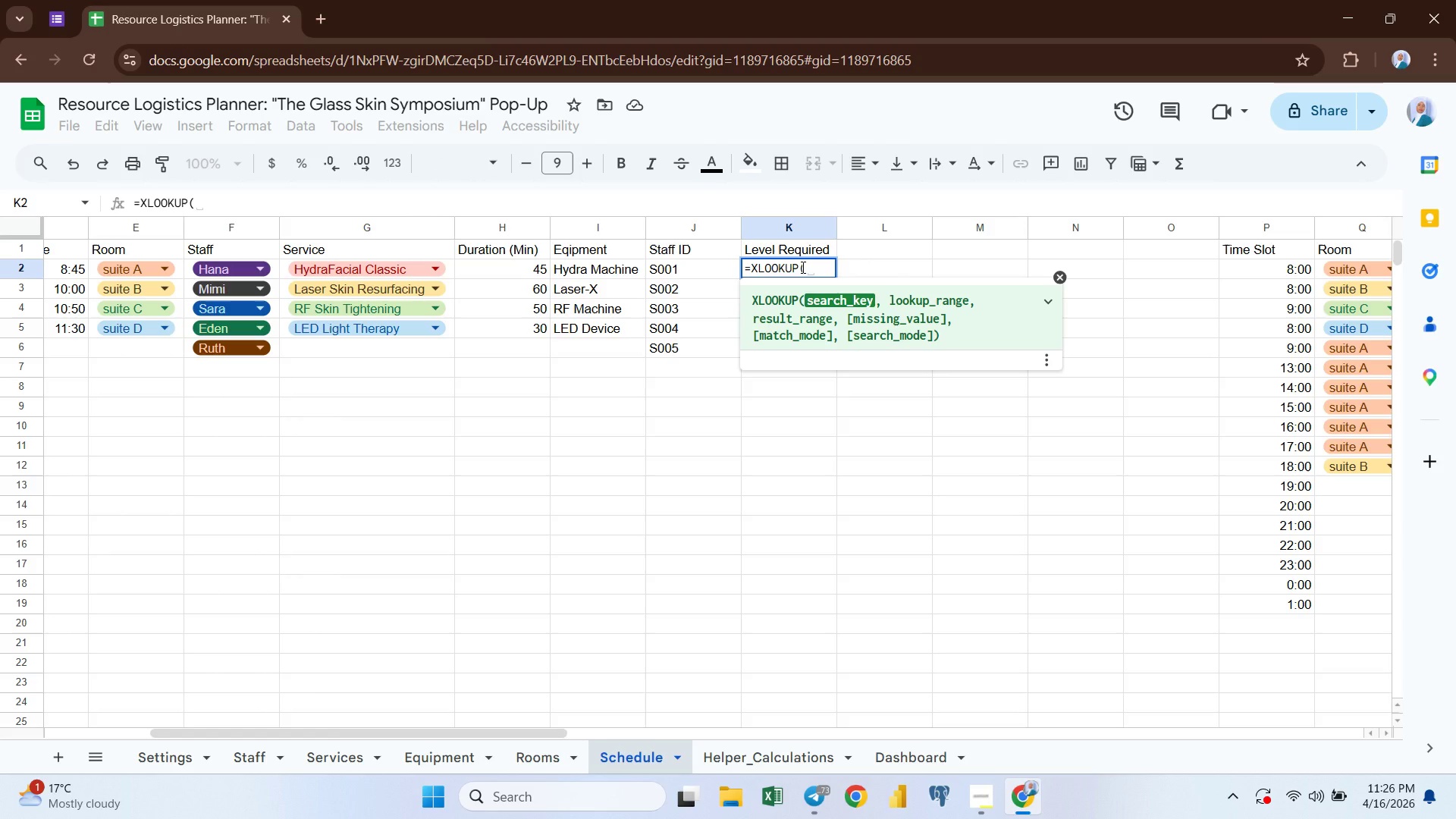 
left_click([284, 273])
 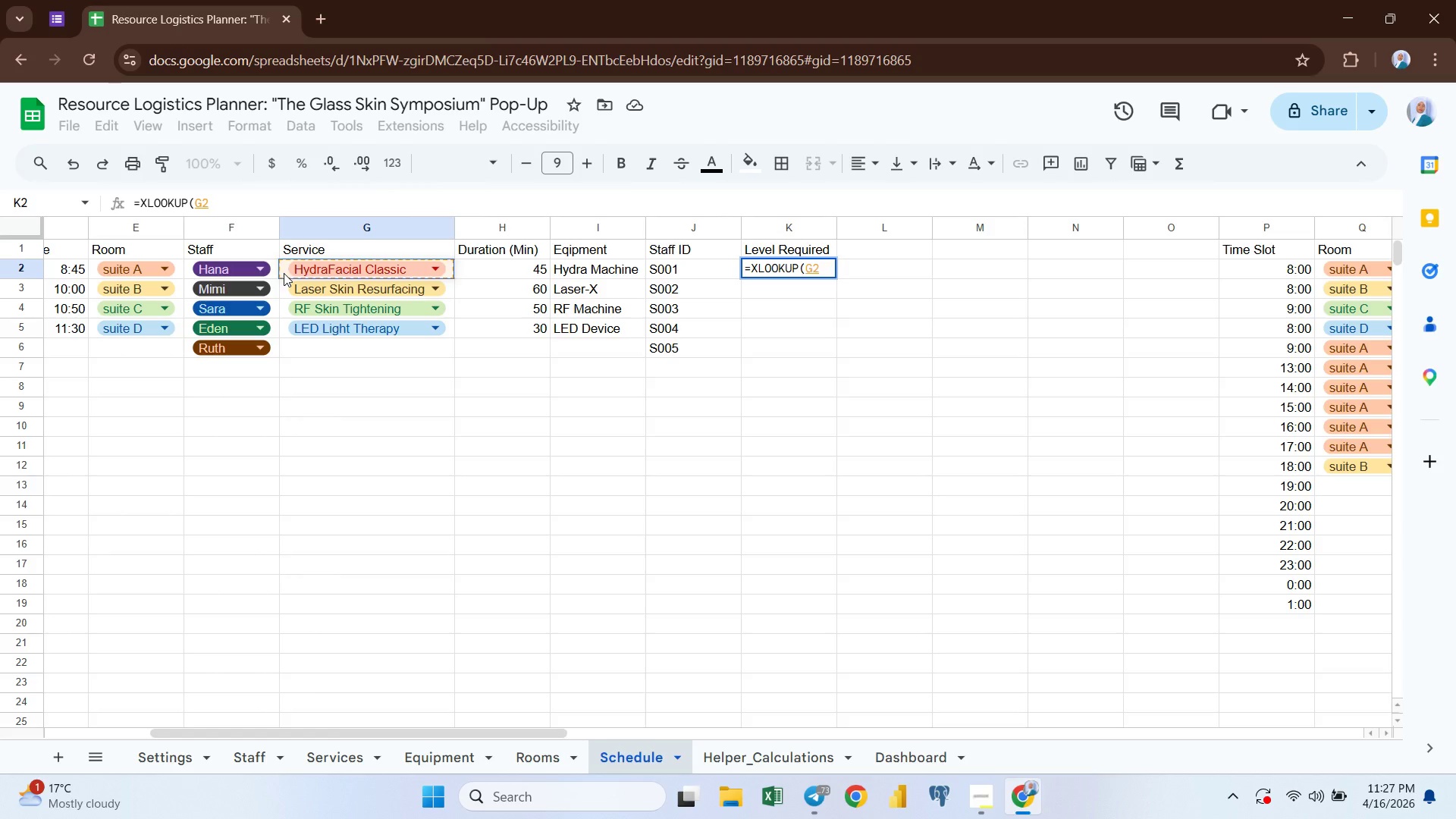 
key(Comma)
 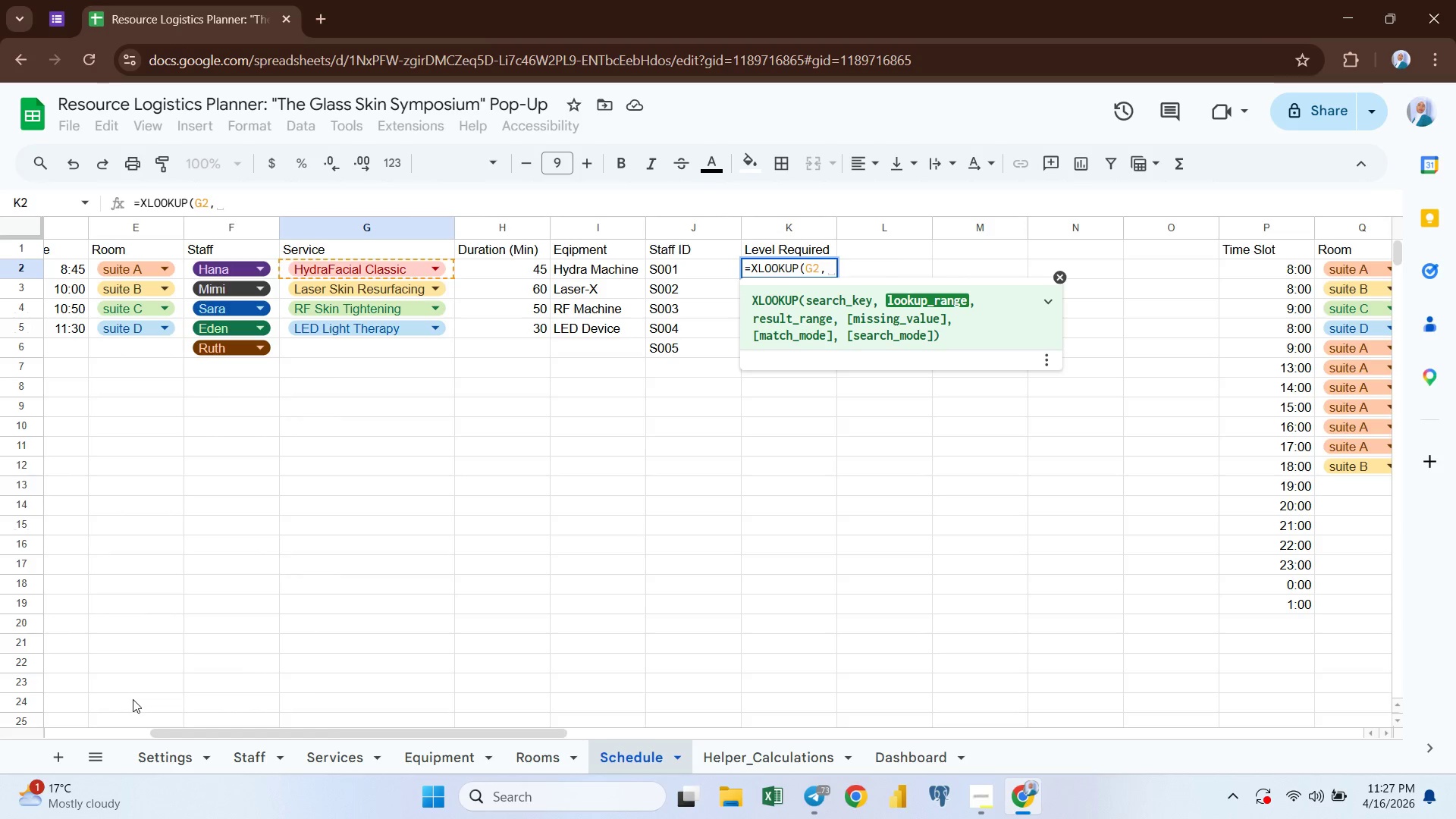 
wait(5.83)
 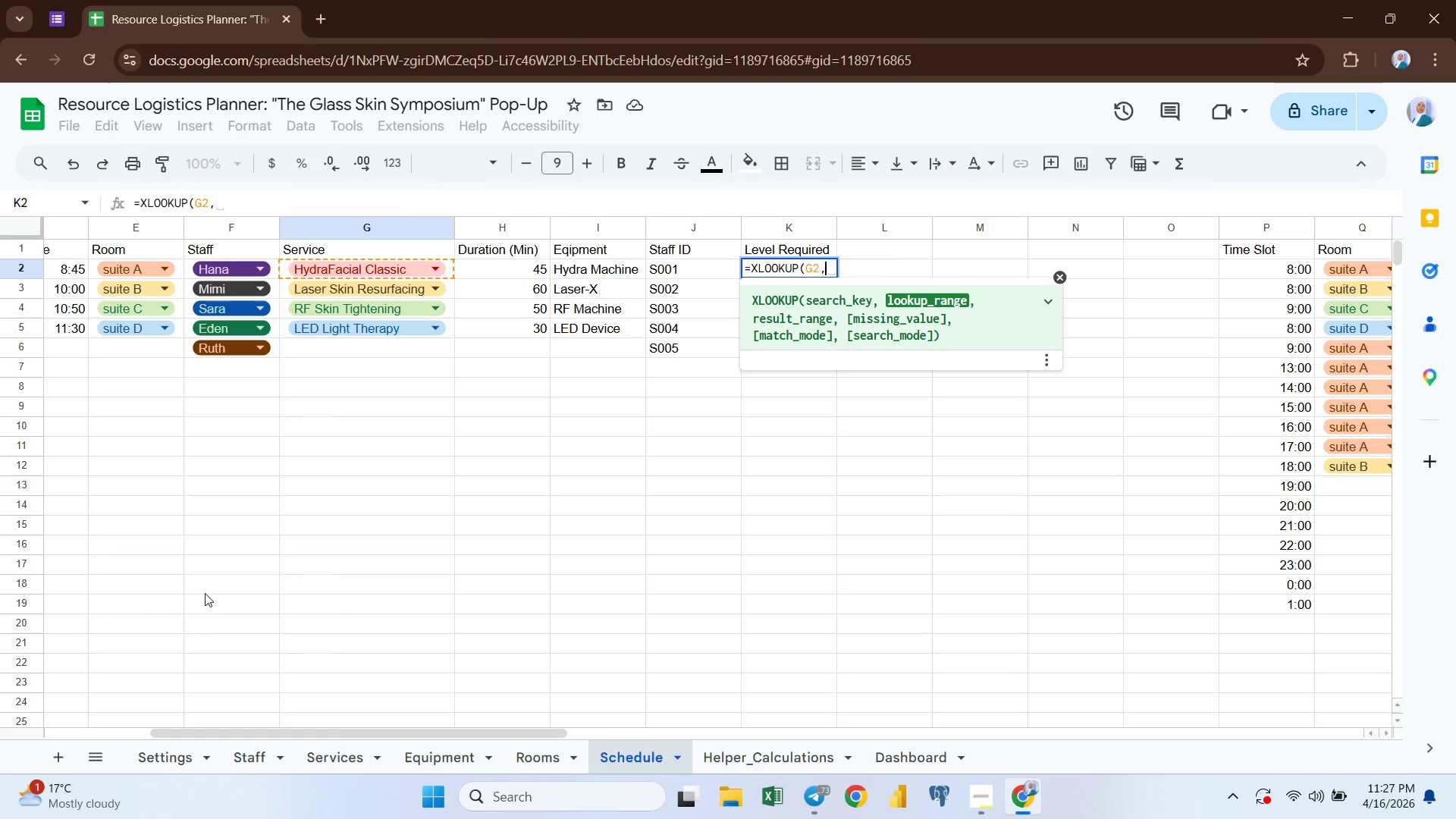 
left_click([328, 756])
 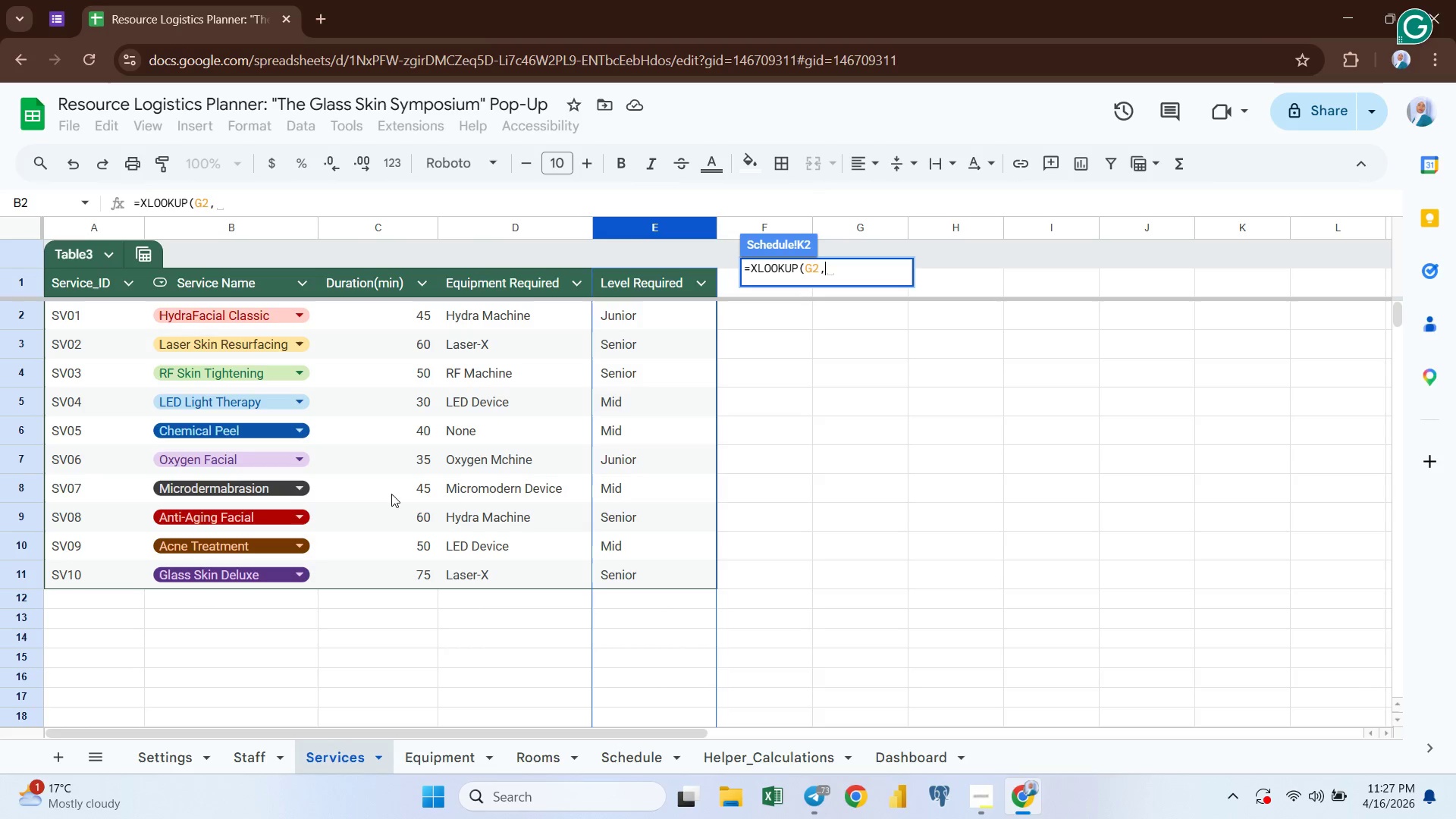 
left_click([236, 224])
 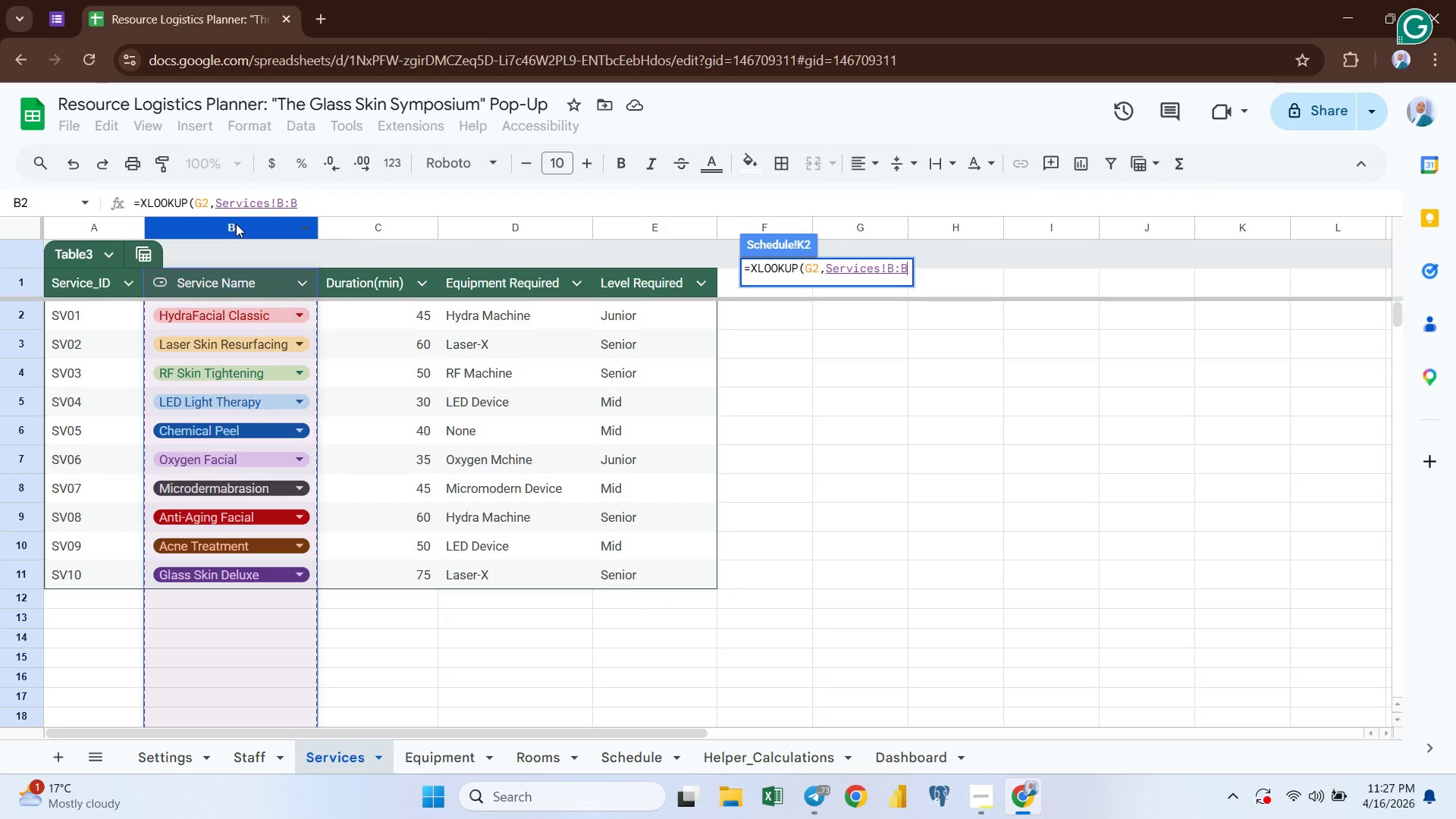 
wait(6.38)
 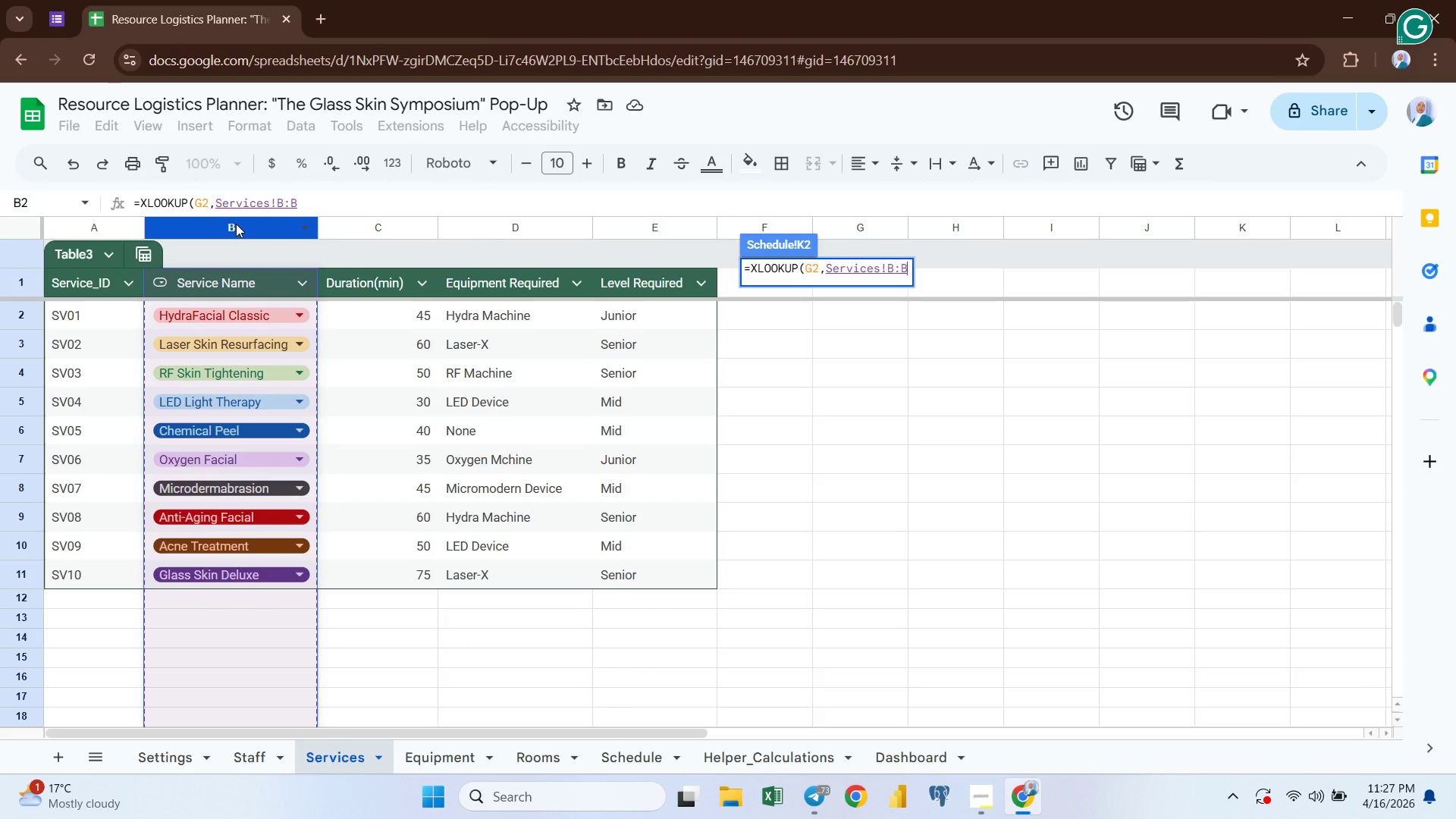 
key(Comma)
 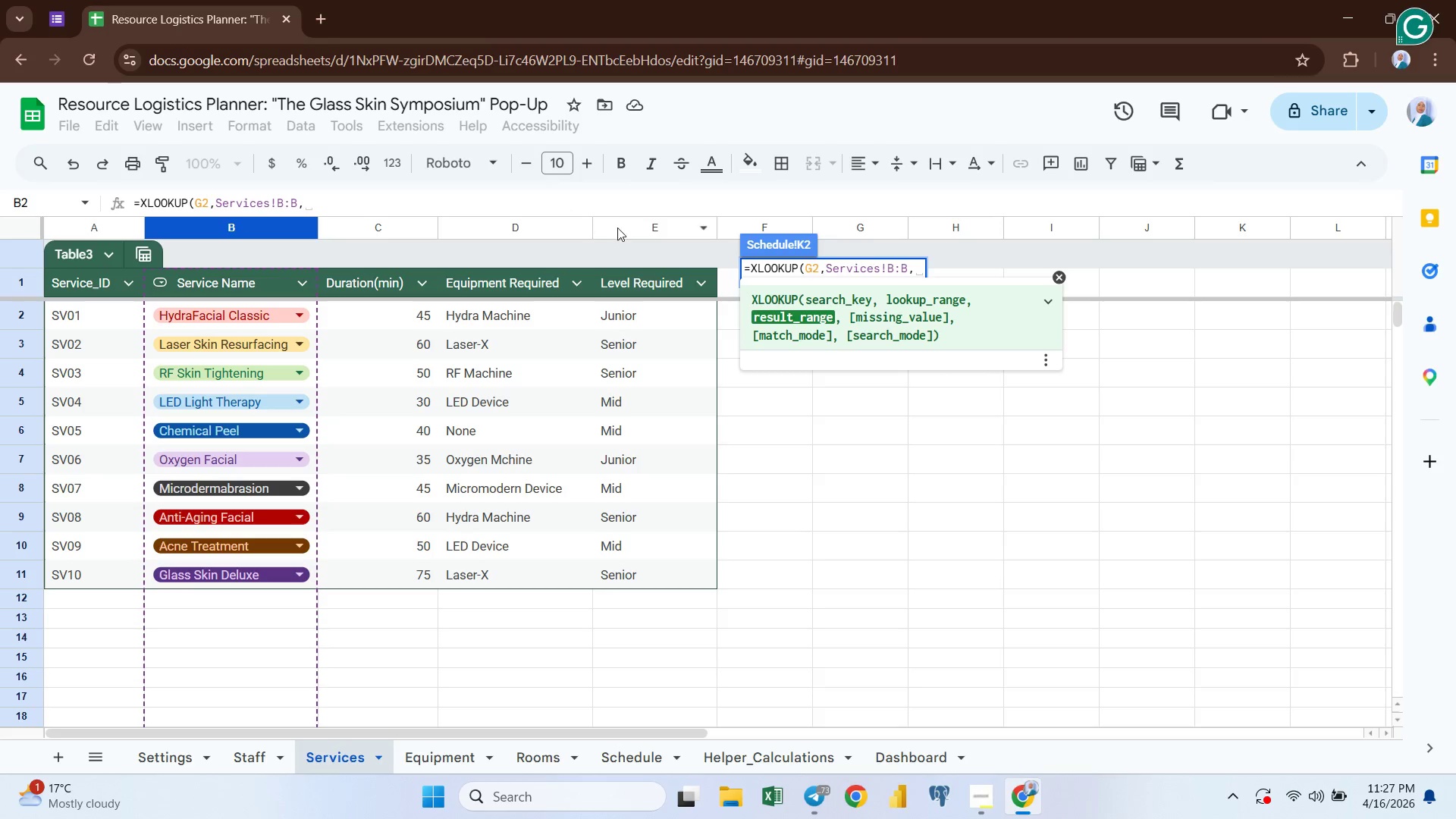 
left_click([629, 230])
 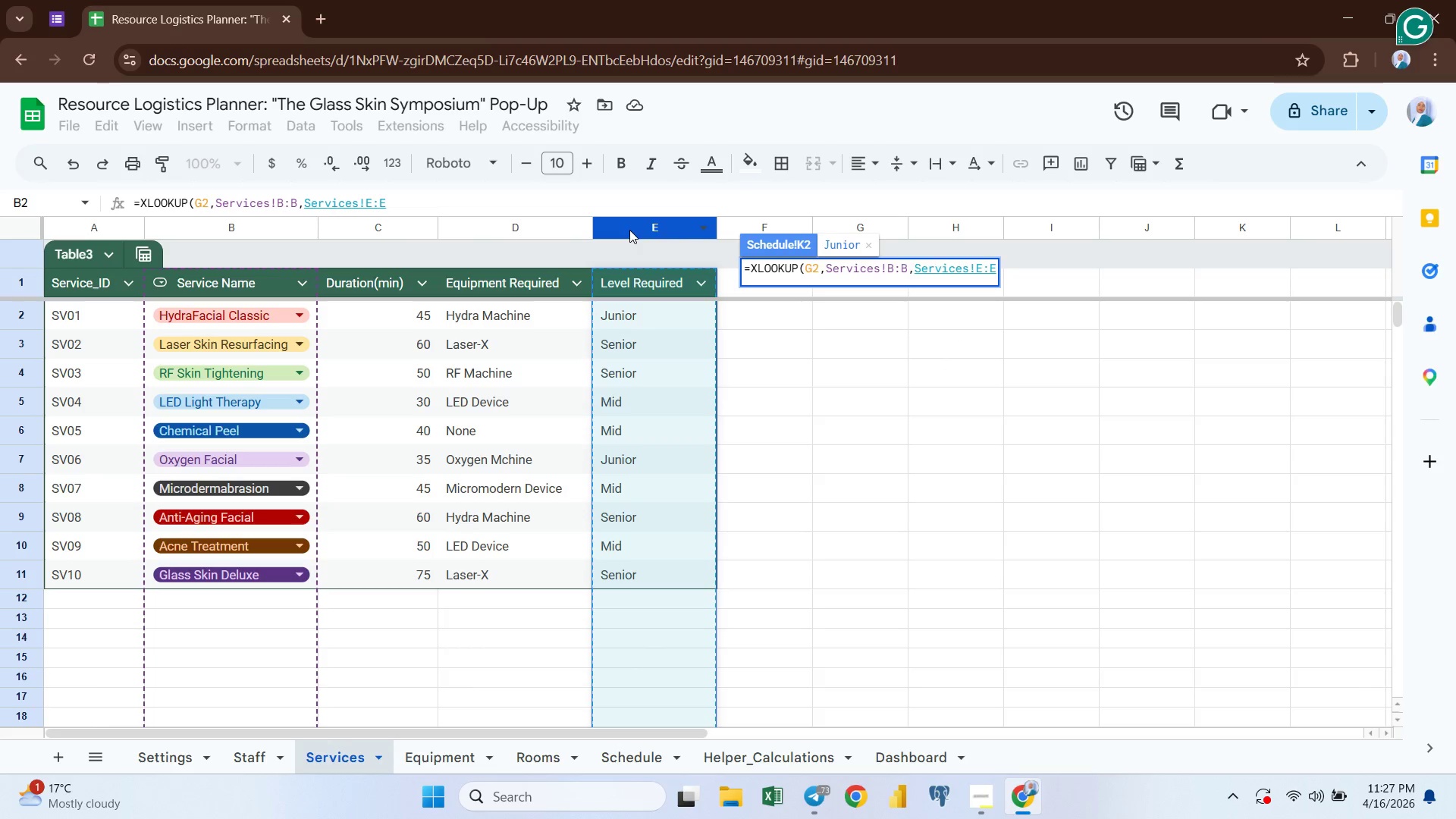 
key(Enter)
 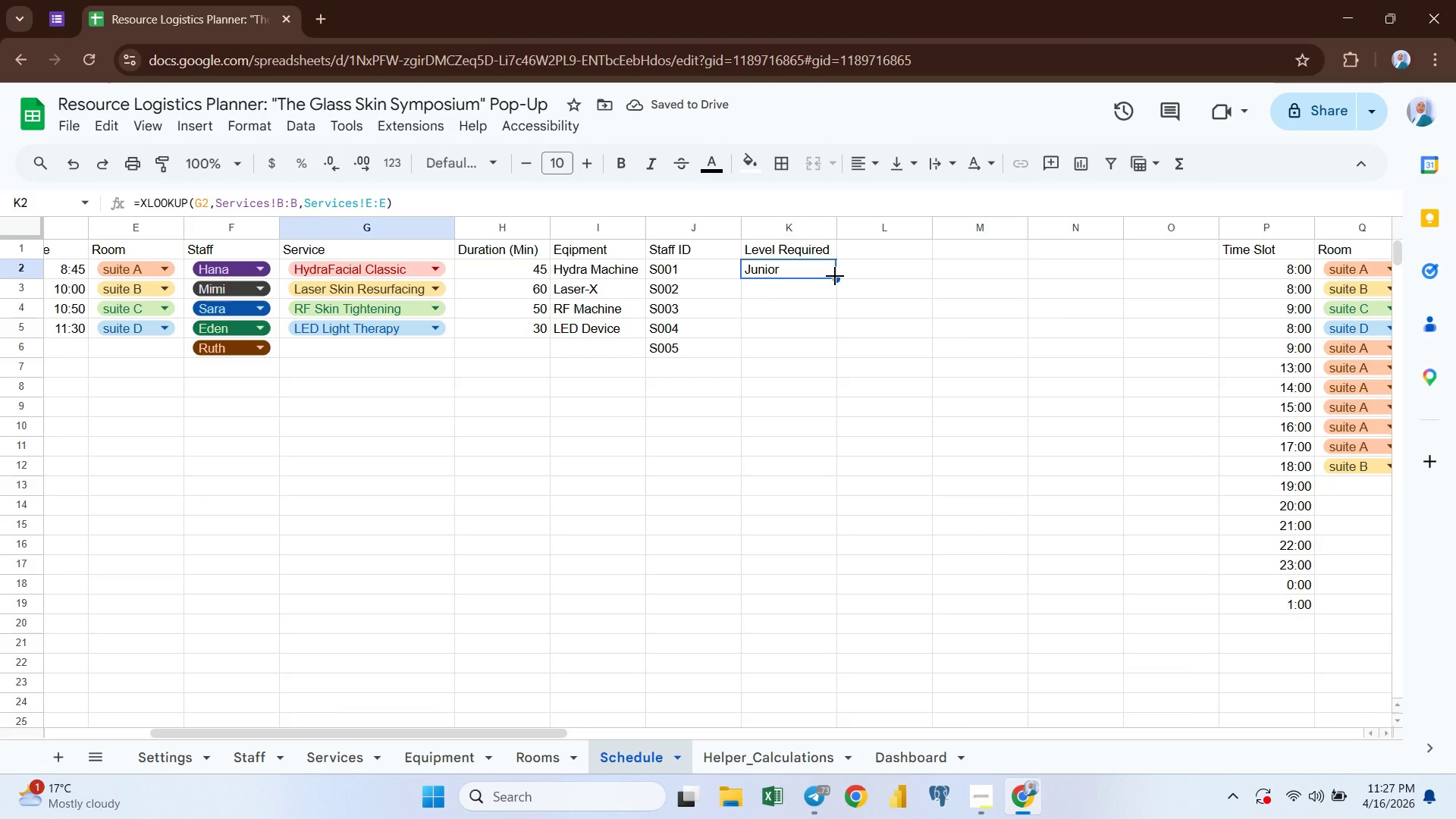 
wait(6.19)
 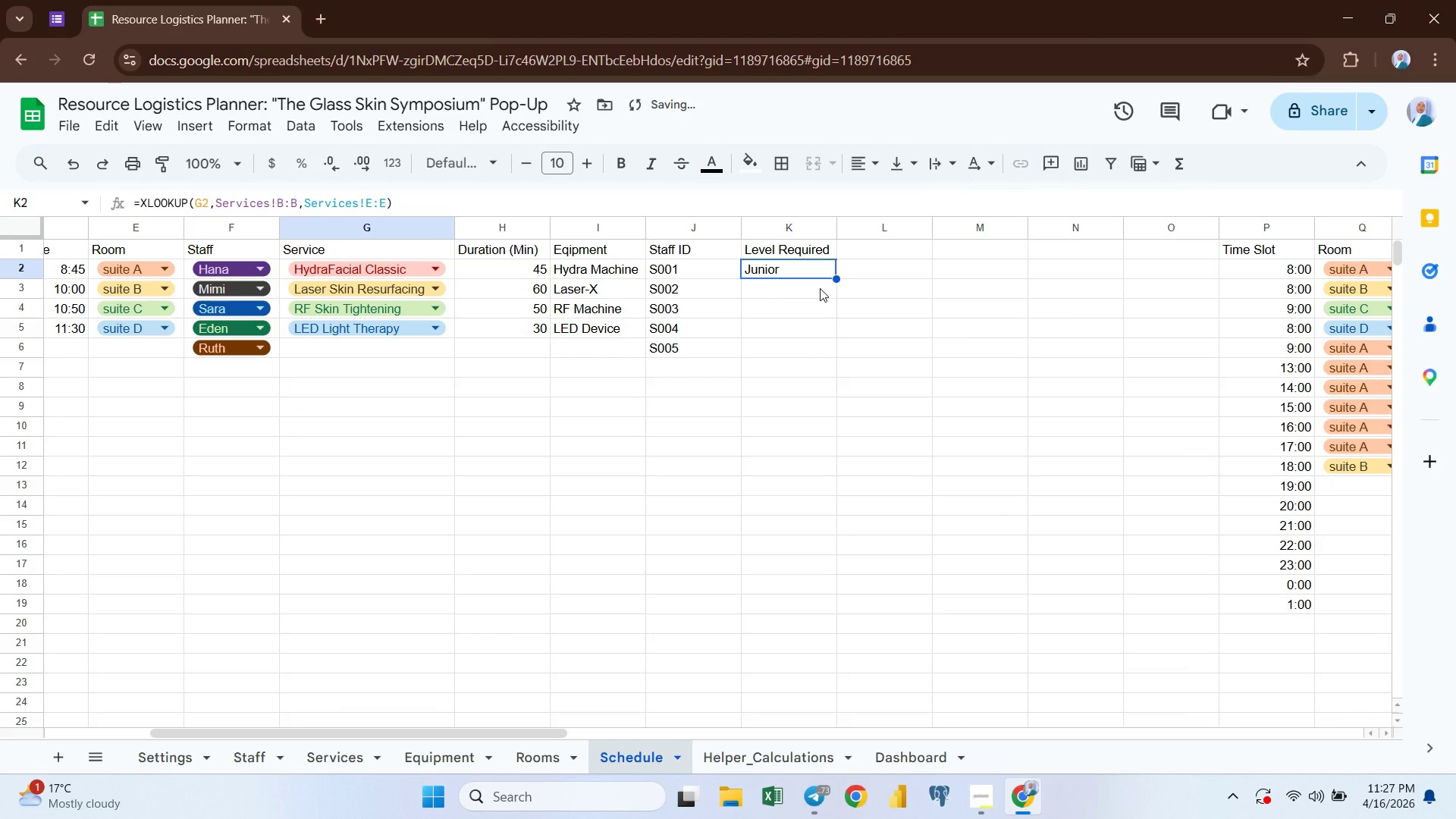 
left_click_drag(start_coordinate=[835, 276], to_coordinate=[834, 355])
 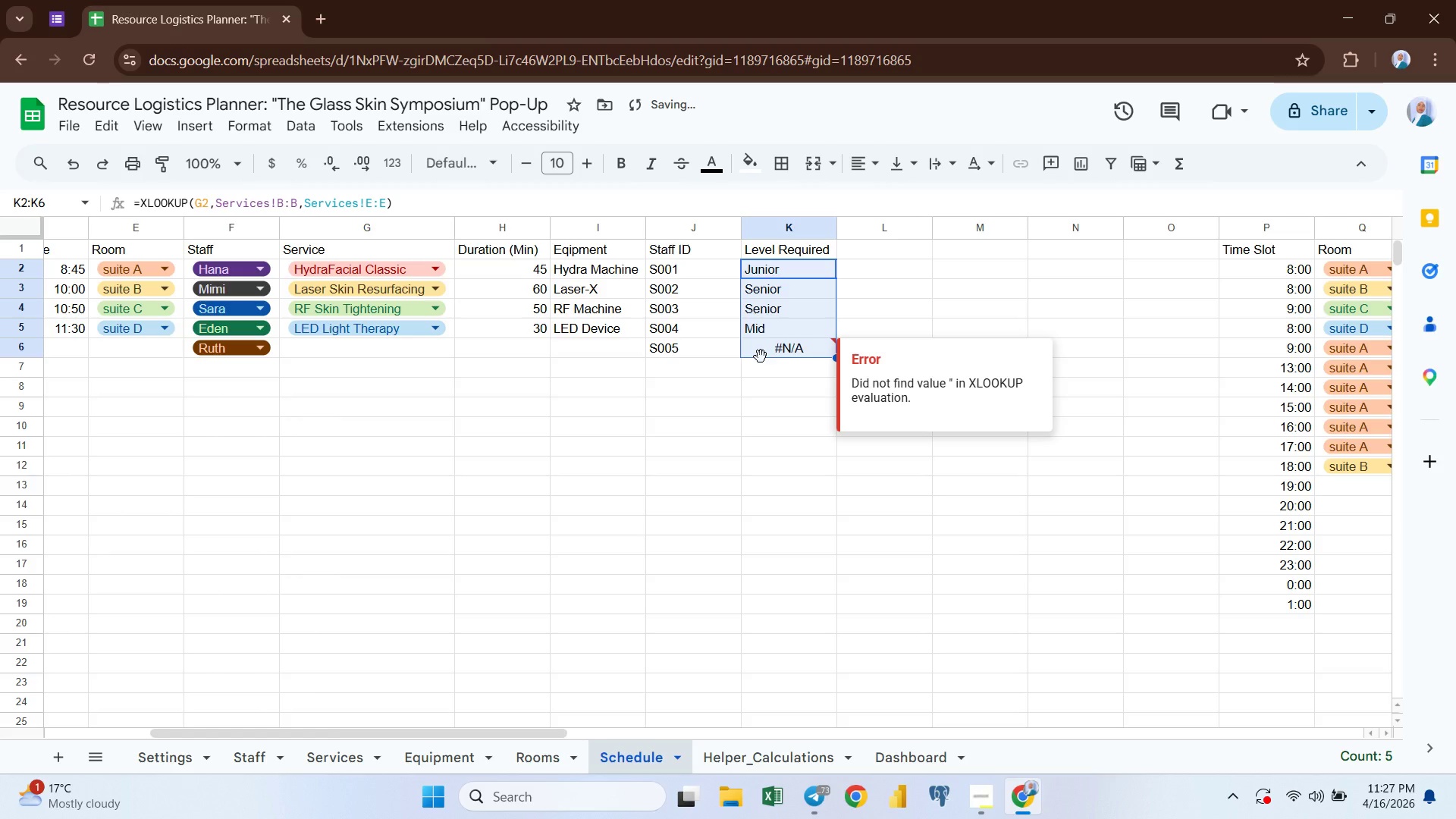 
left_click([761, 356])
 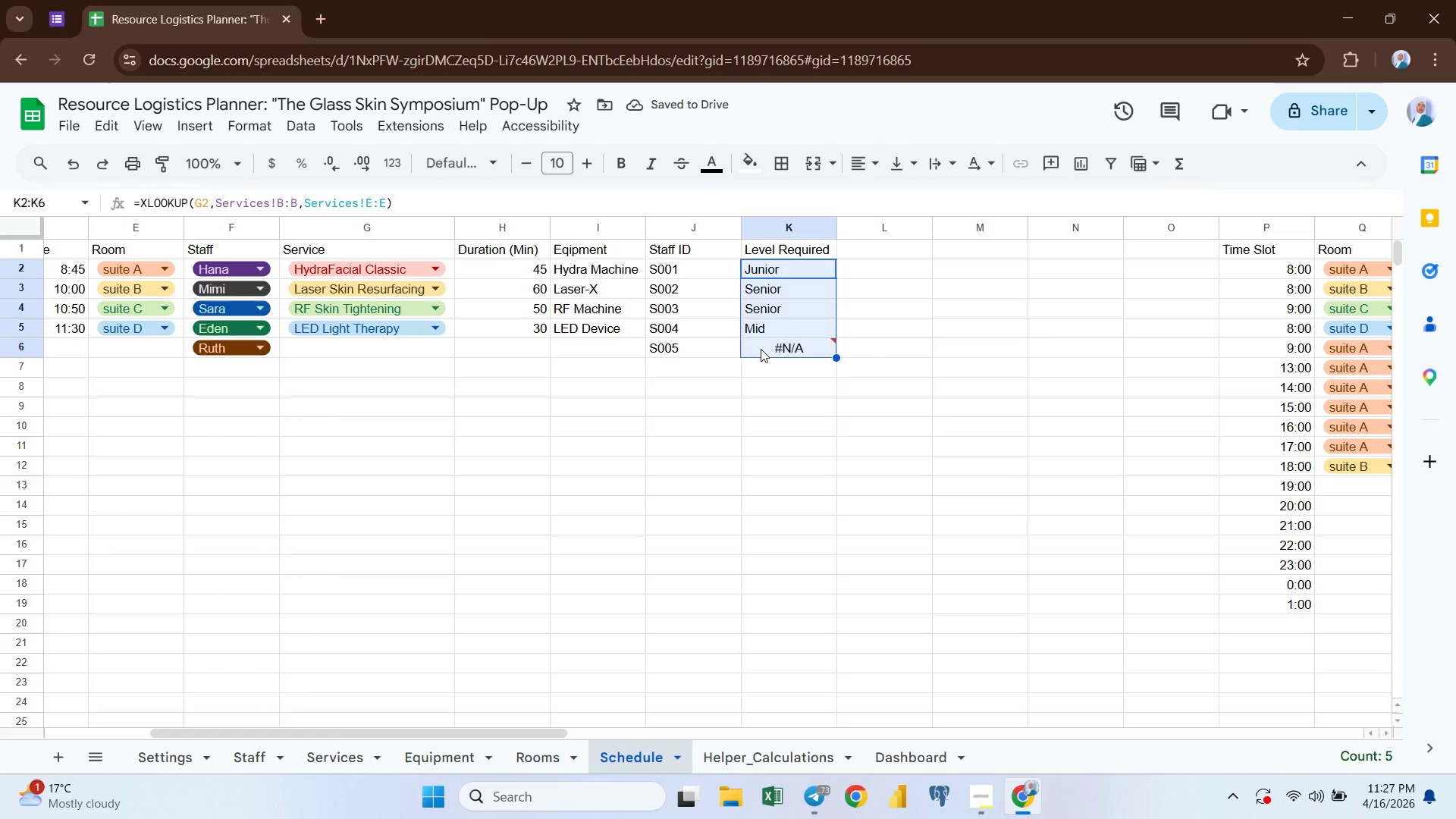 
left_click([761, 349])
 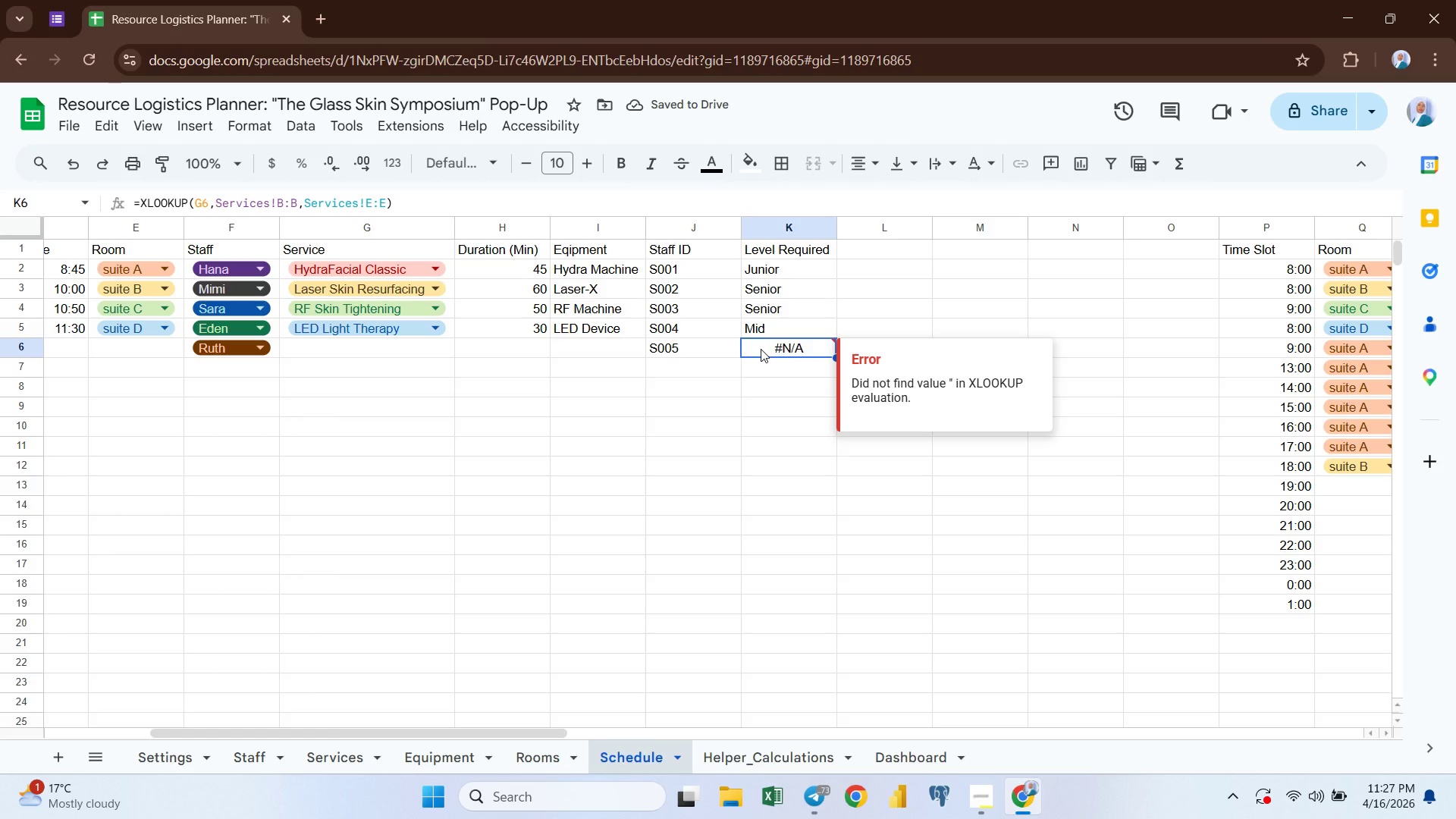 
key(Delete)
 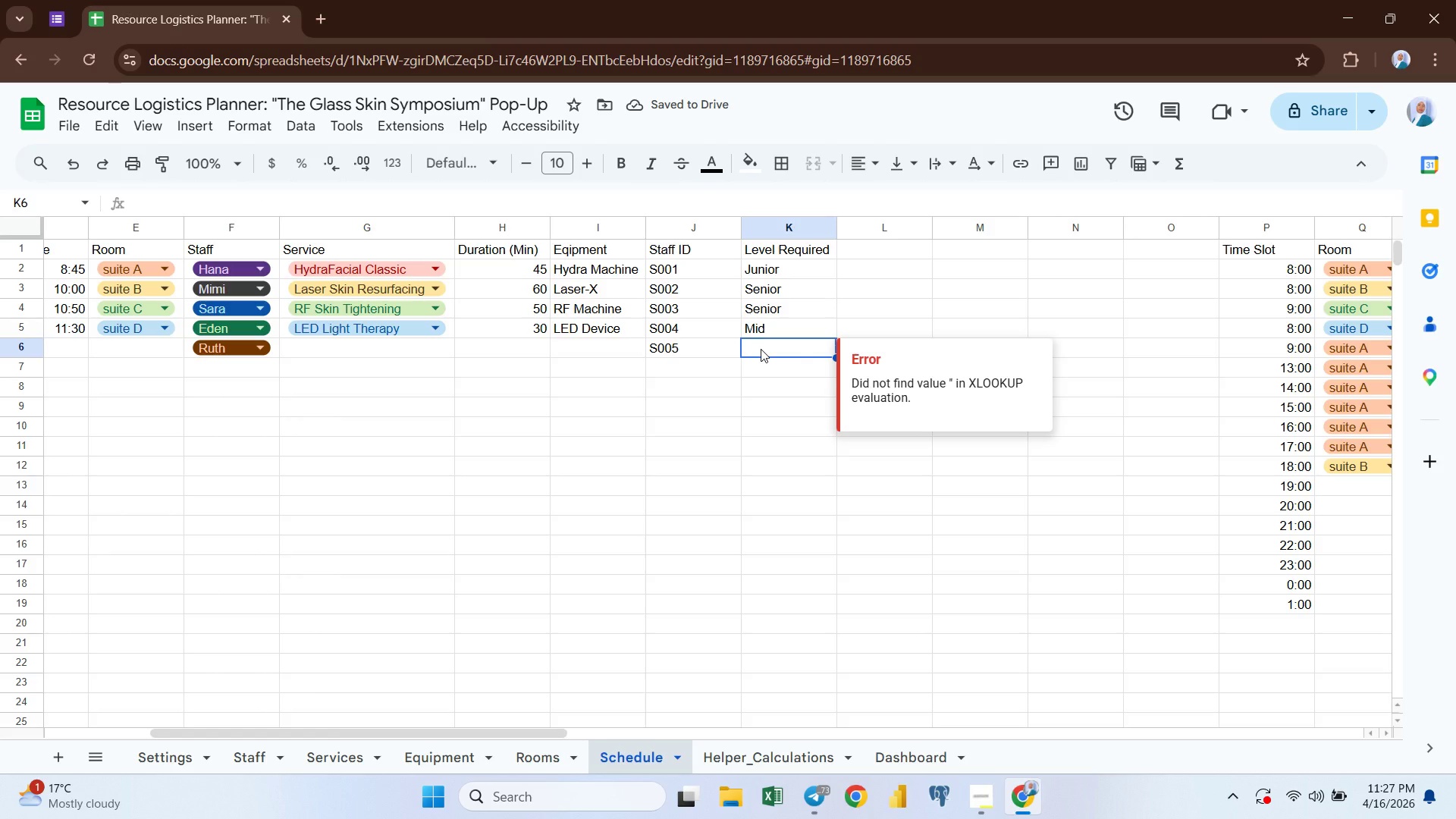 
wait(6.91)
 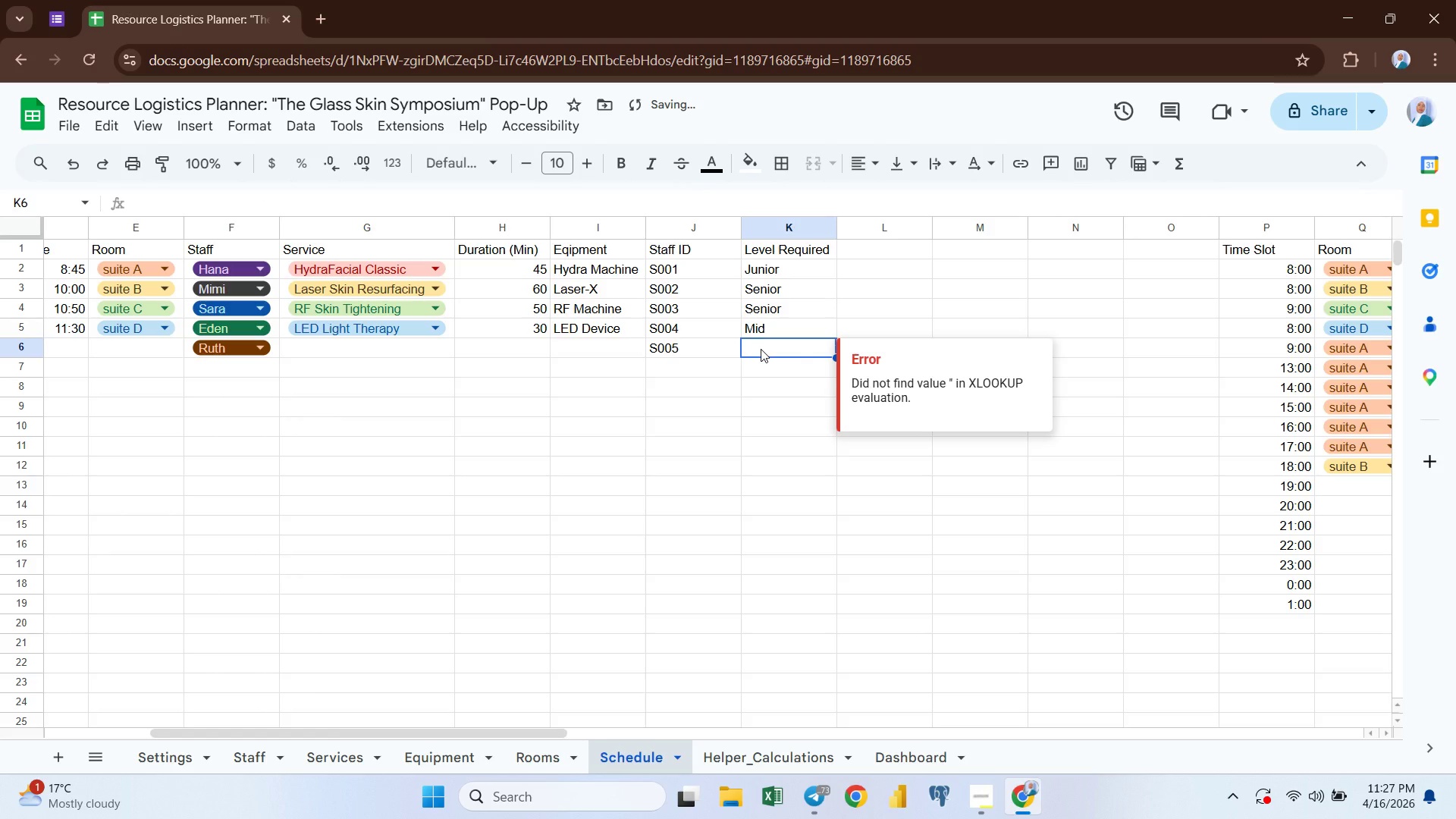 
left_click([859, 250])
 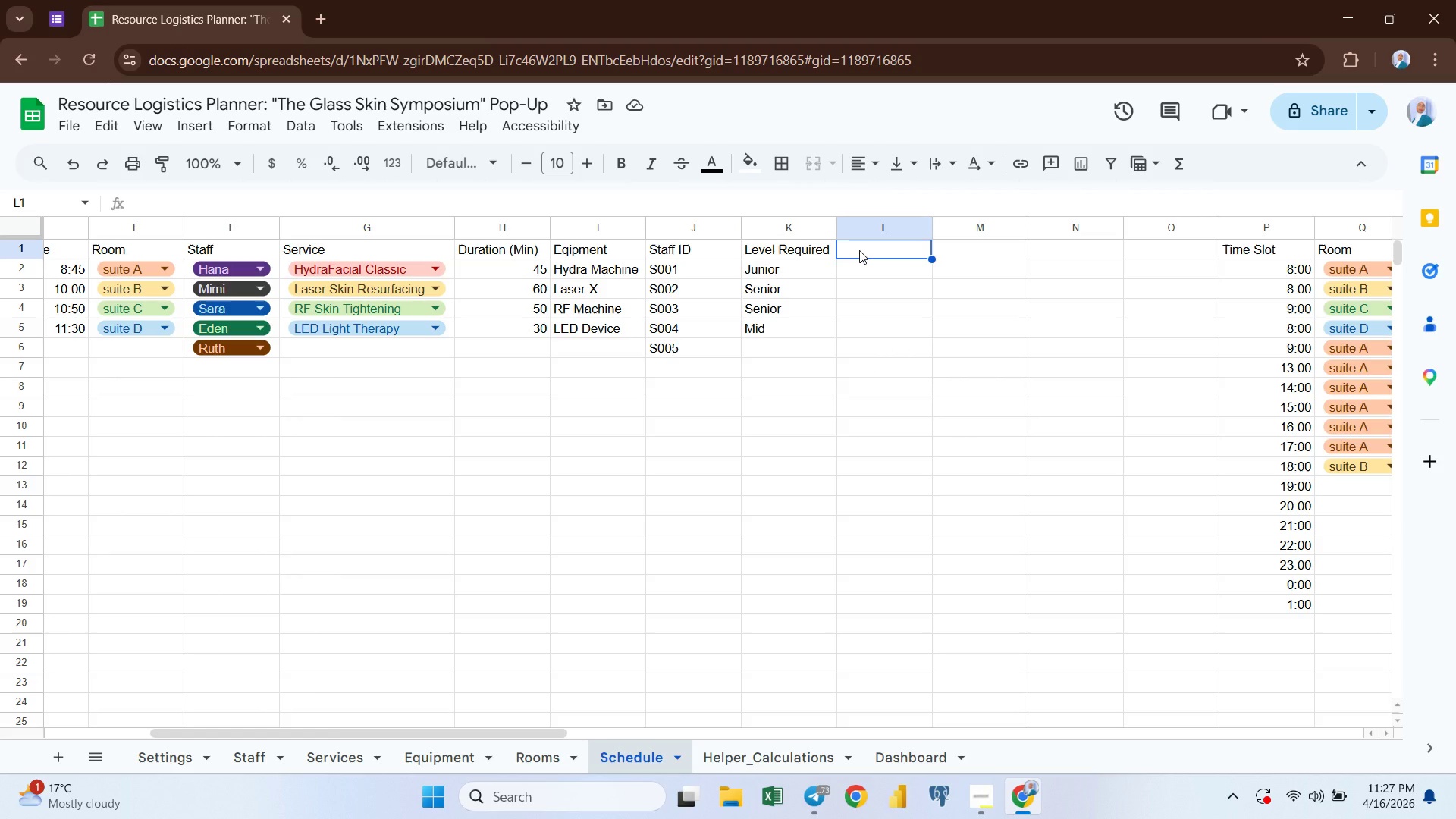 
type(Staff Certification)
 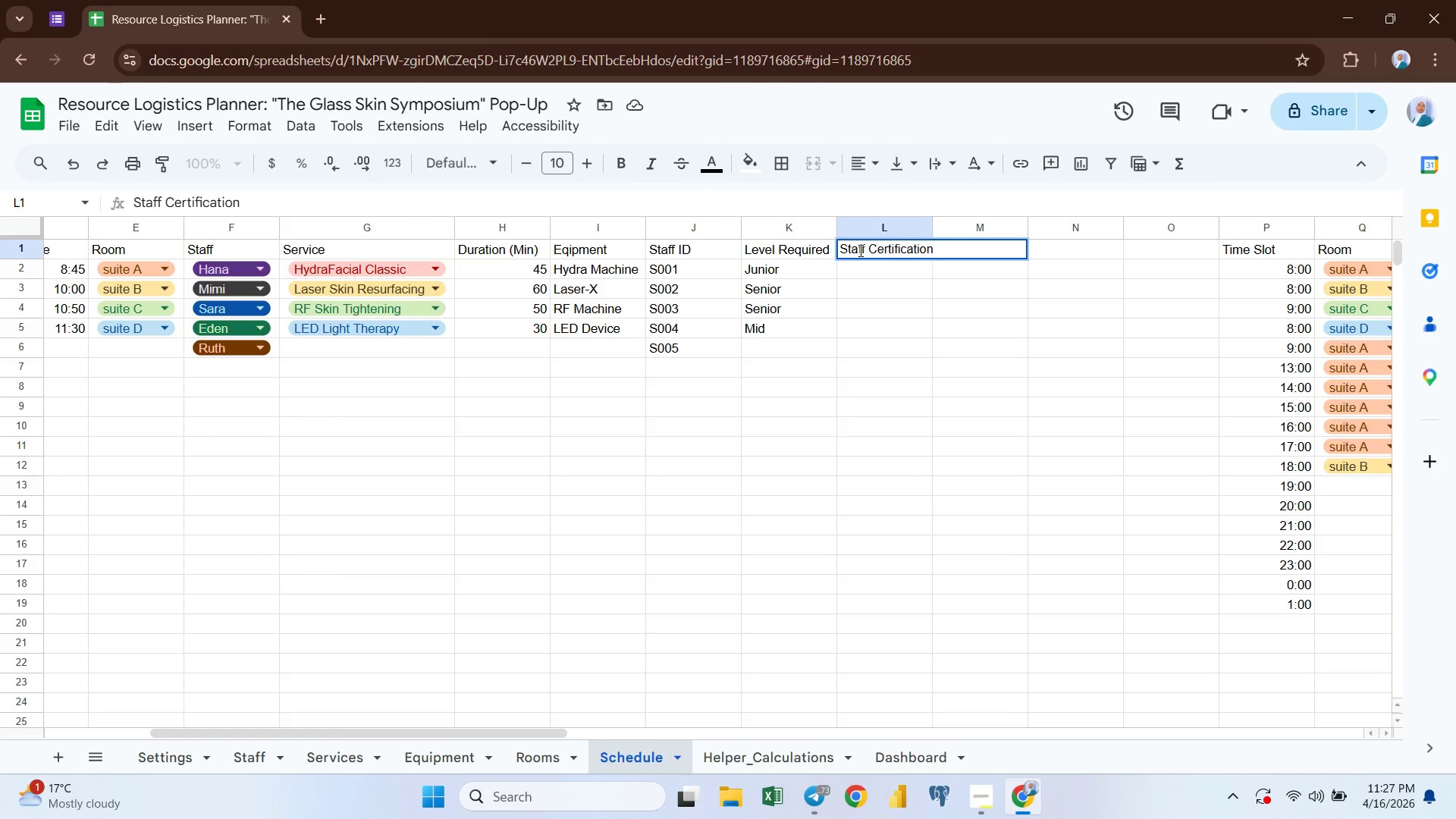 
key(Enter)
 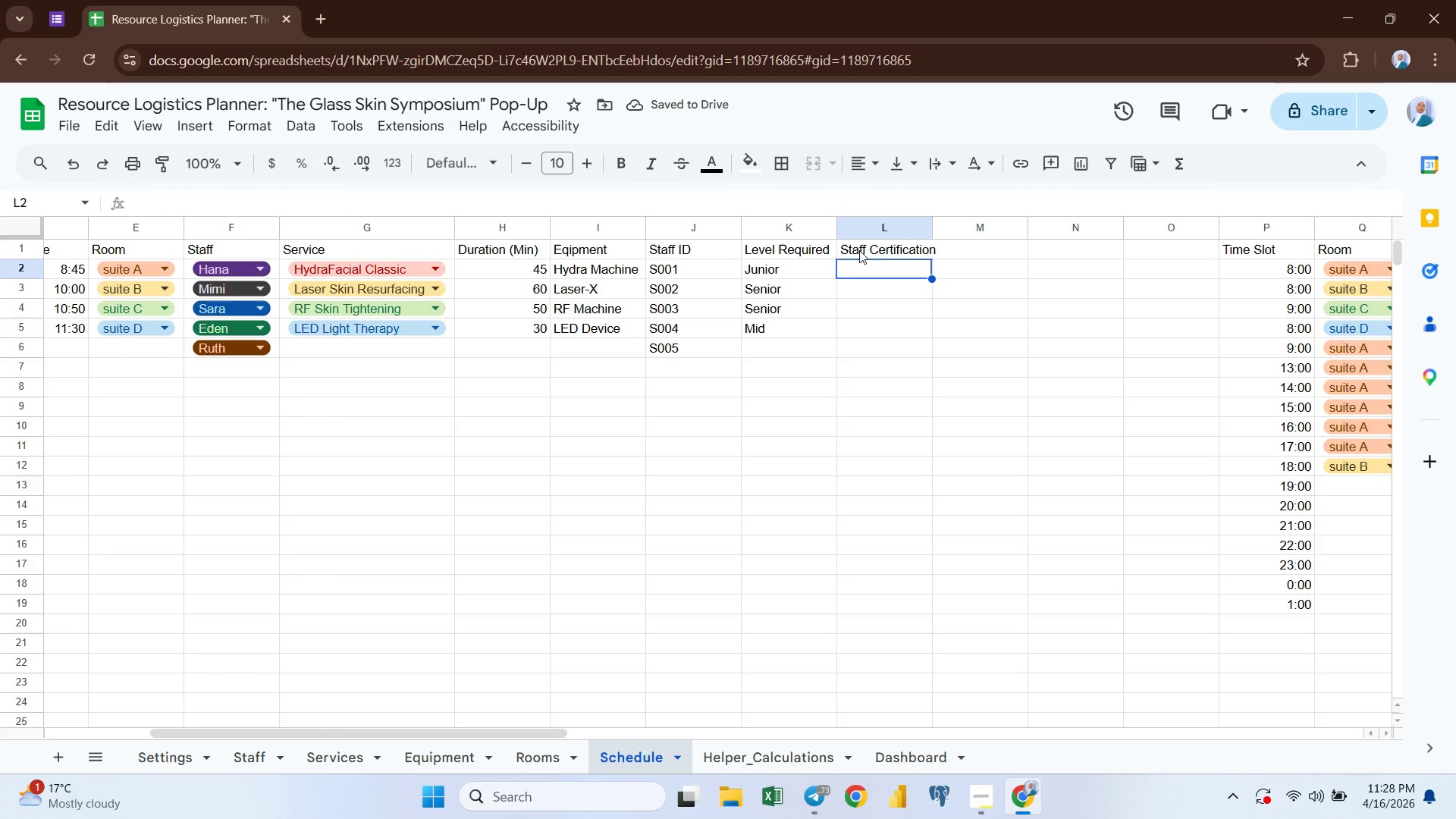 
type(=xl)
 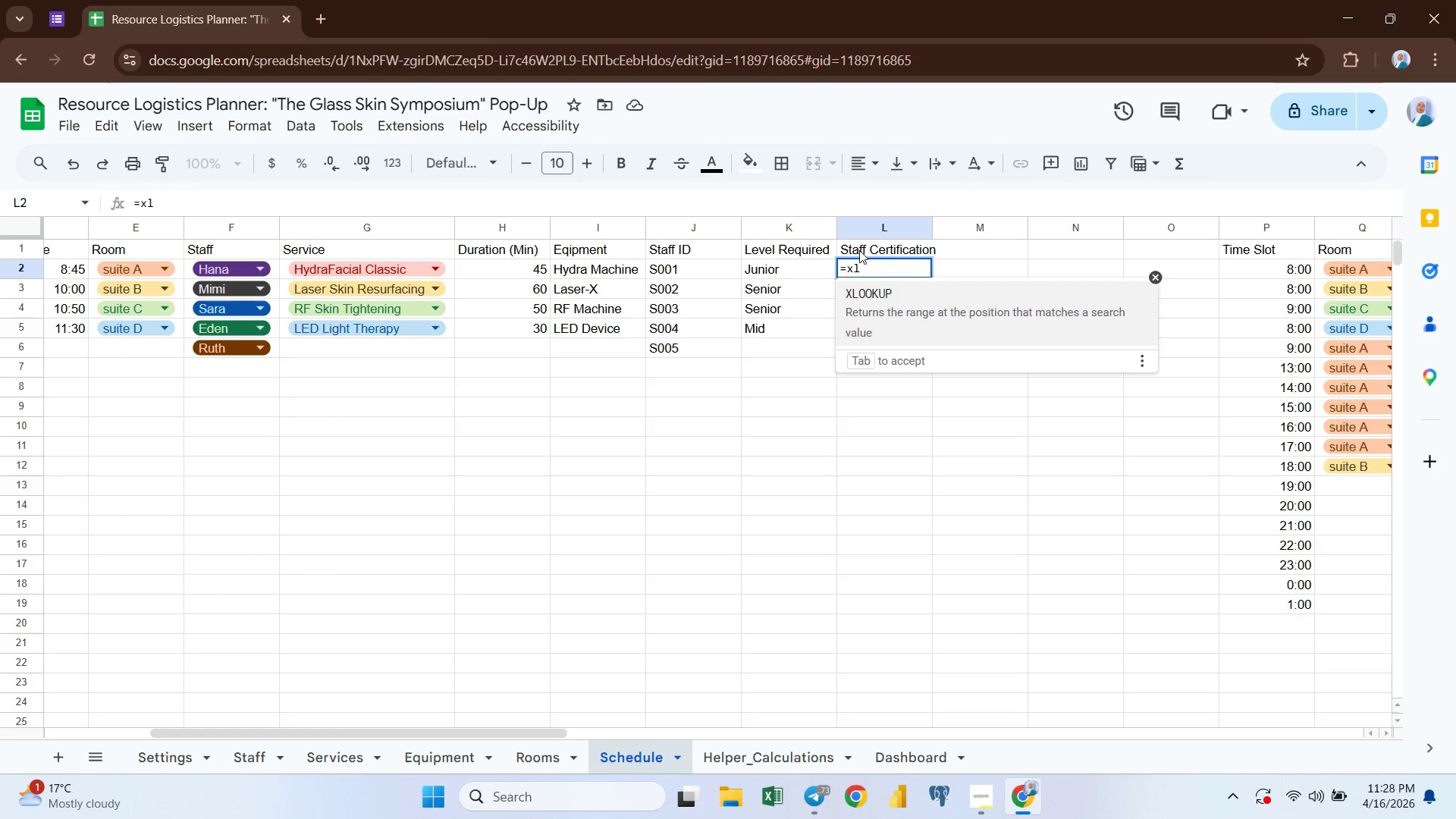 
key(Enter)
 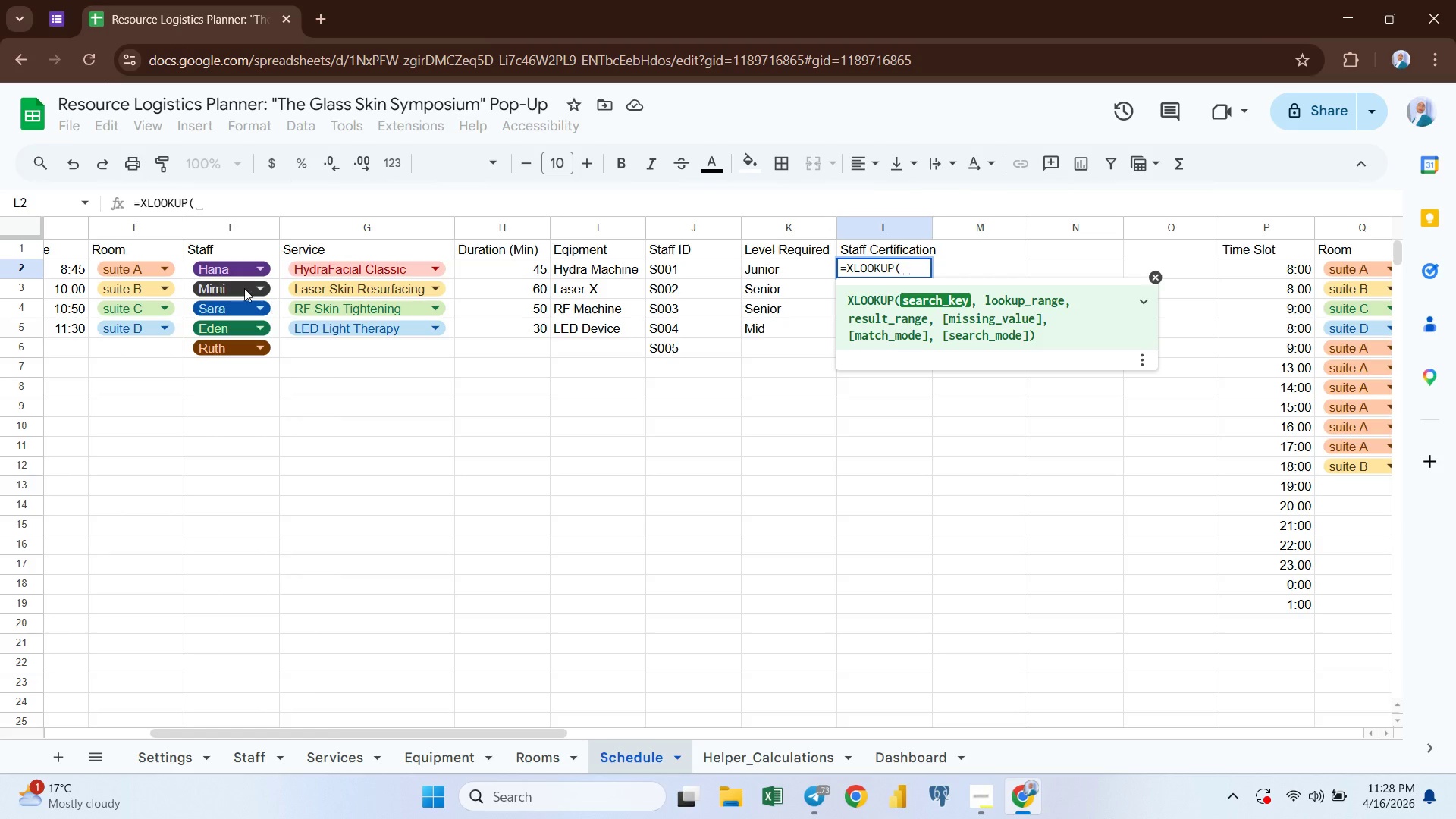 
wait(5.52)
 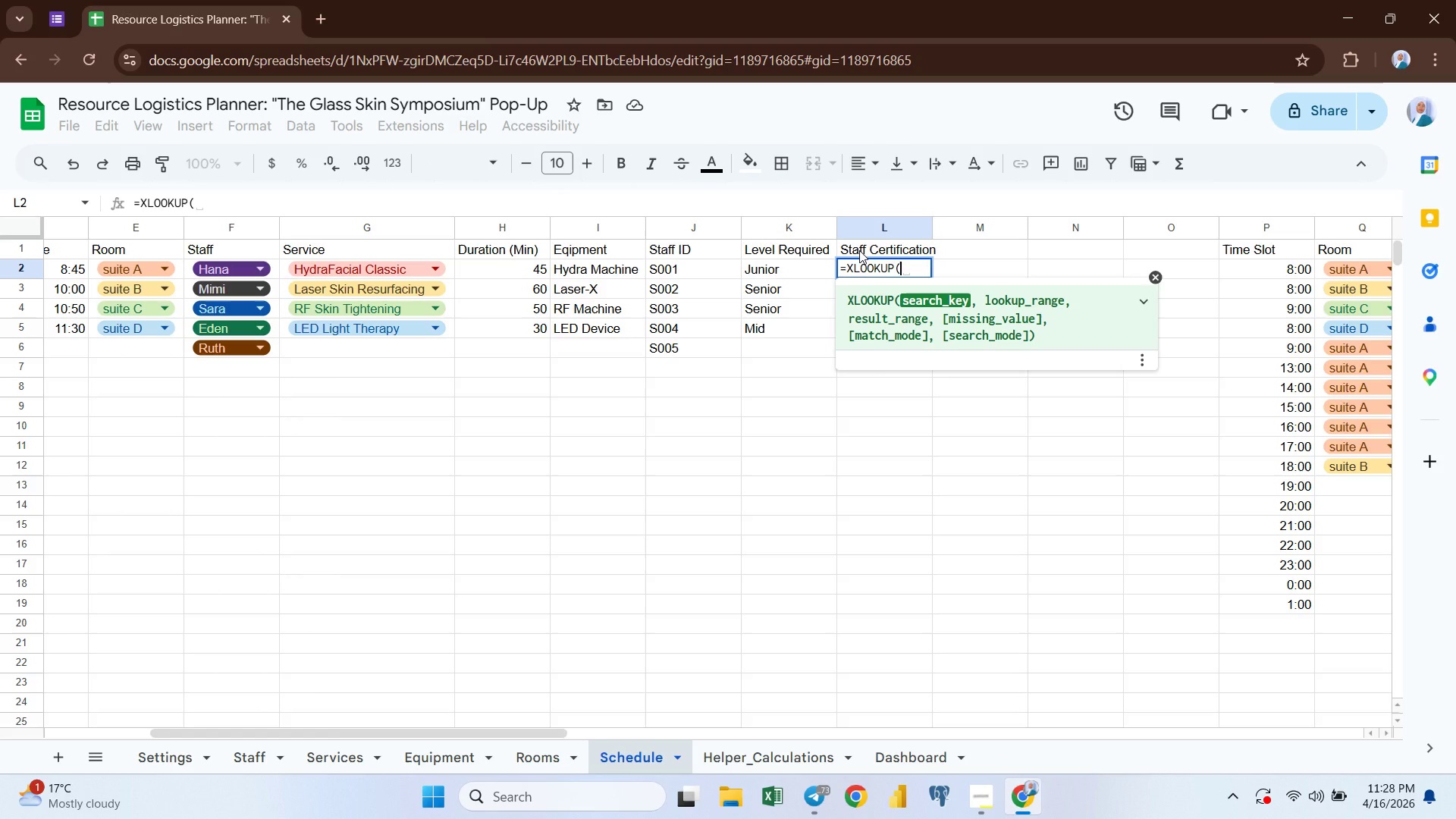 
left_click([190, 274])
 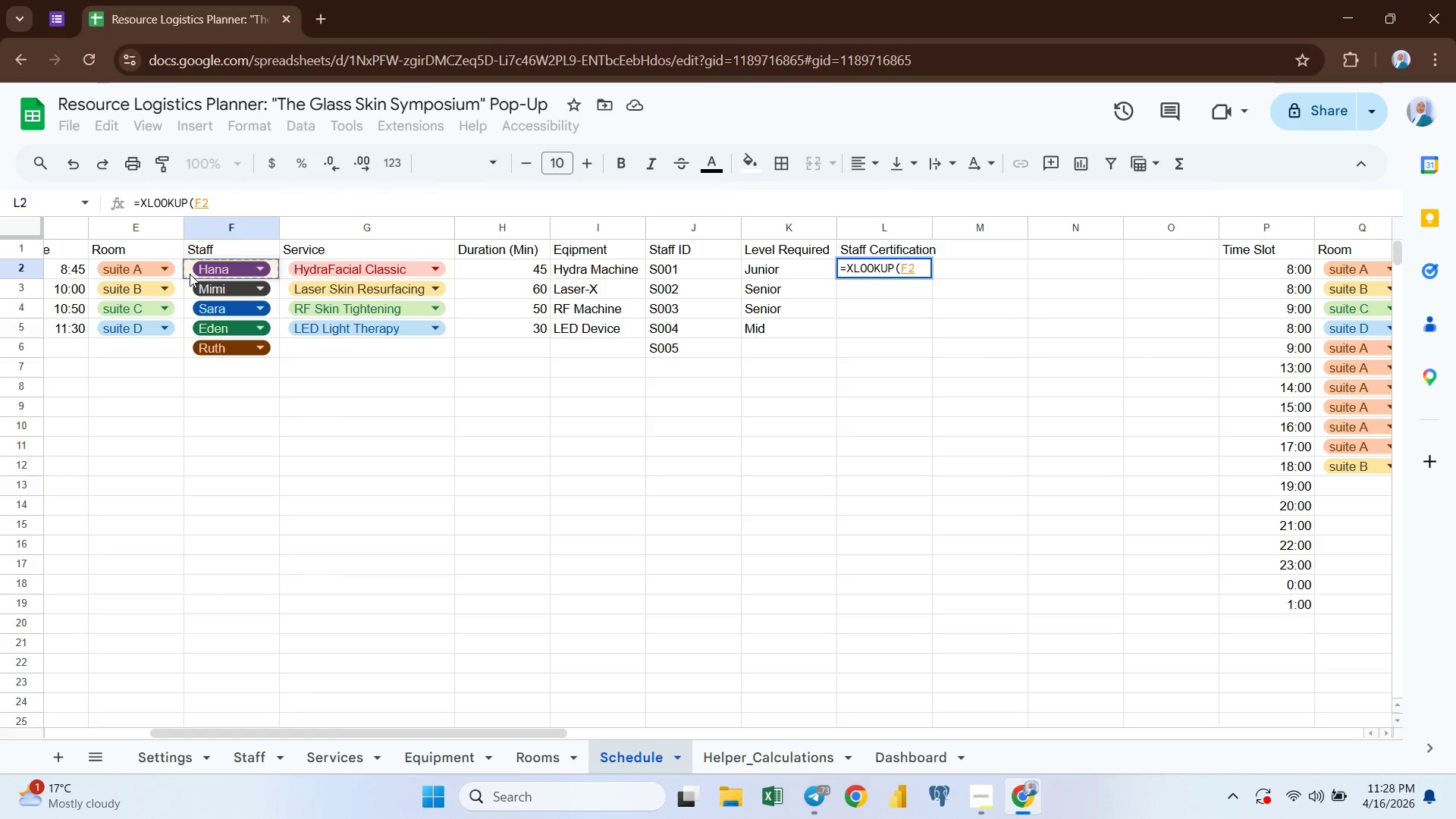 
key(Comma)
 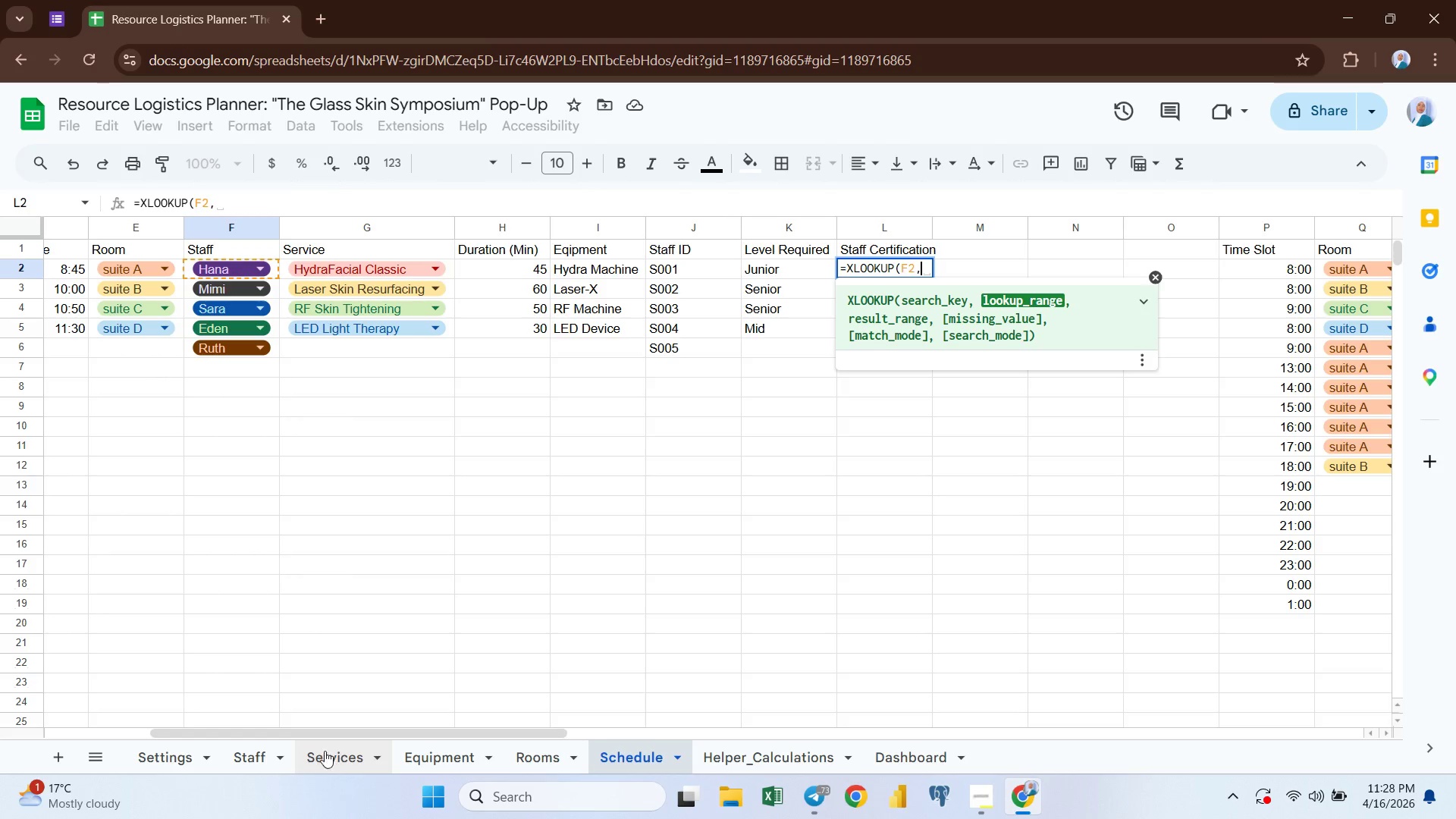 
left_click([246, 756])
 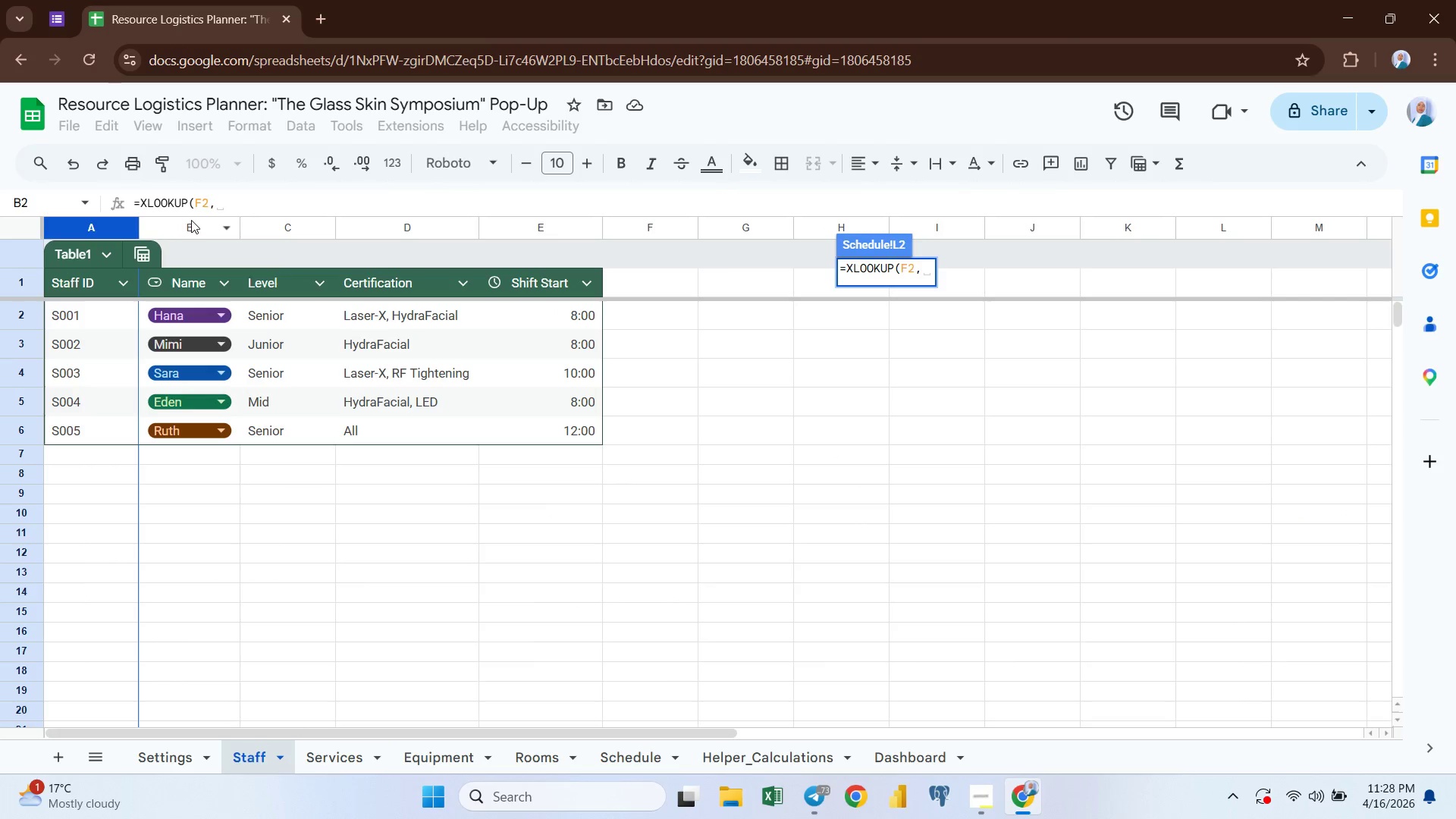 
left_click([191, 220])
 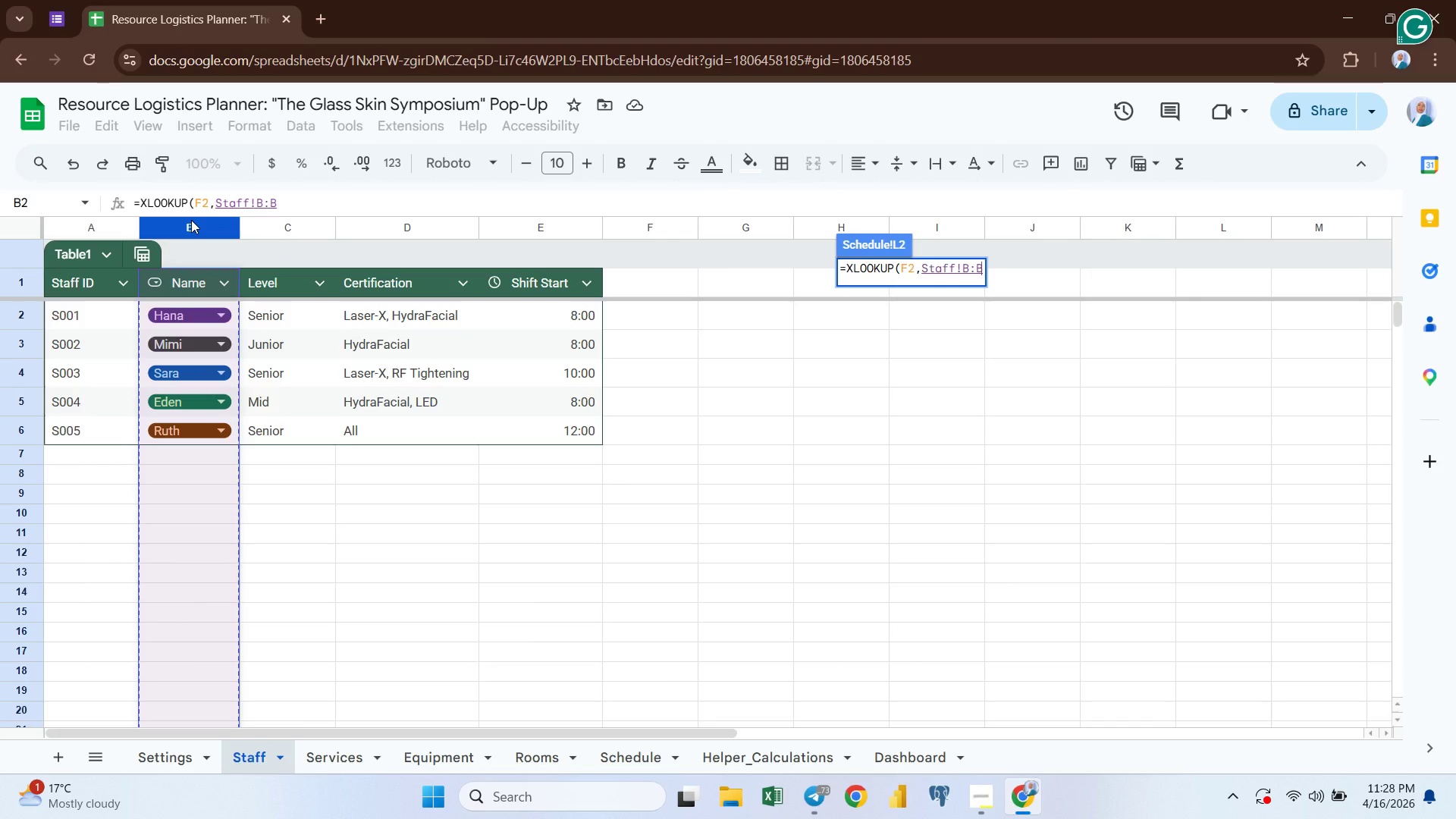 
key(Comma)
 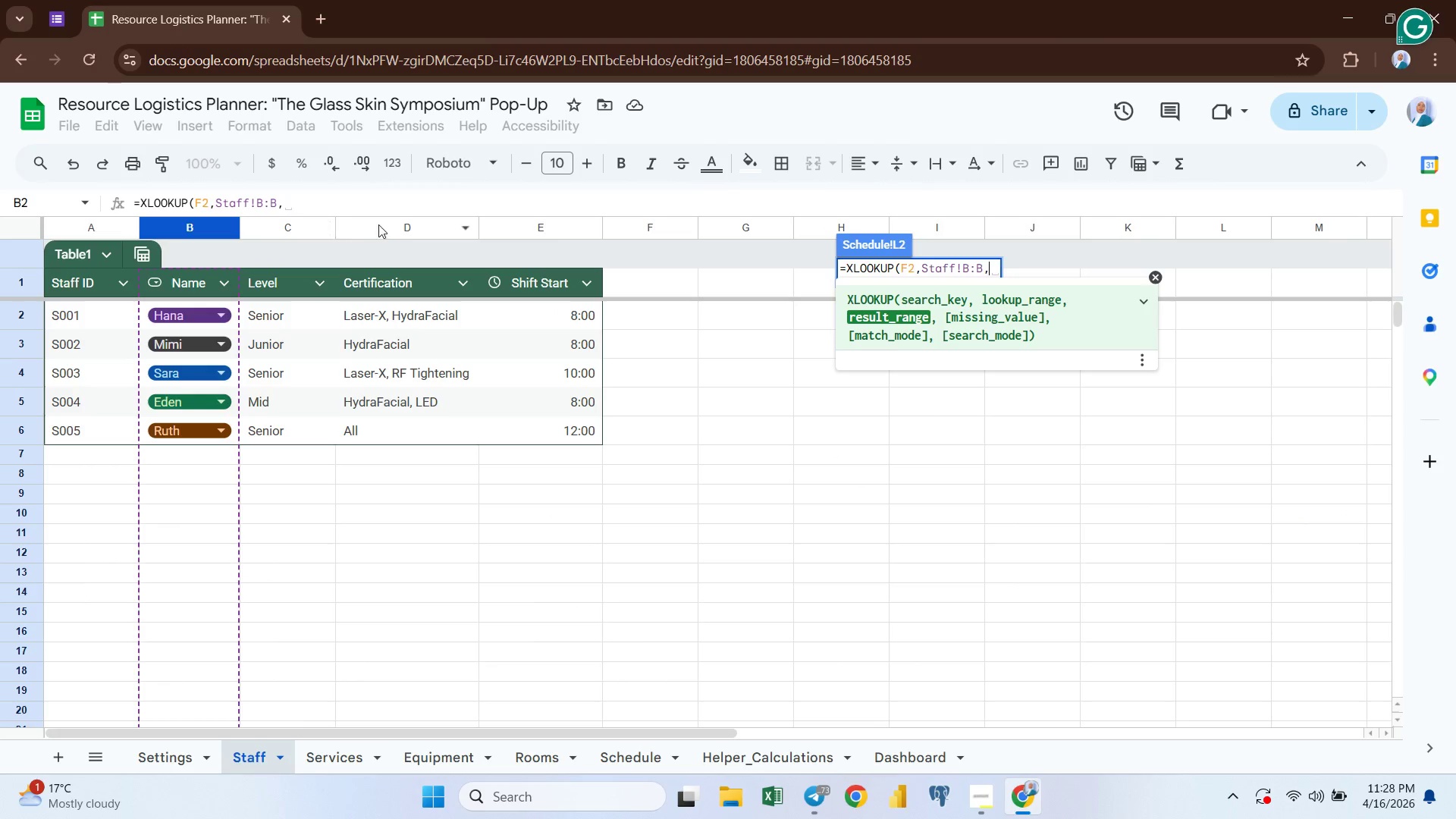 
left_click([382, 221])
 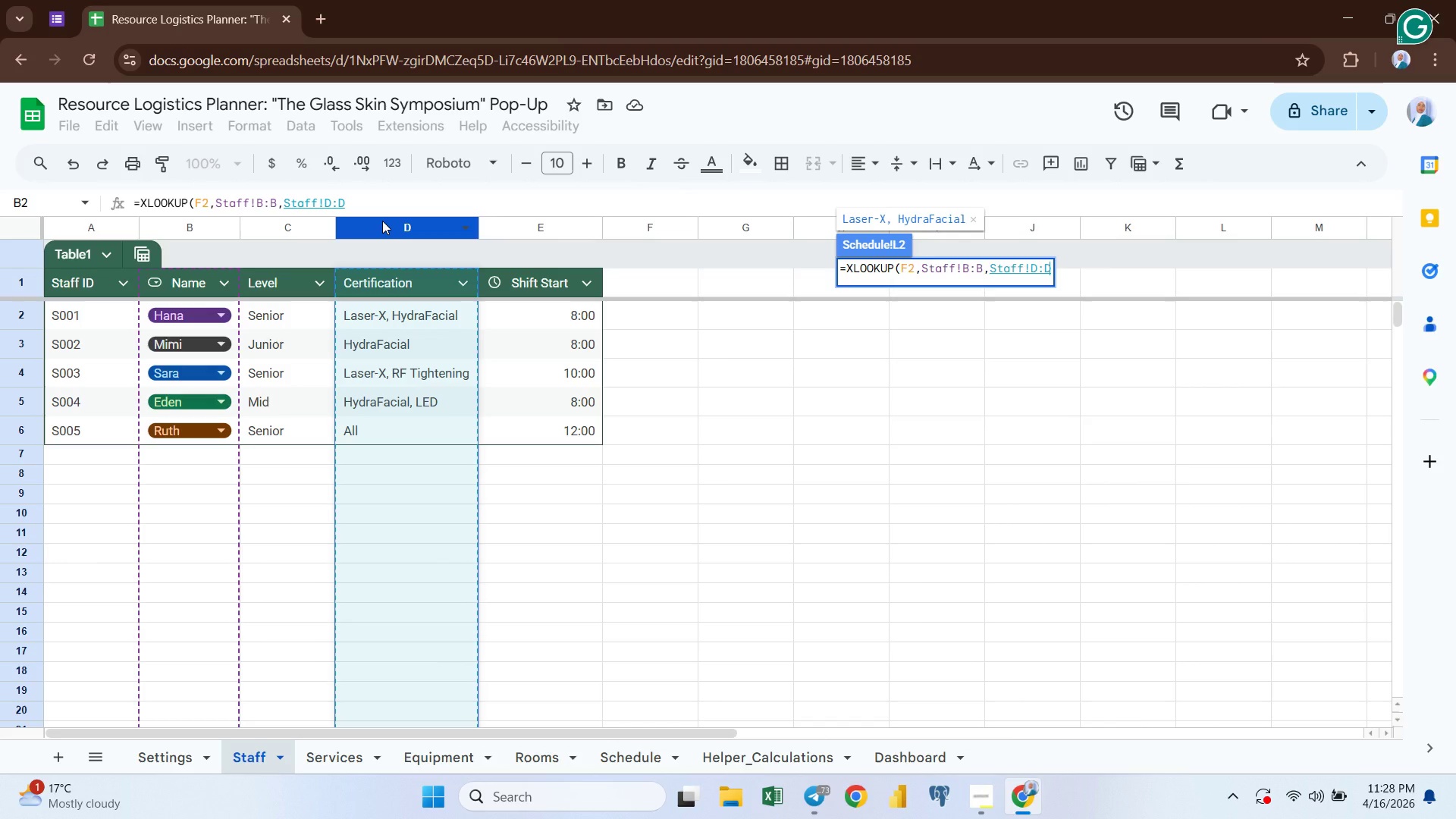 
wait(7.5)
 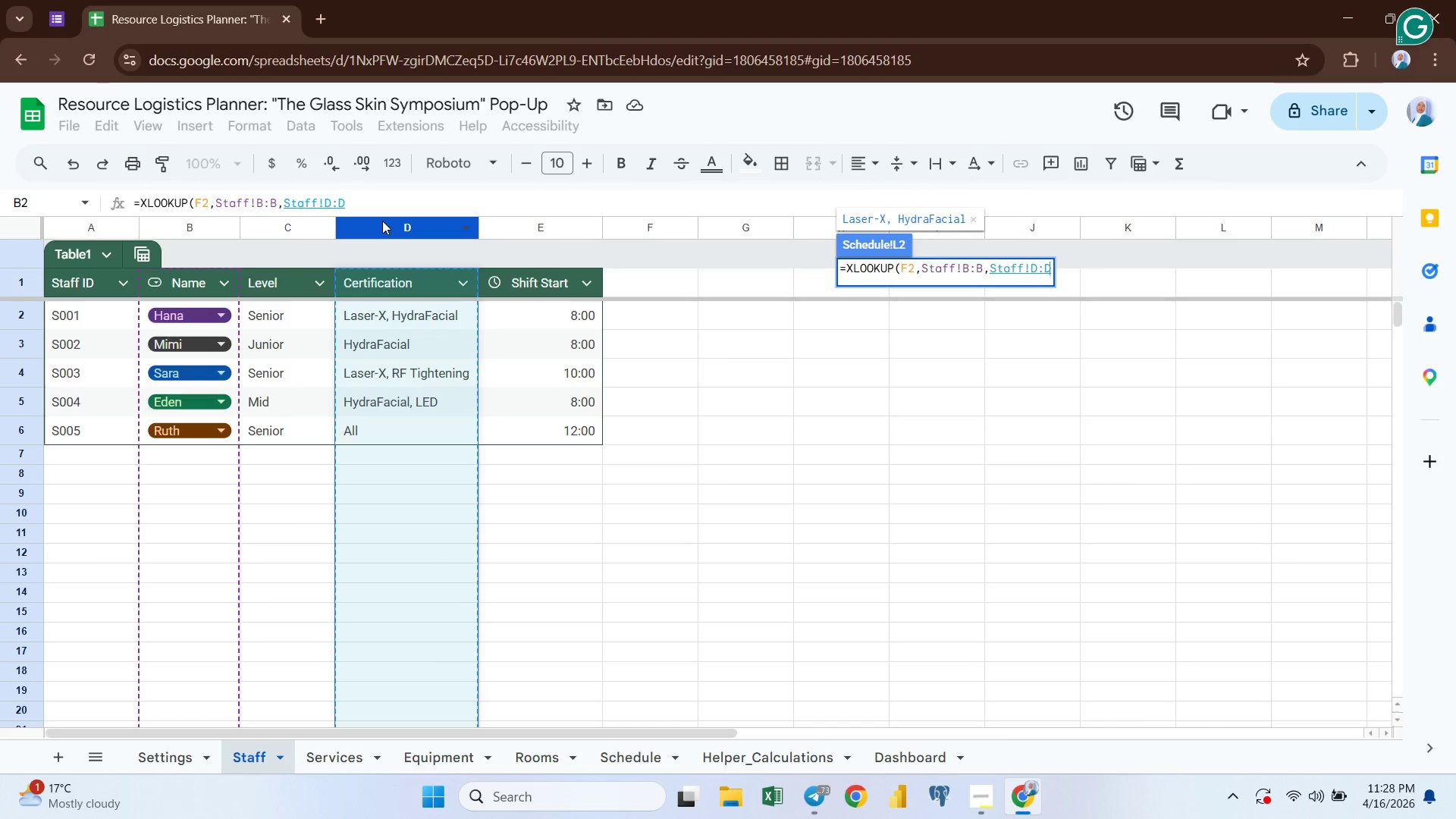 
hold_key(key=Enter, duration=0.33)
 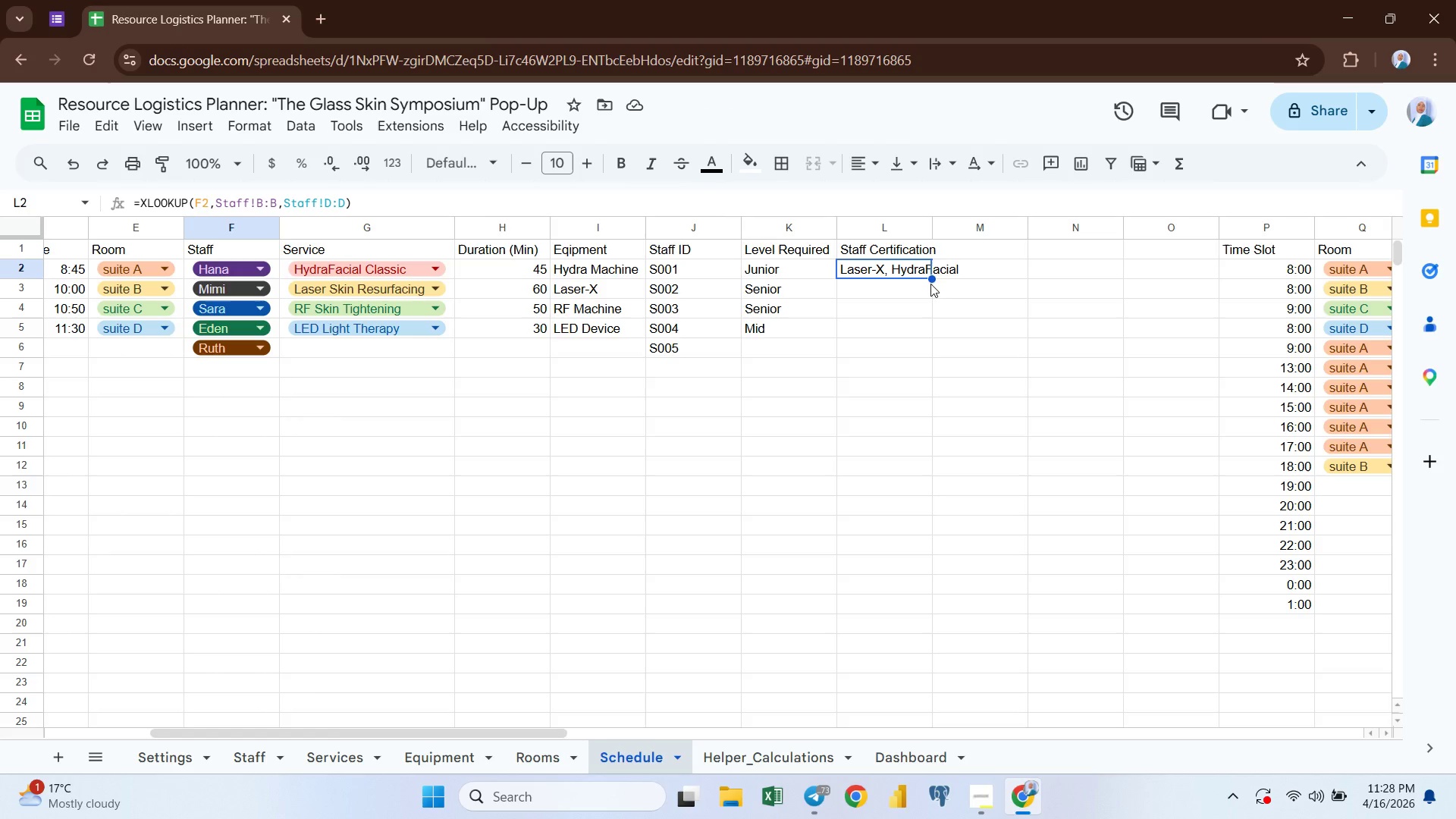 
wait(7.41)
 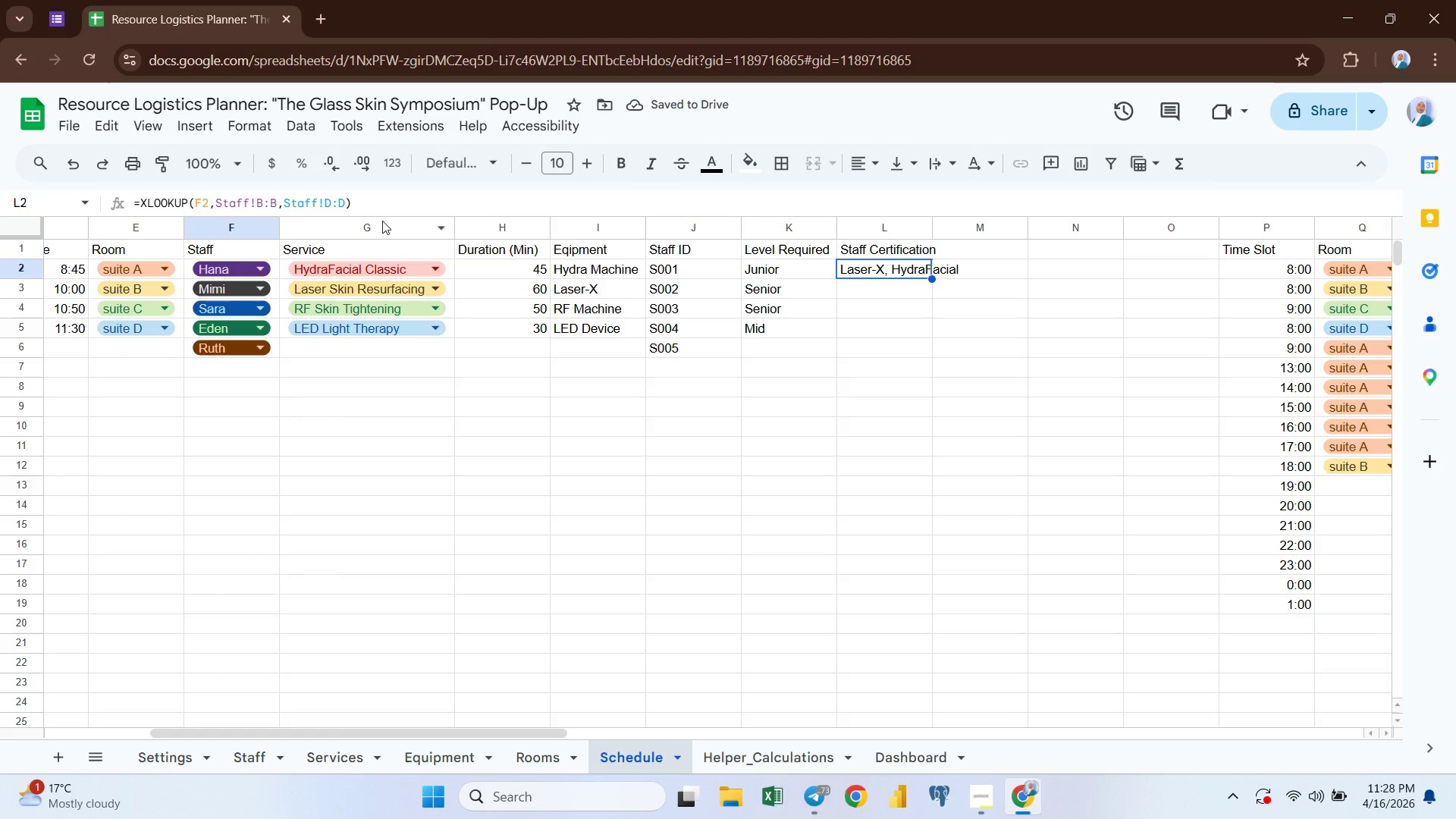 
left_click_drag(start_coordinate=[929, 277], to_coordinate=[924, 346])
 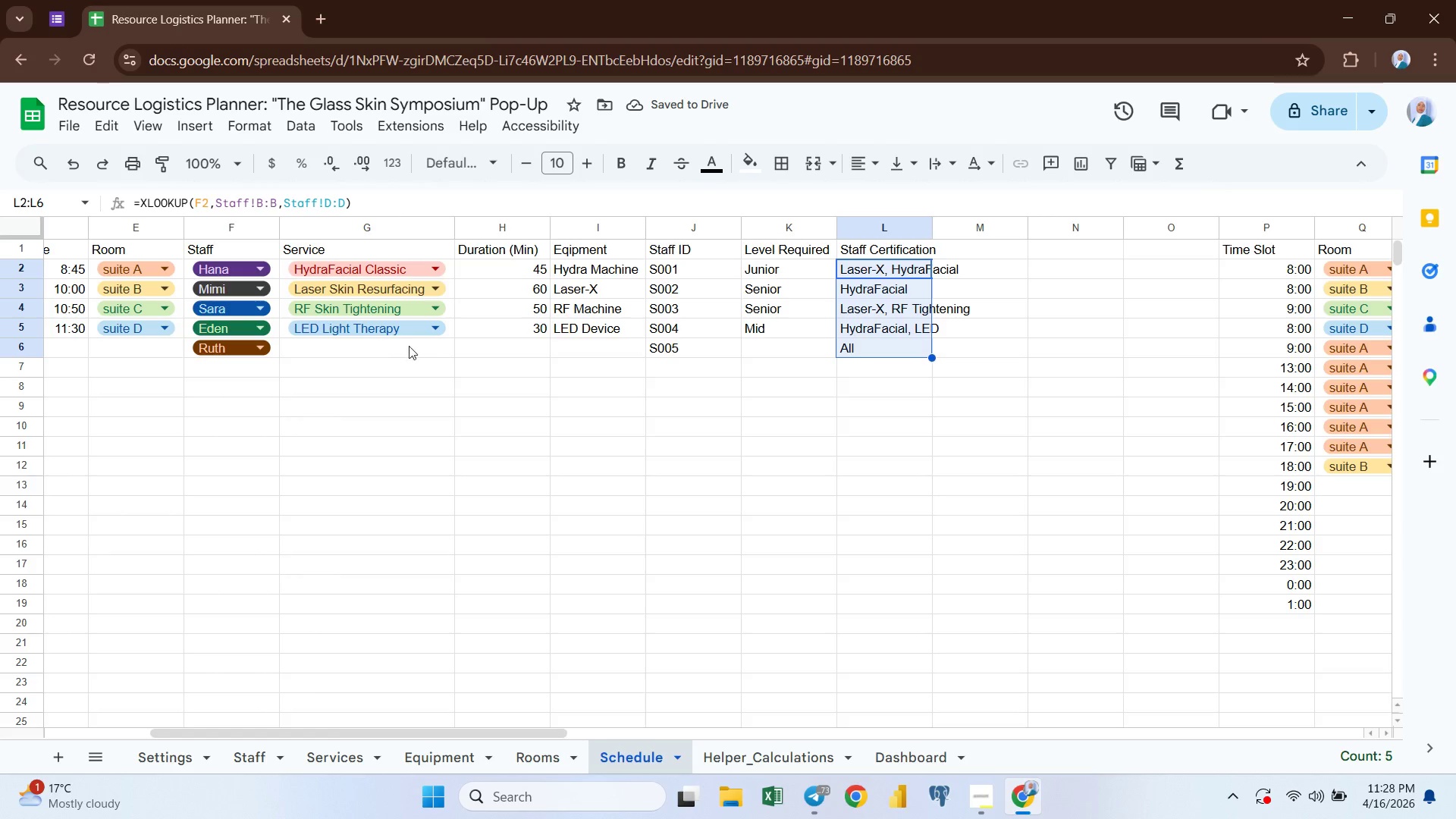 
left_click([447, 340])
 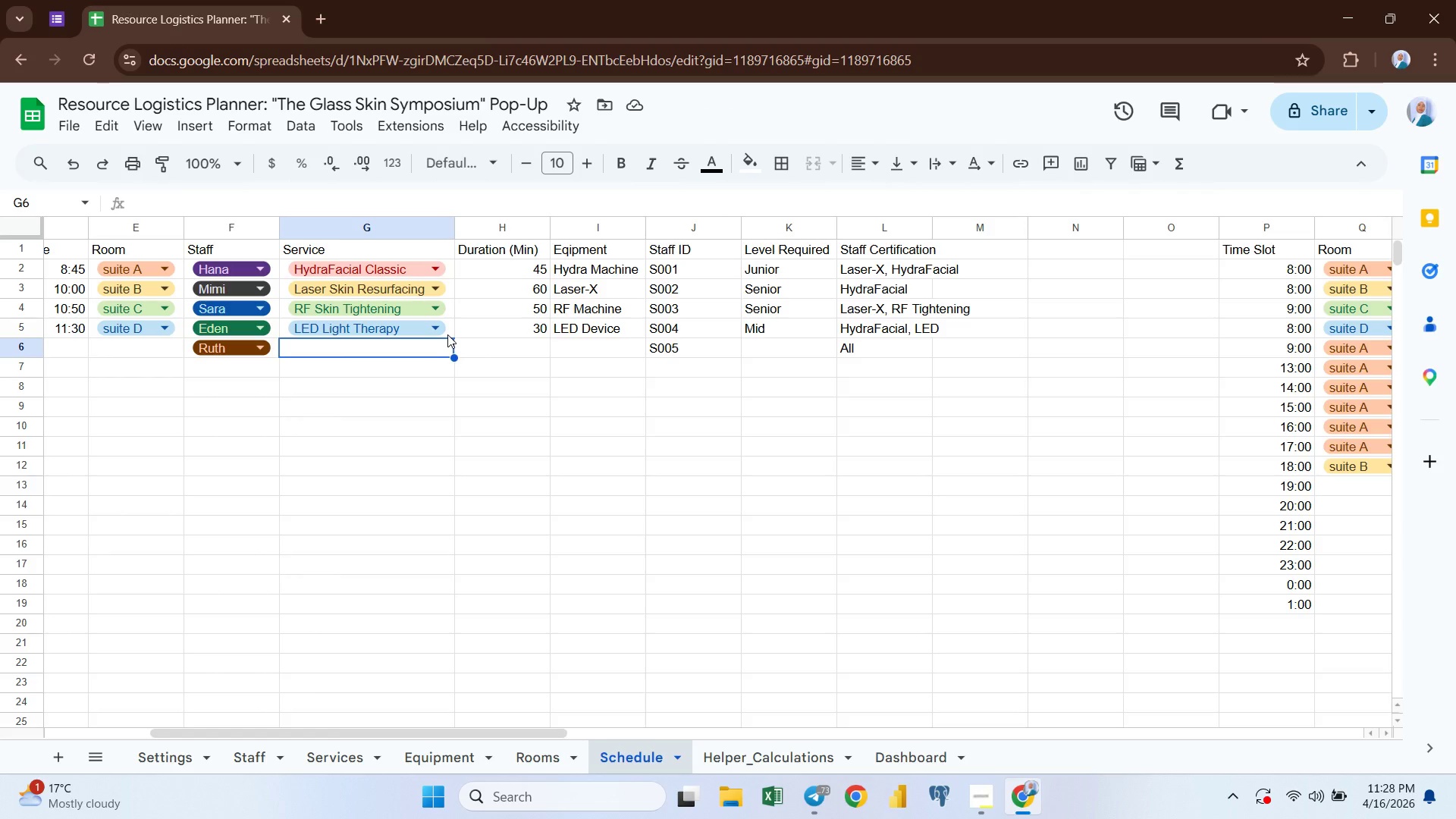 
left_click([447, 334])
 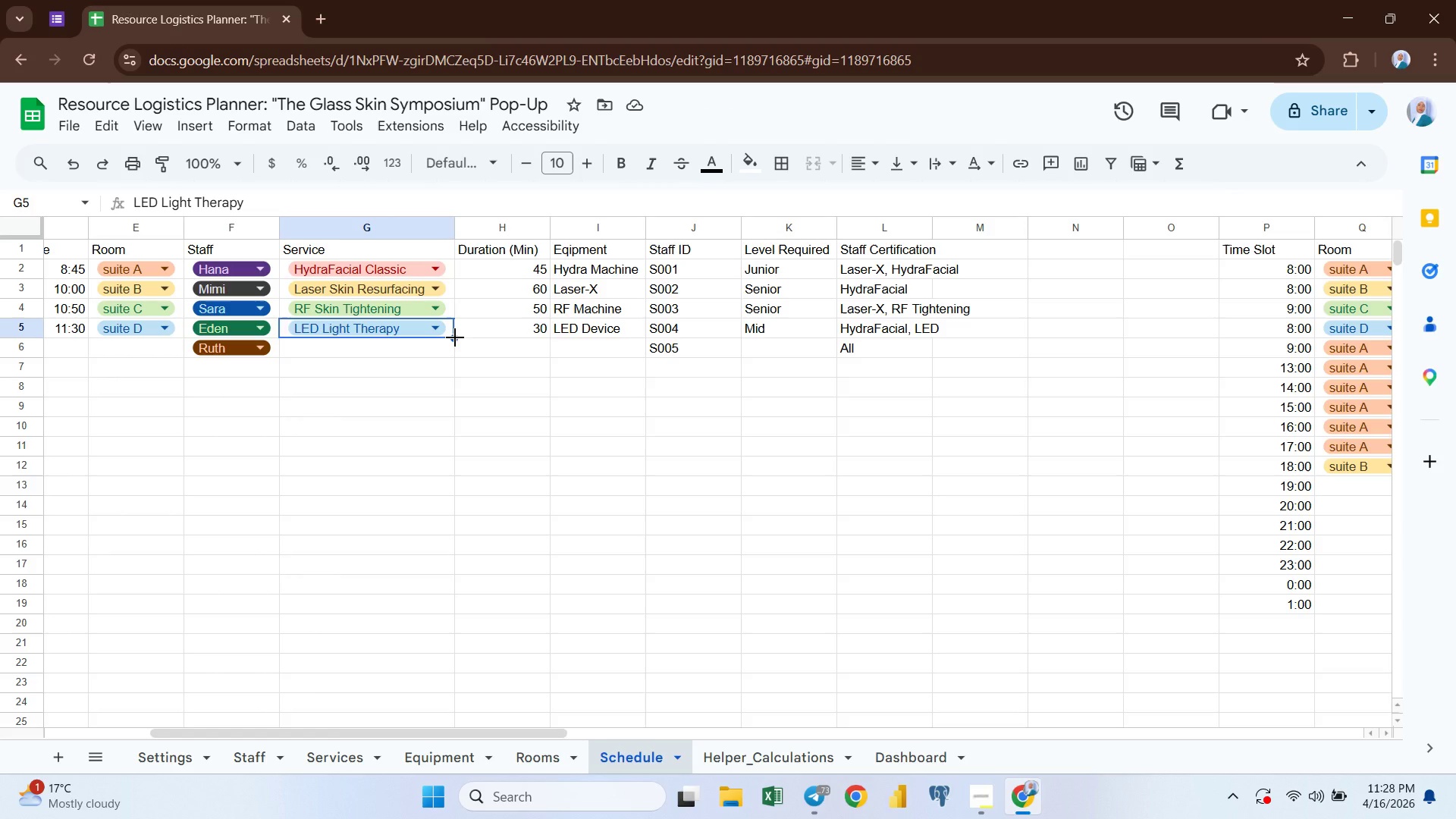 
left_click_drag(start_coordinate=[455, 337], to_coordinate=[455, 352])
 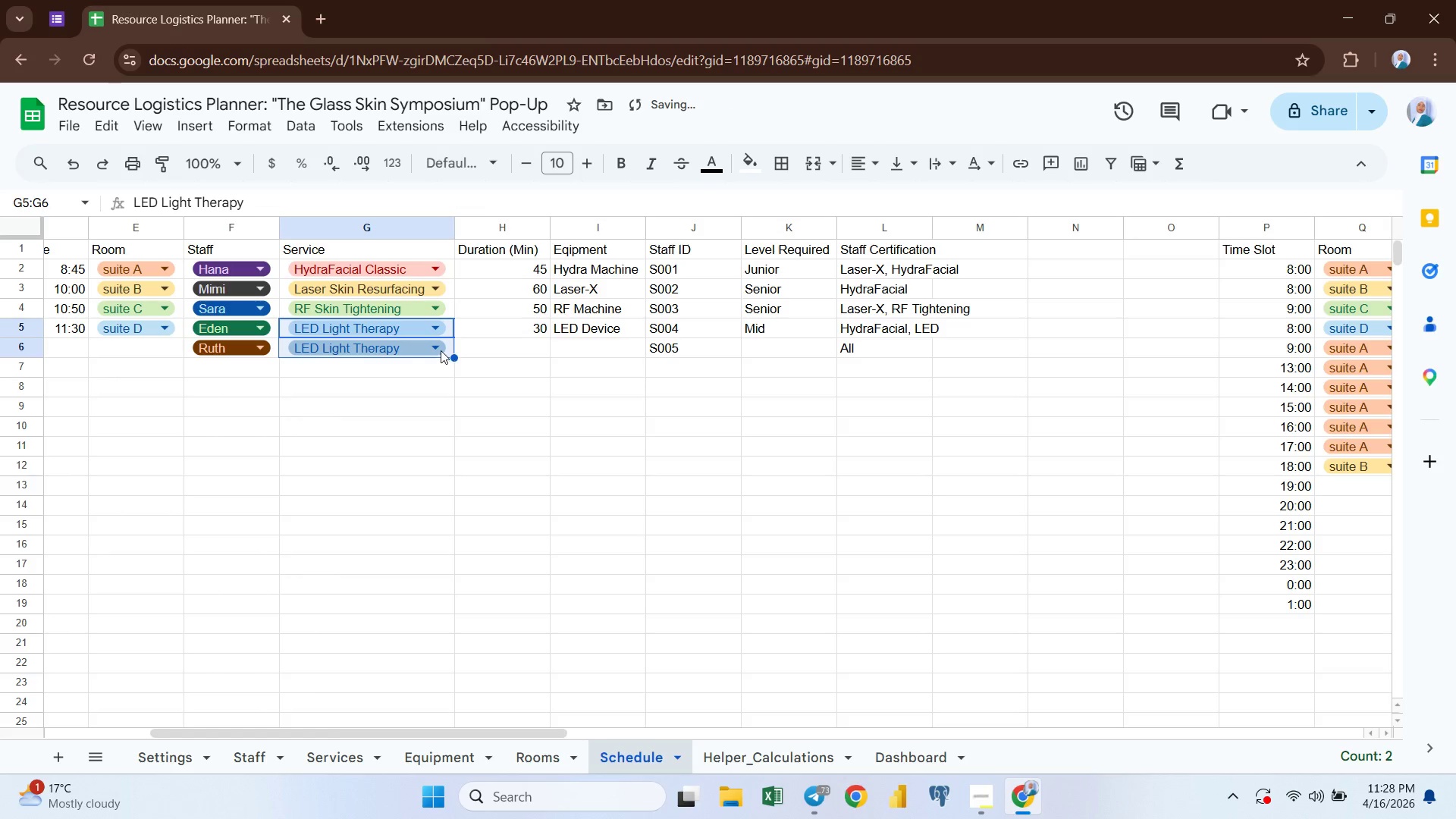 
left_click([440, 350])
 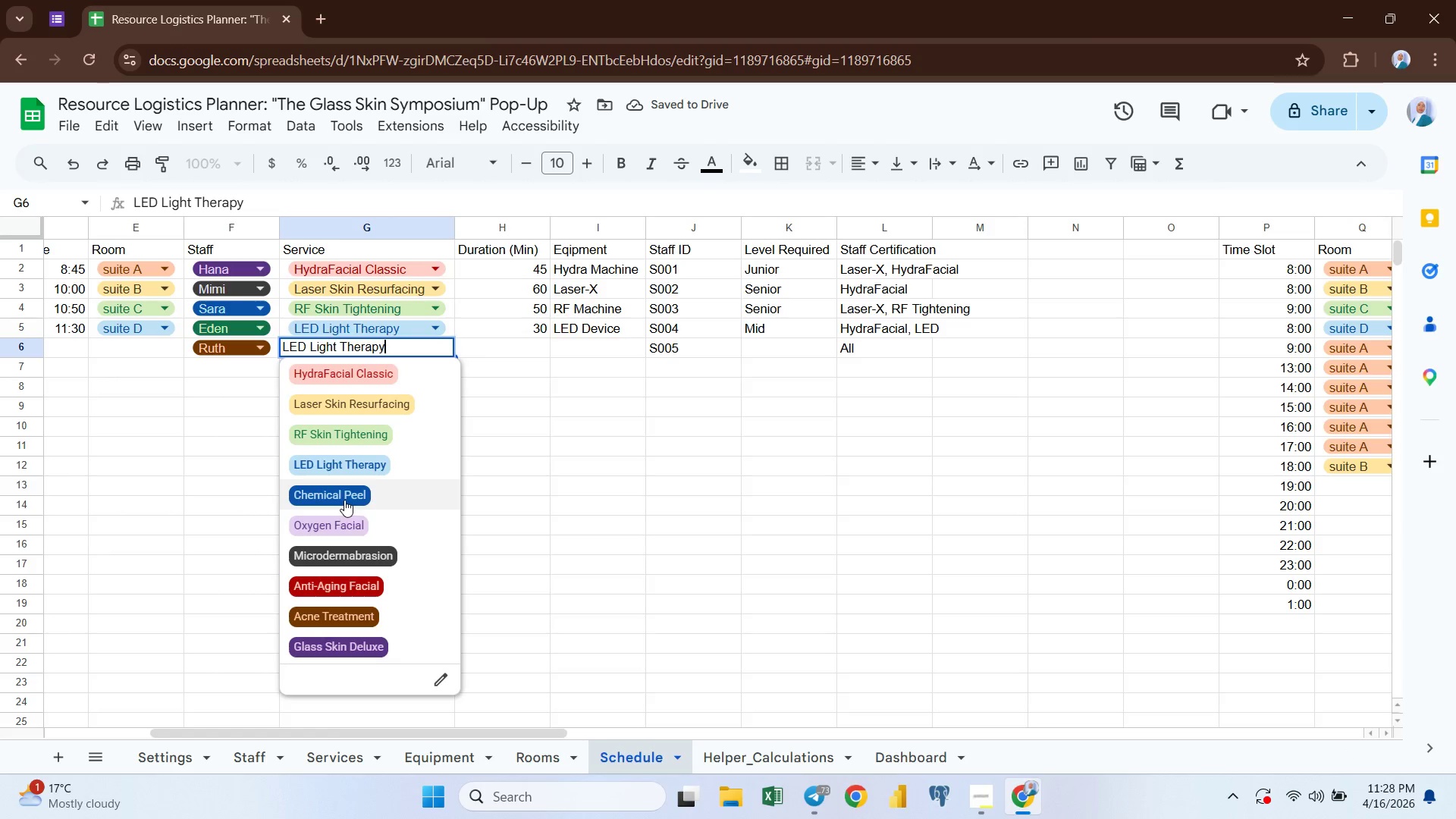 
left_click([343, 497])
 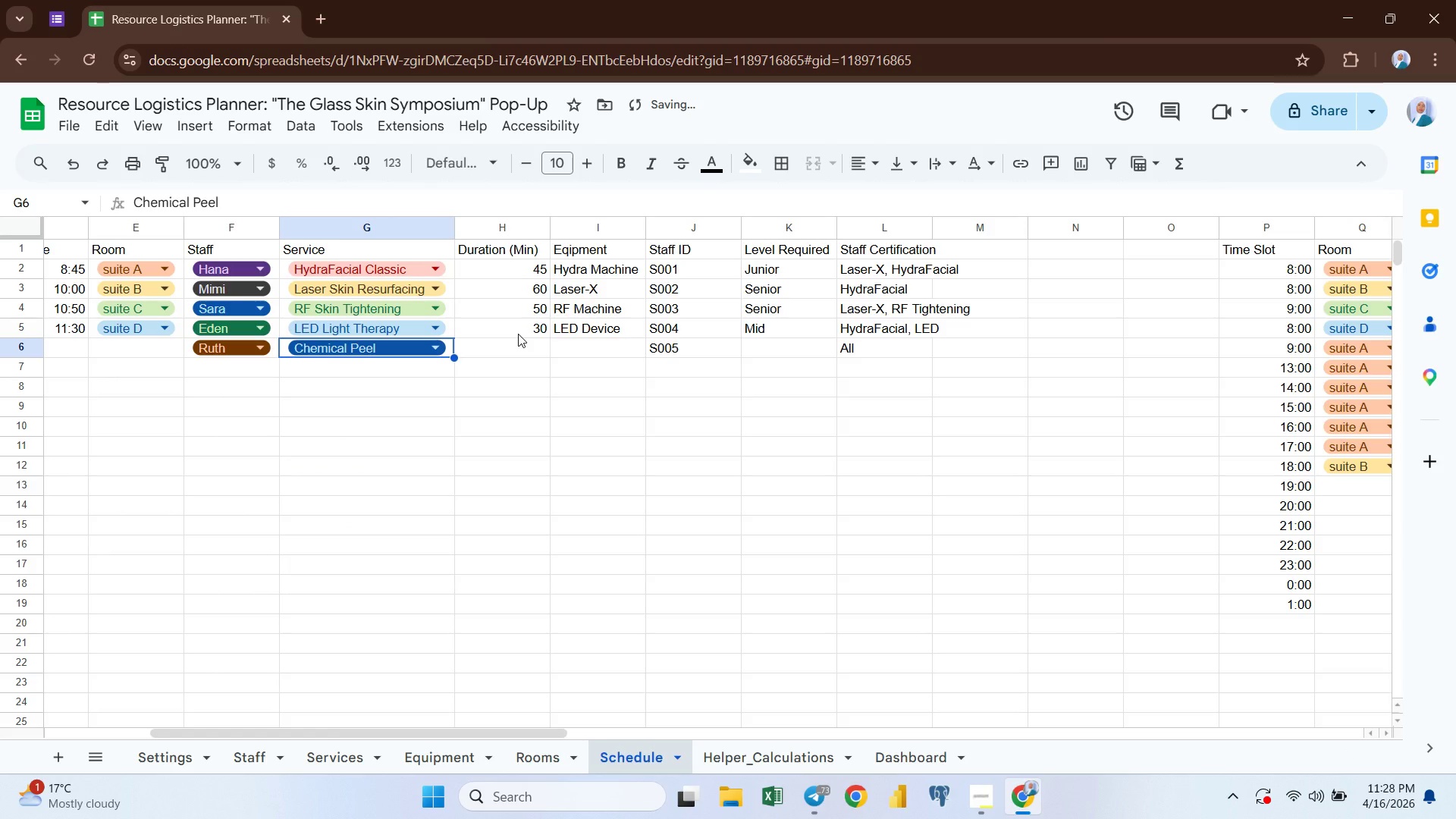 
left_click([506, 330])
 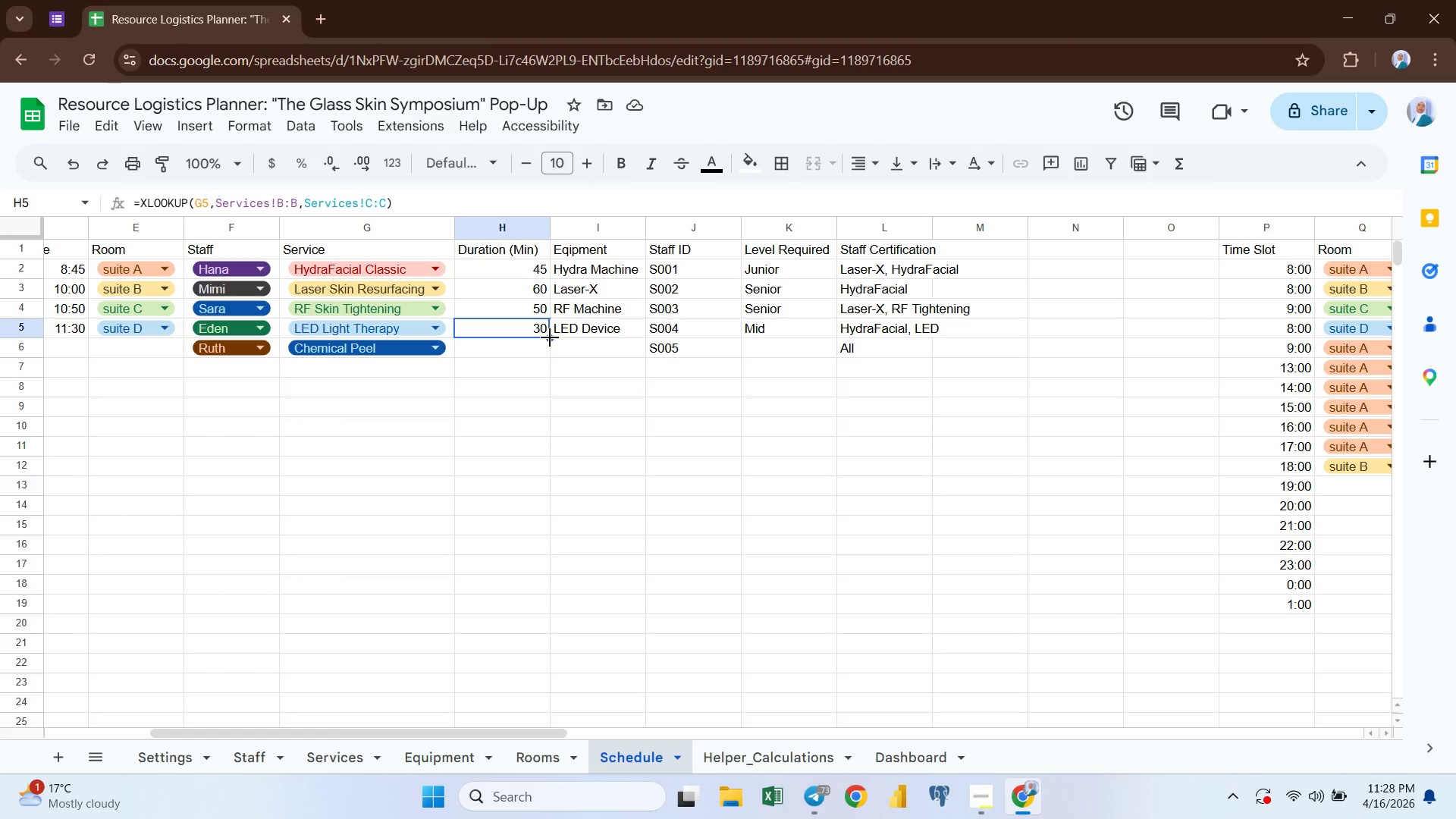 
left_click_drag(start_coordinate=[551, 337], to_coordinate=[547, 350])
 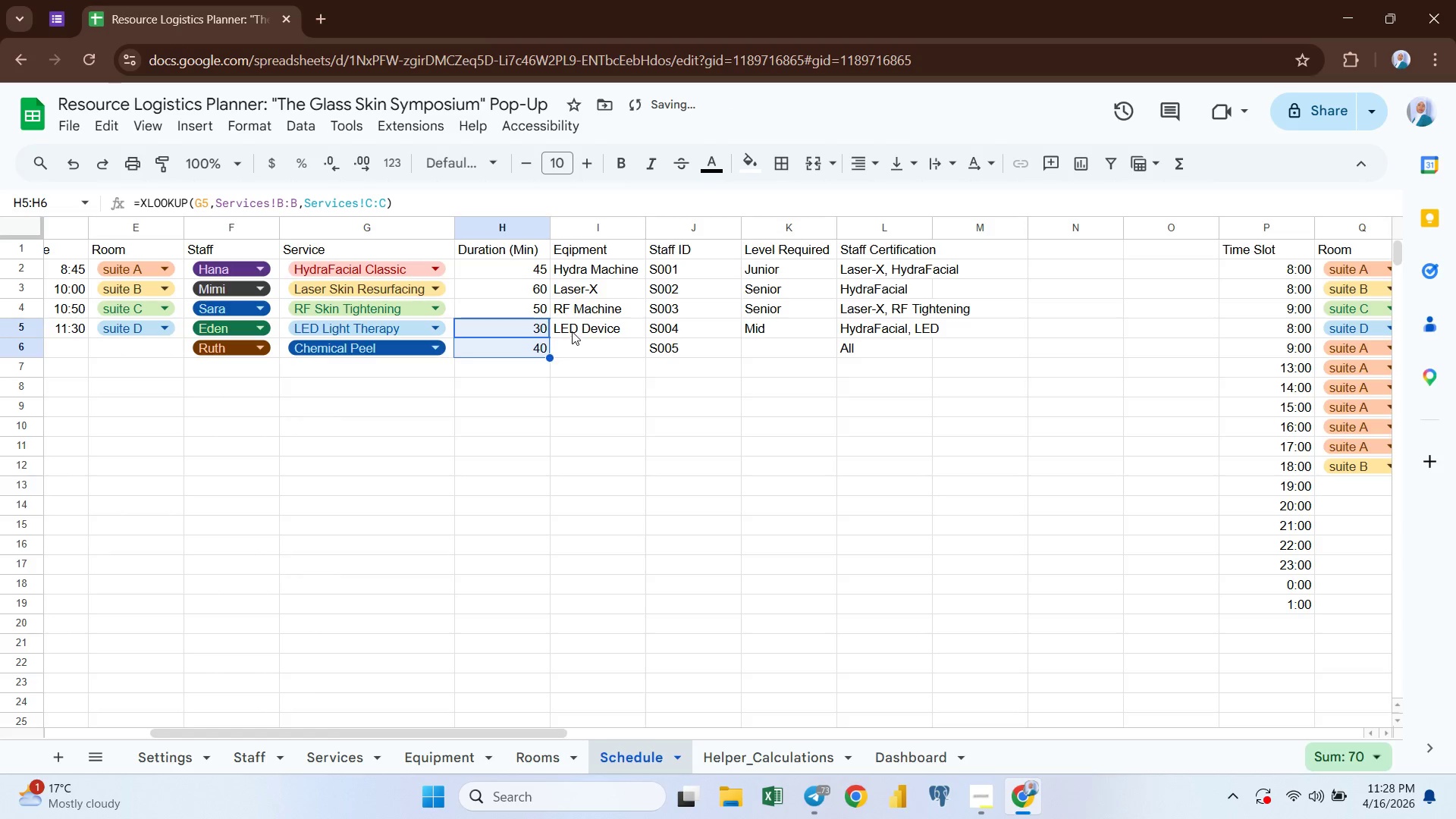 
left_click([574, 331])
 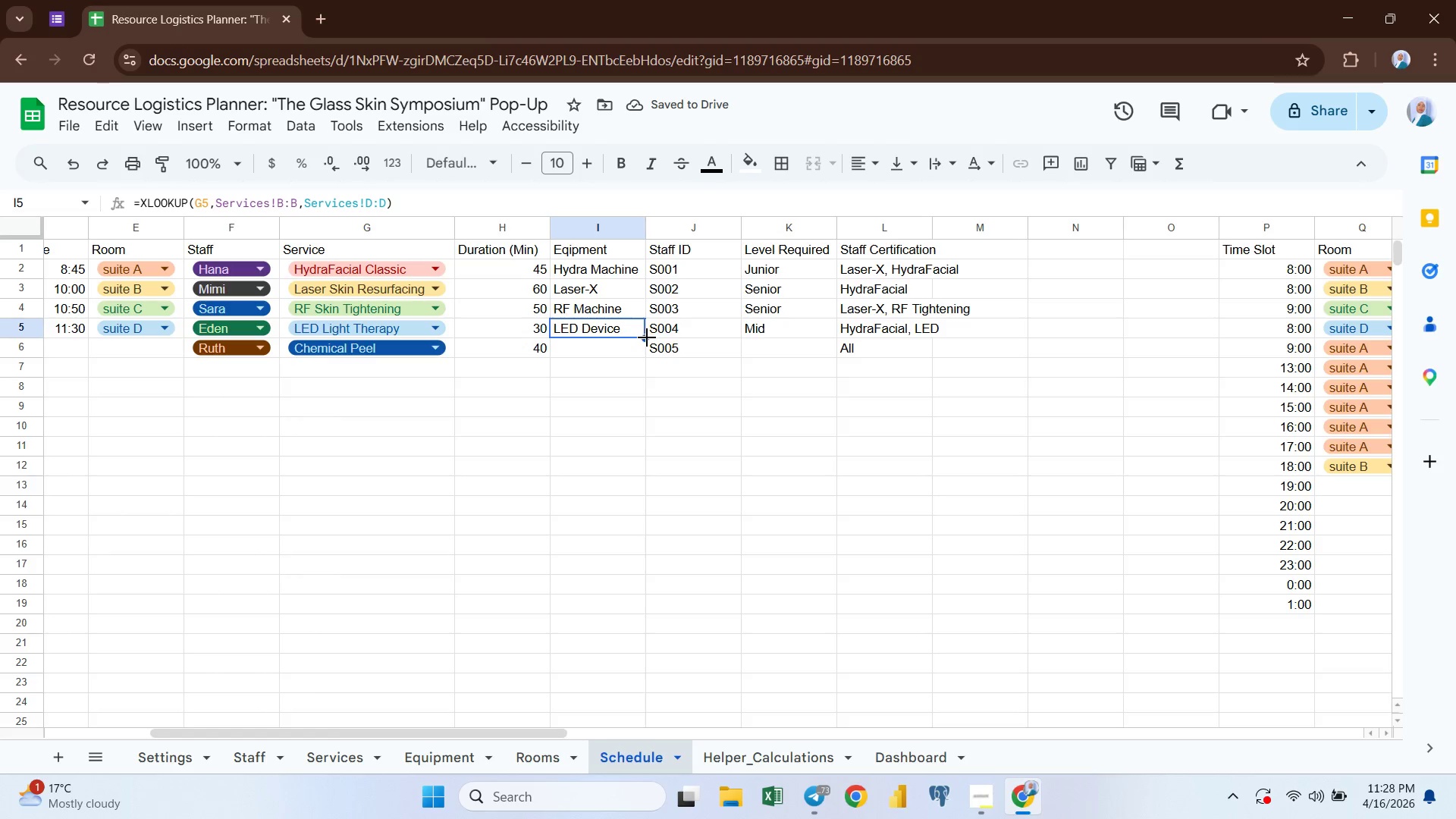 
left_click_drag(start_coordinate=[647, 338], to_coordinate=[647, 357])
 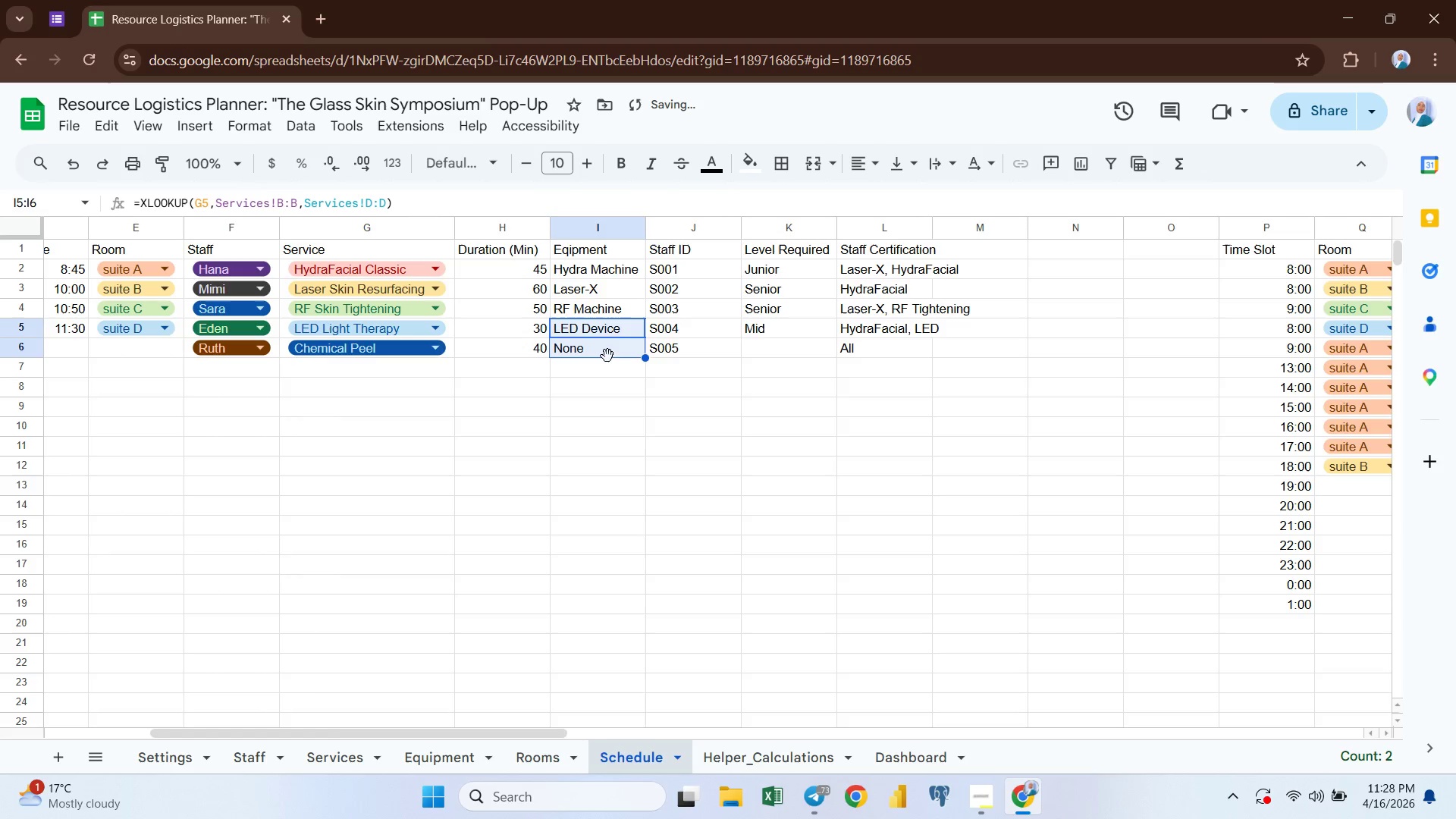 
left_click([603, 356])
 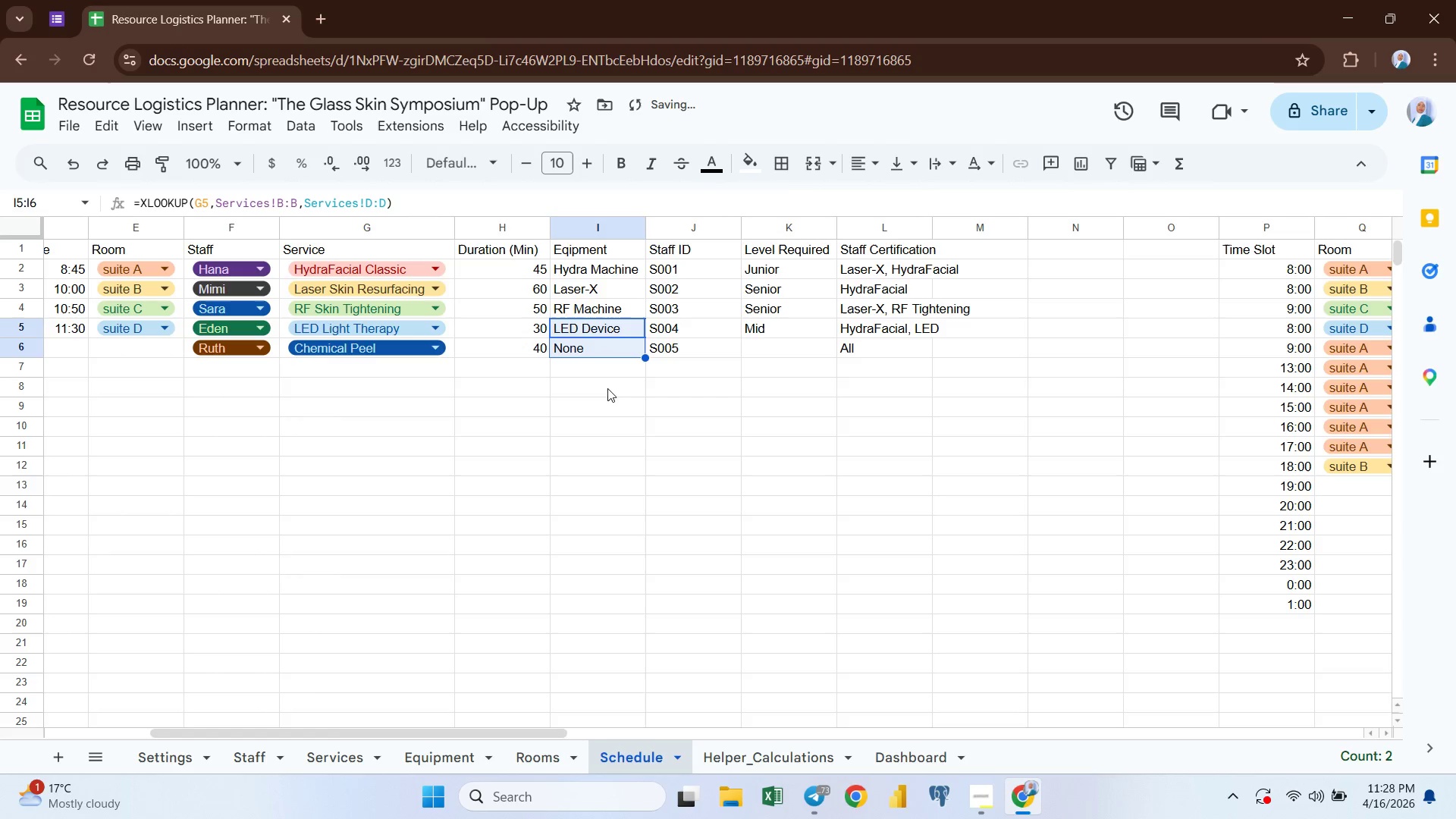 
left_click([607, 388])
 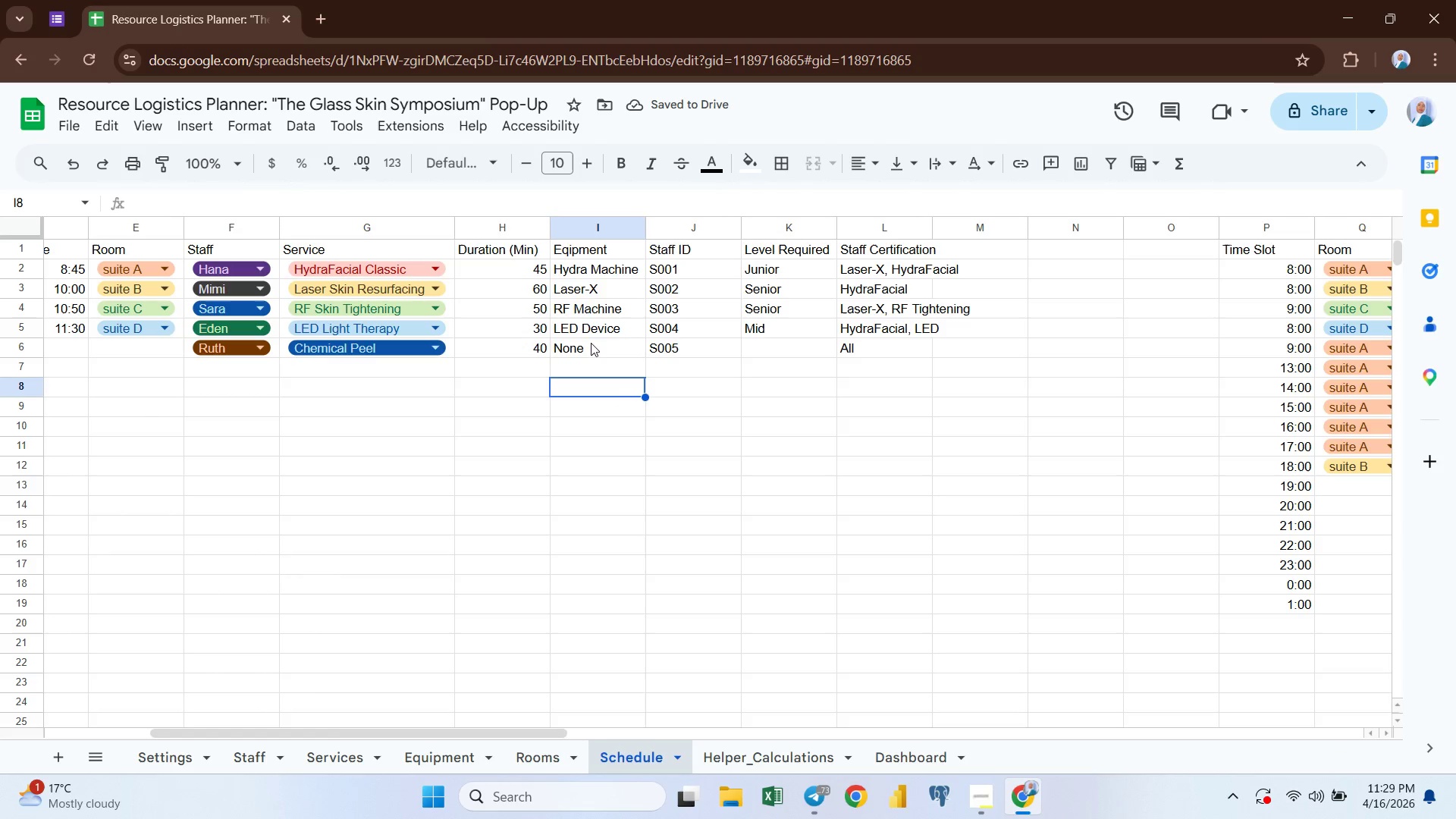 
left_click([592, 347])
 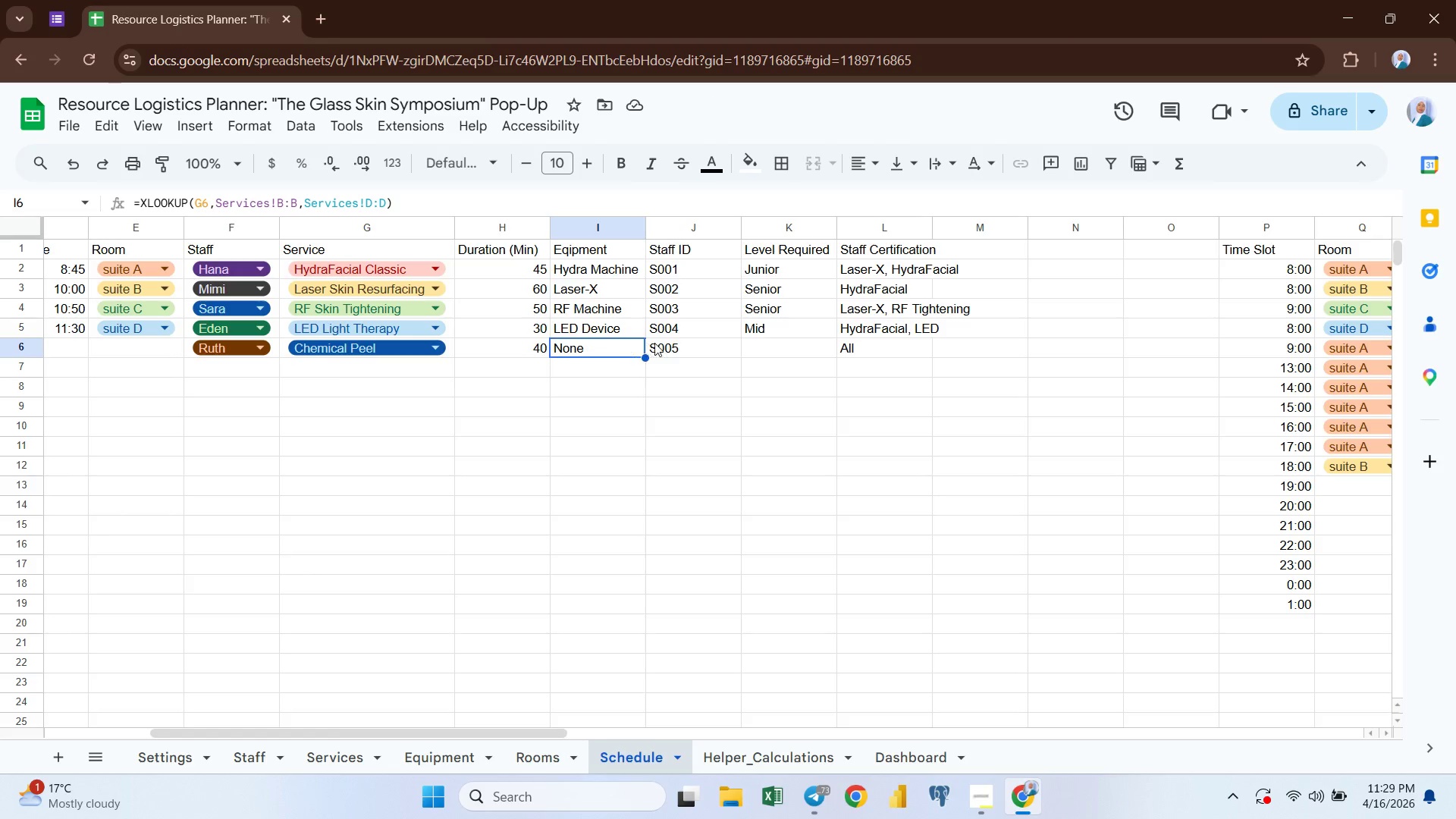 
left_click([669, 344])
 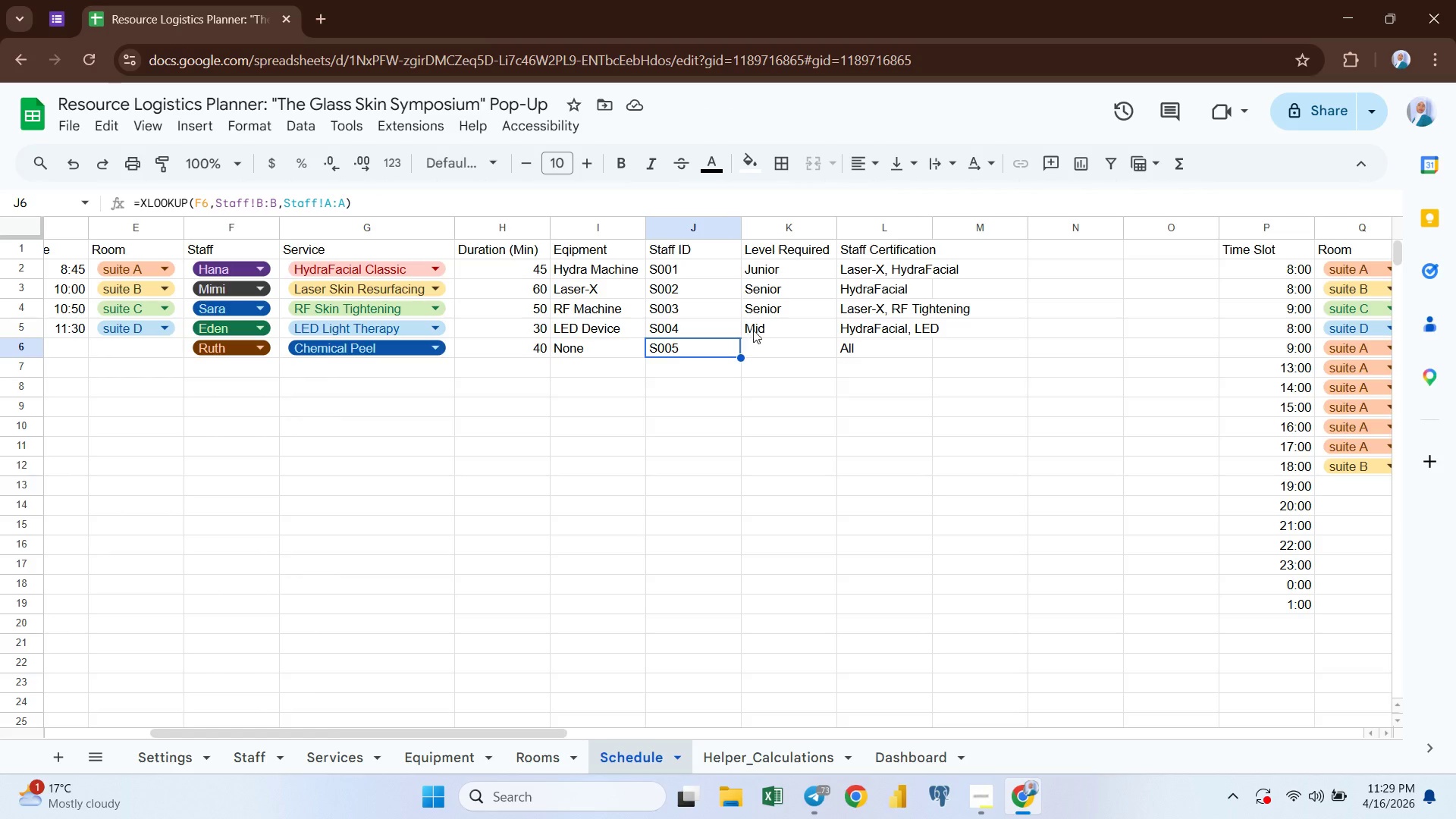 
left_click([766, 325])
 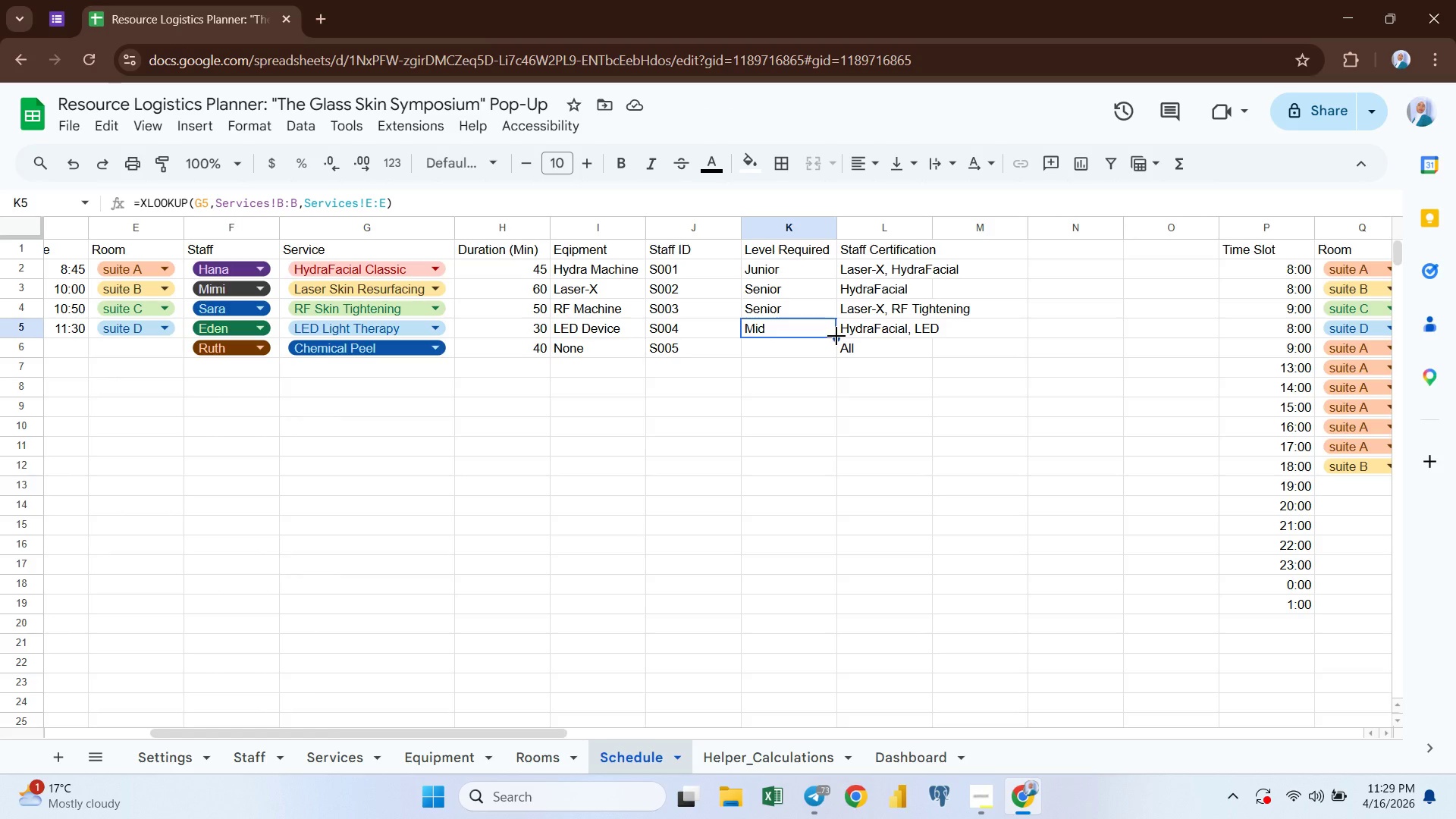 
left_click_drag(start_coordinate=[836, 336], to_coordinate=[836, 341])
 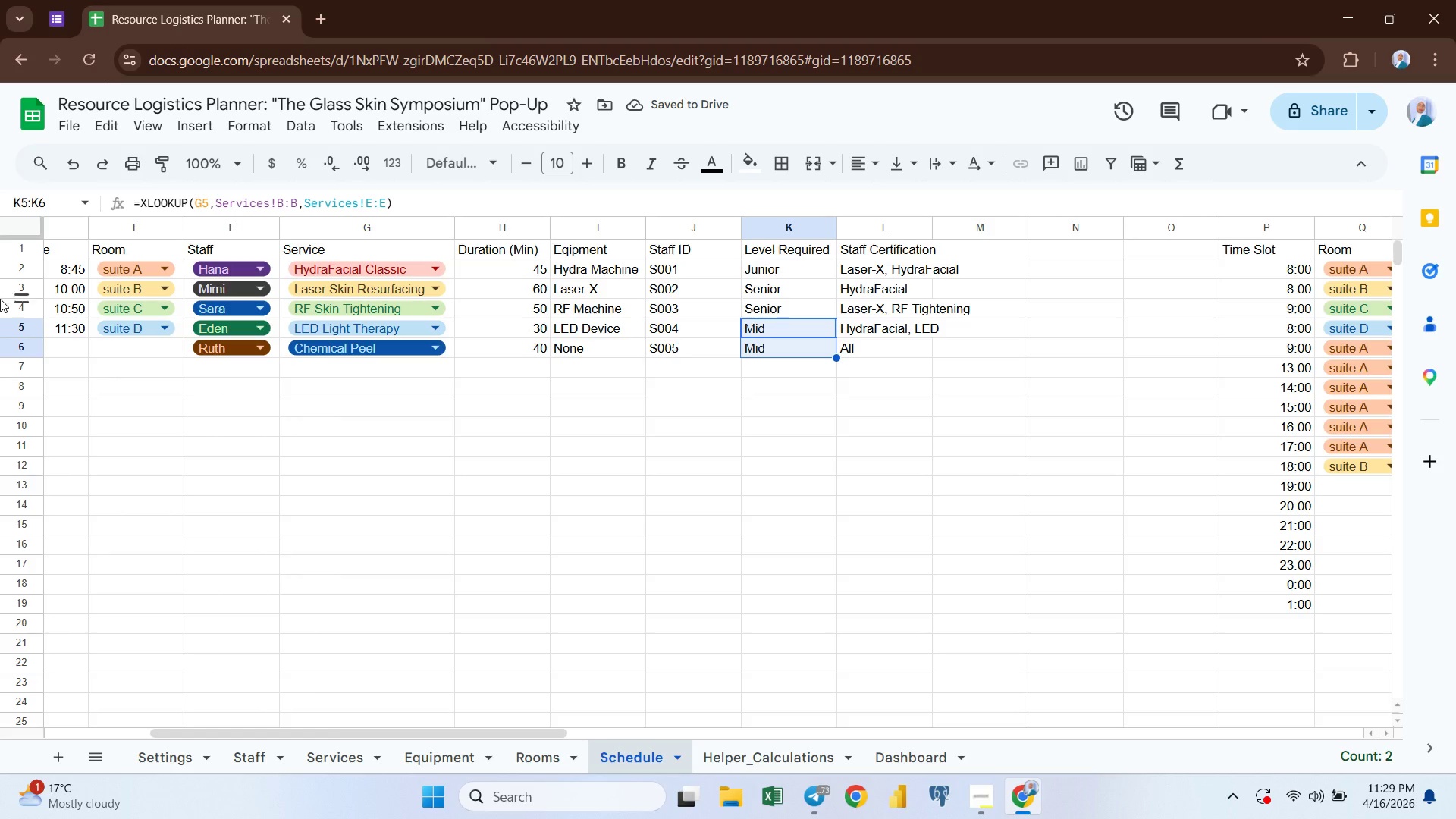 
wait(6.66)
 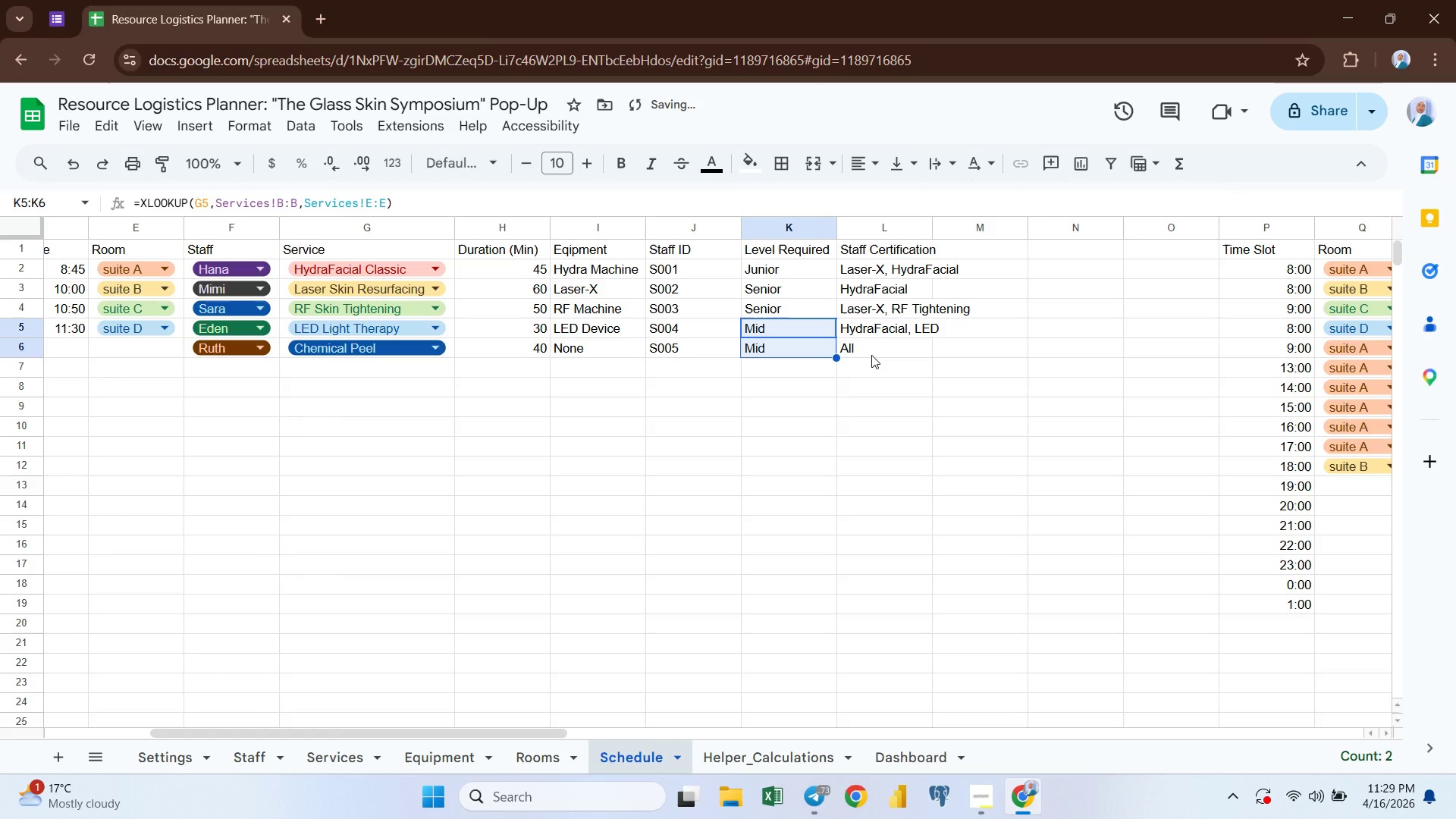 
left_click([93, 334])
 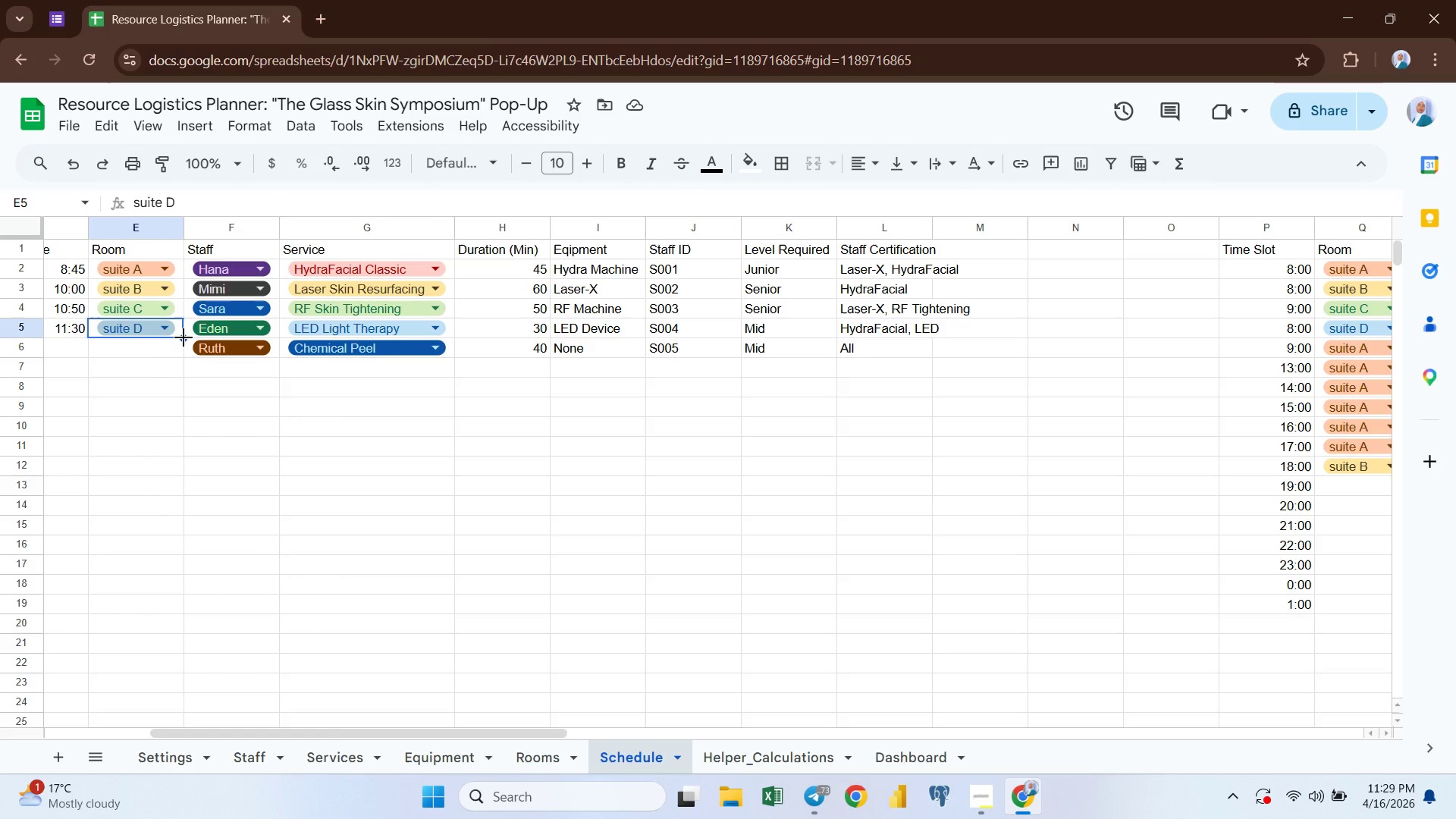 
left_click_drag(start_coordinate=[184, 337], to_coordinate=[183, 351])
 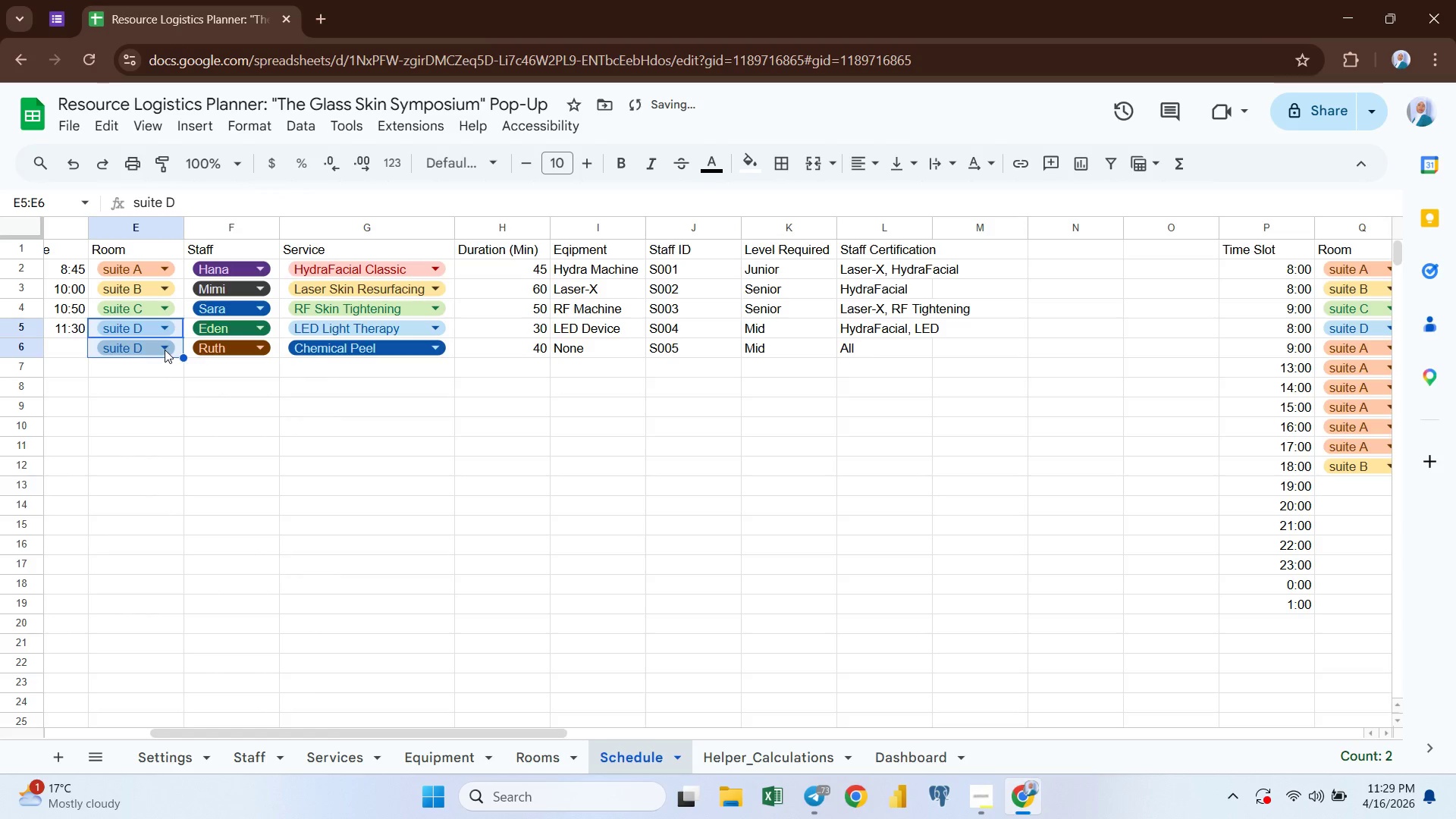 
left_click([165, 350])
 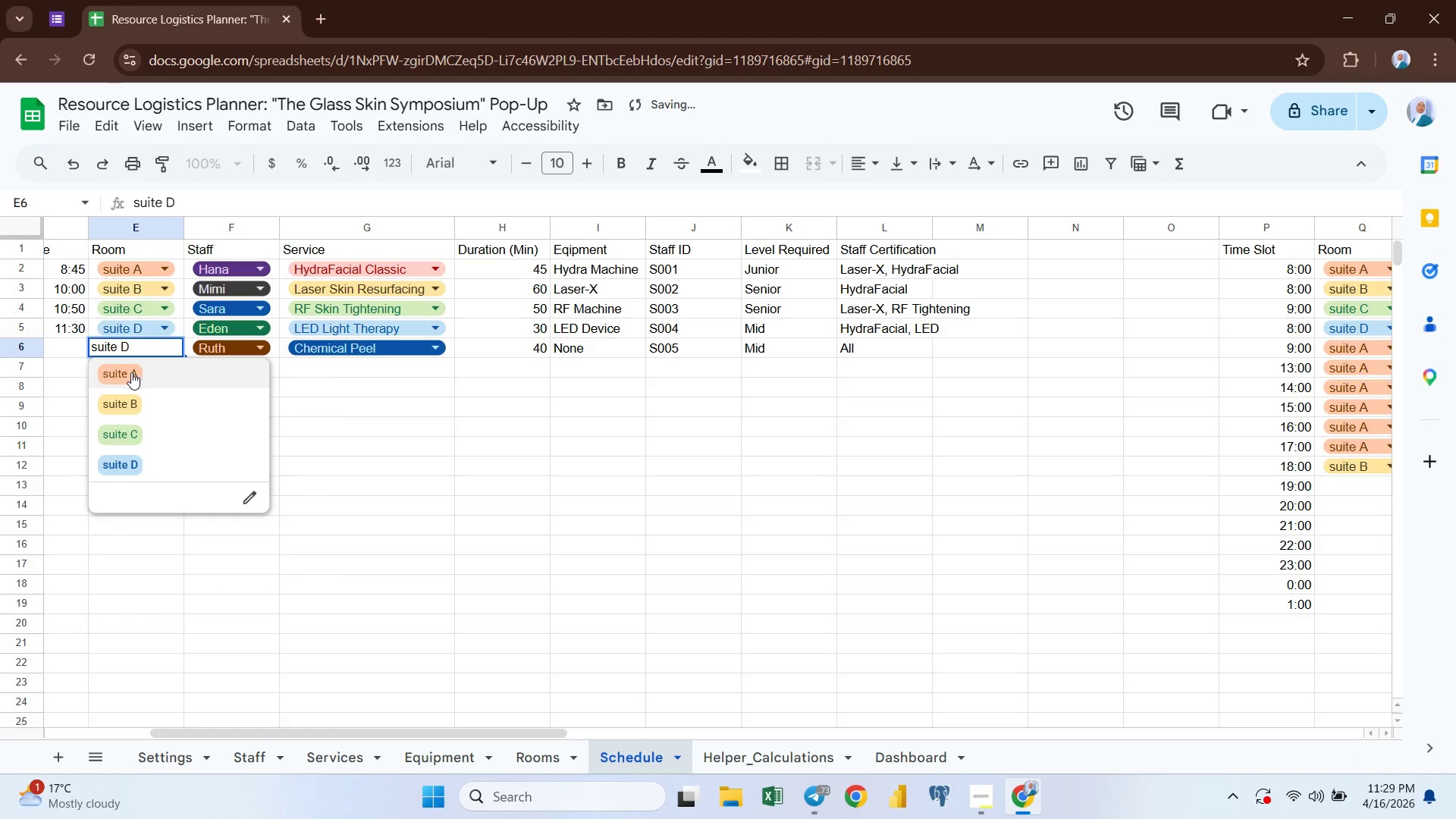 
left_click([129, 372])
 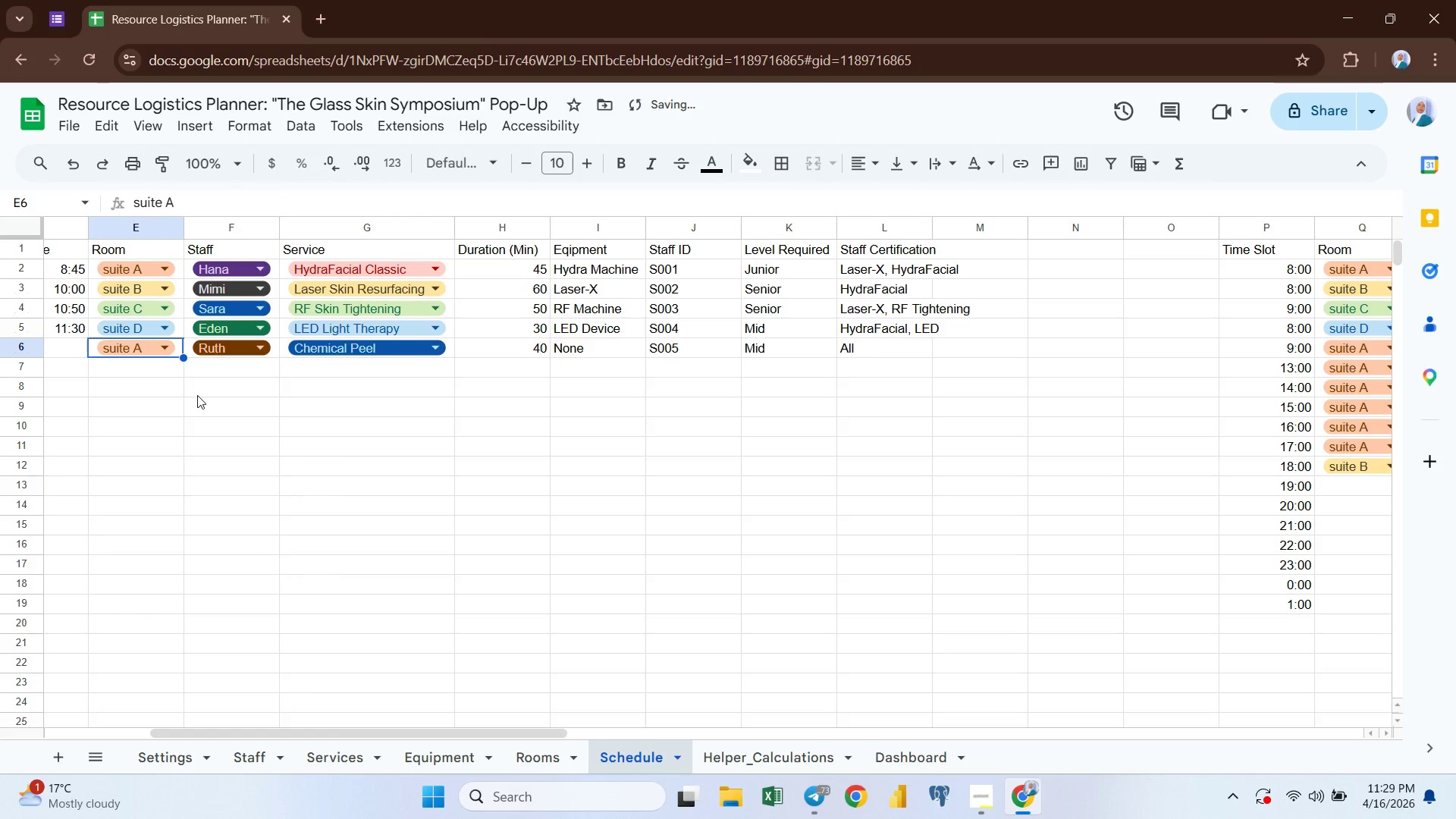 
left_click([198, 395])
 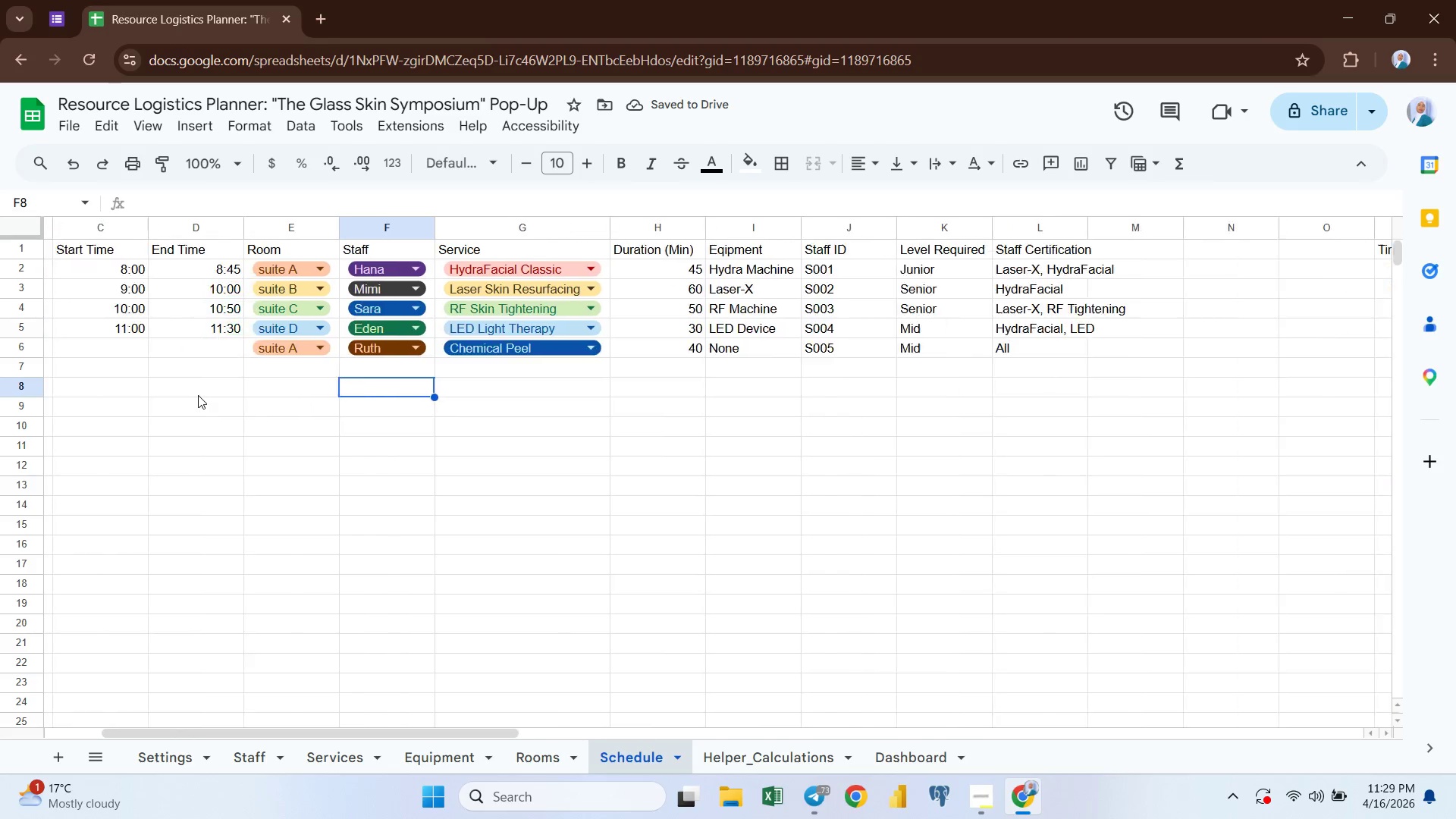 
wait(5.84)
 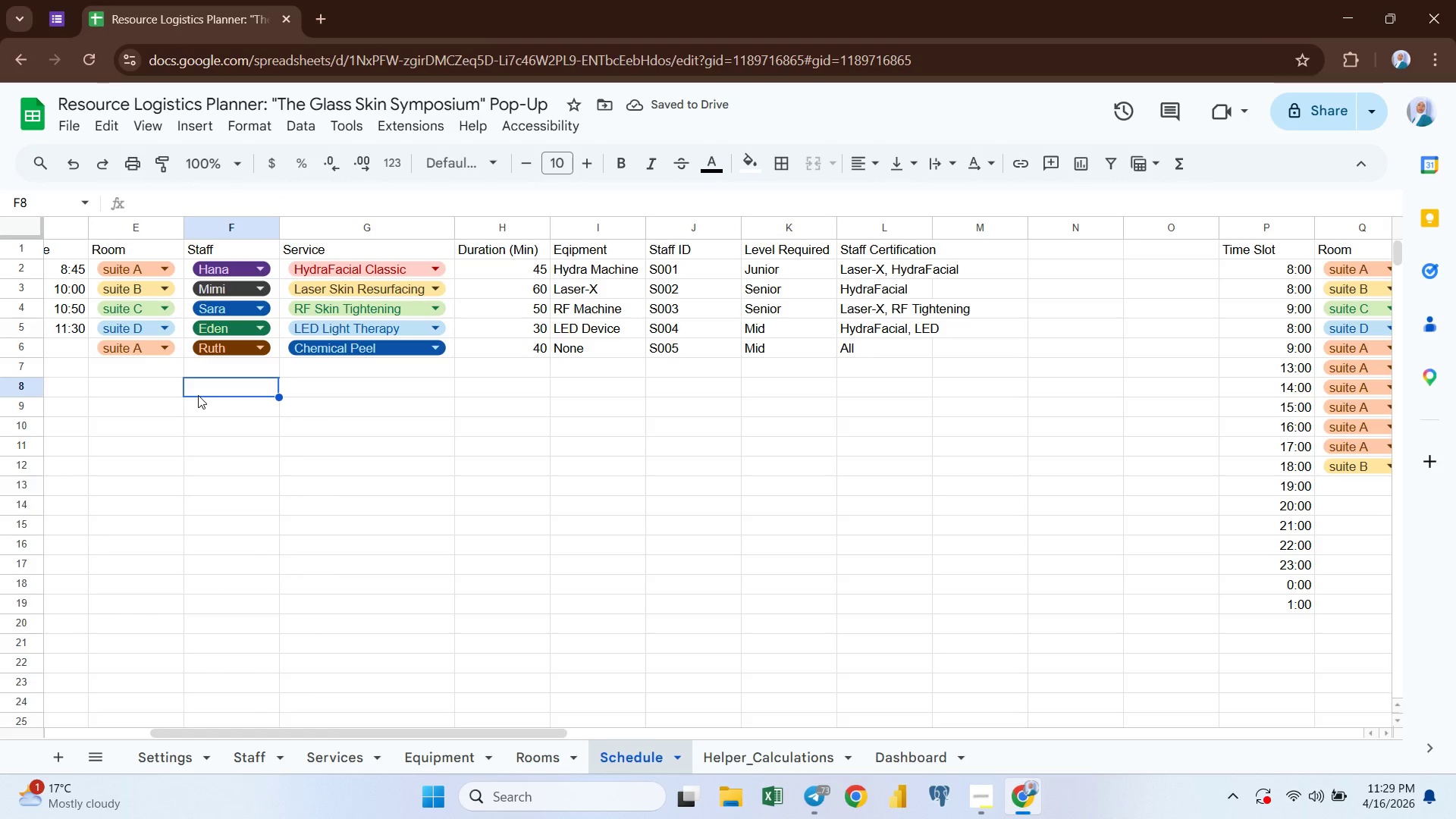 
left_click([152, 331])
 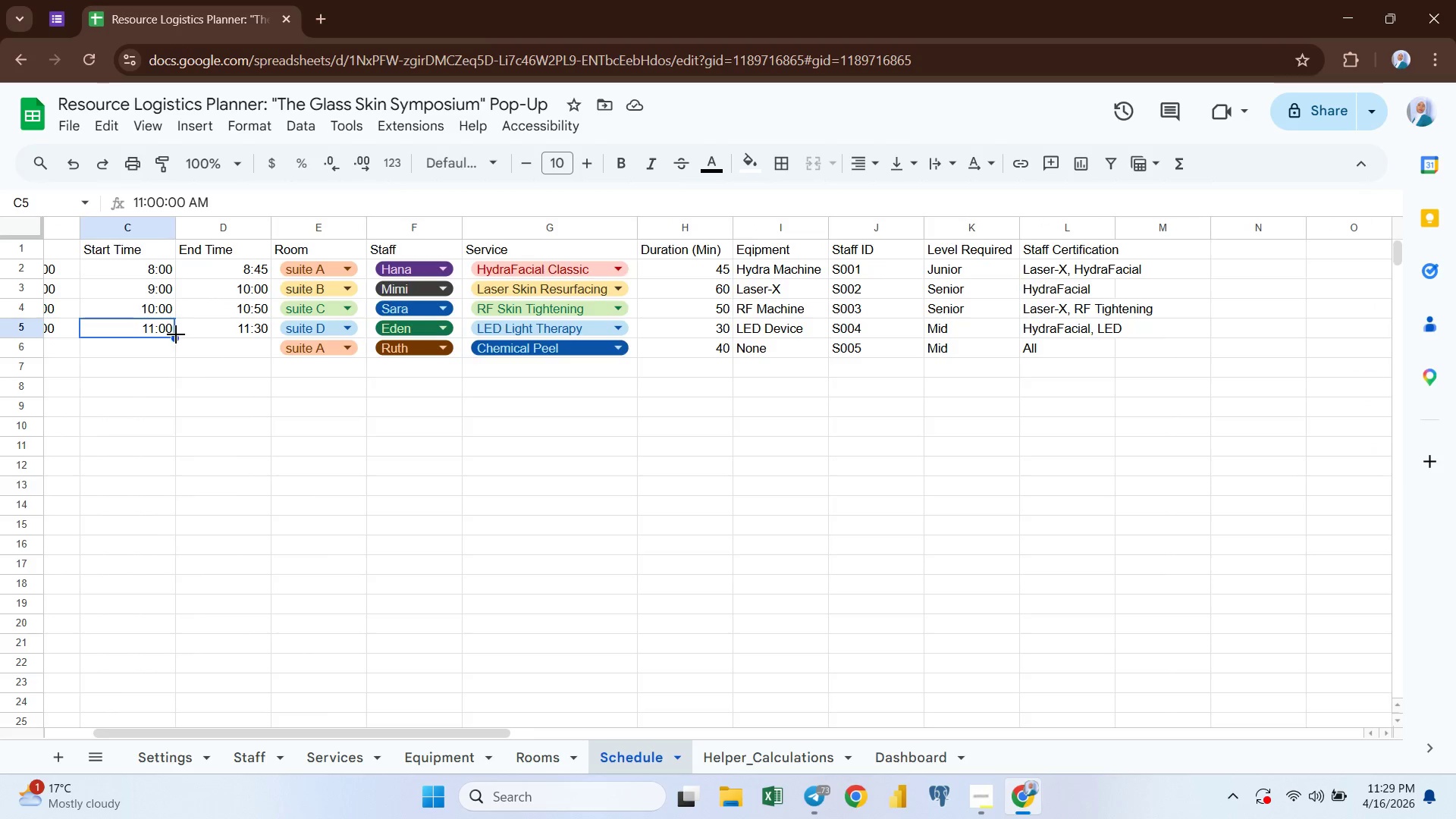 
left_click_drag(start_coordinate=[176, 338], to_coordinate=[173, 350])
 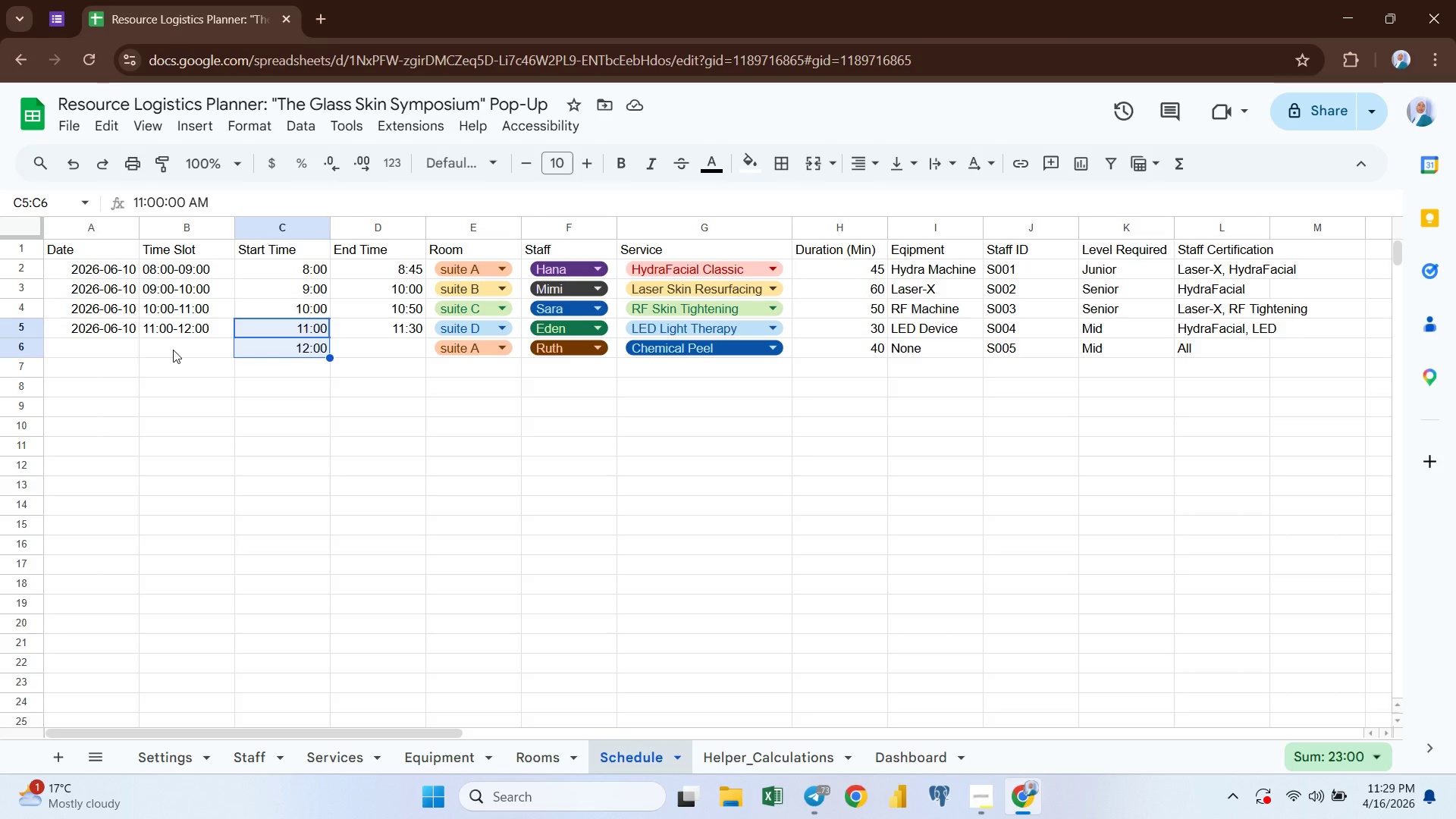 
wait(10.84)
 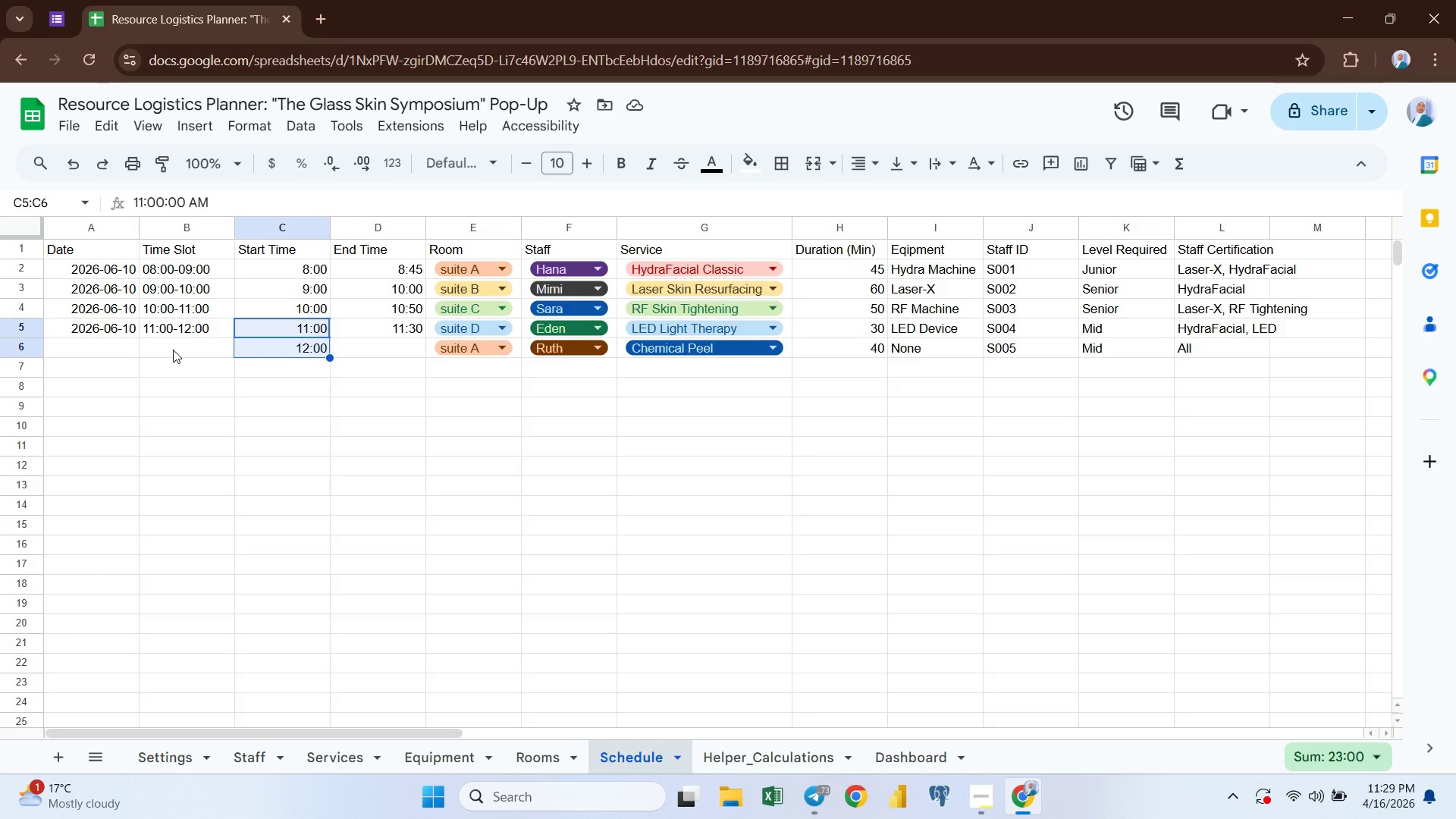 
double_click([141, 225])
 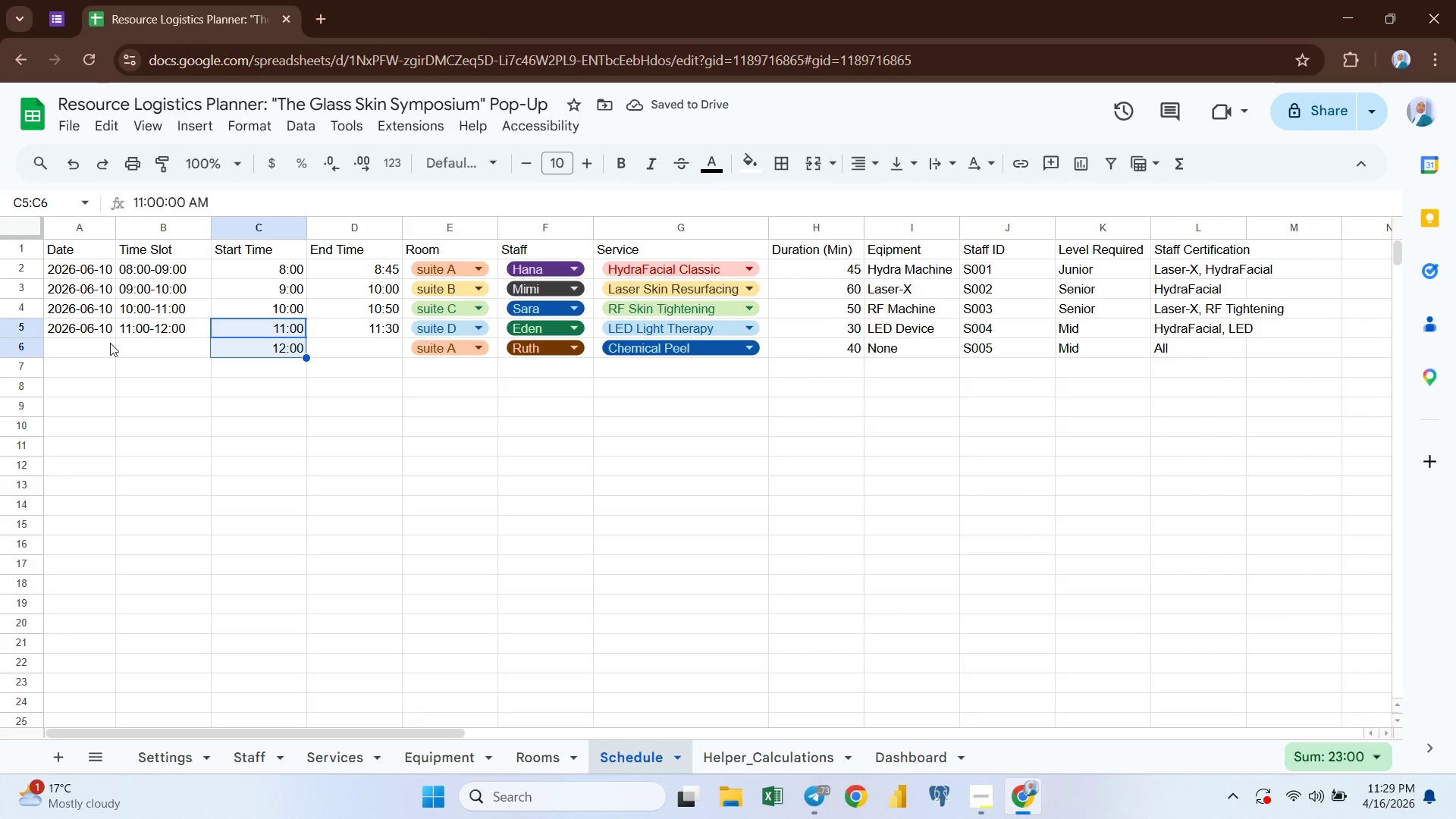 
left_click([73, 330])
 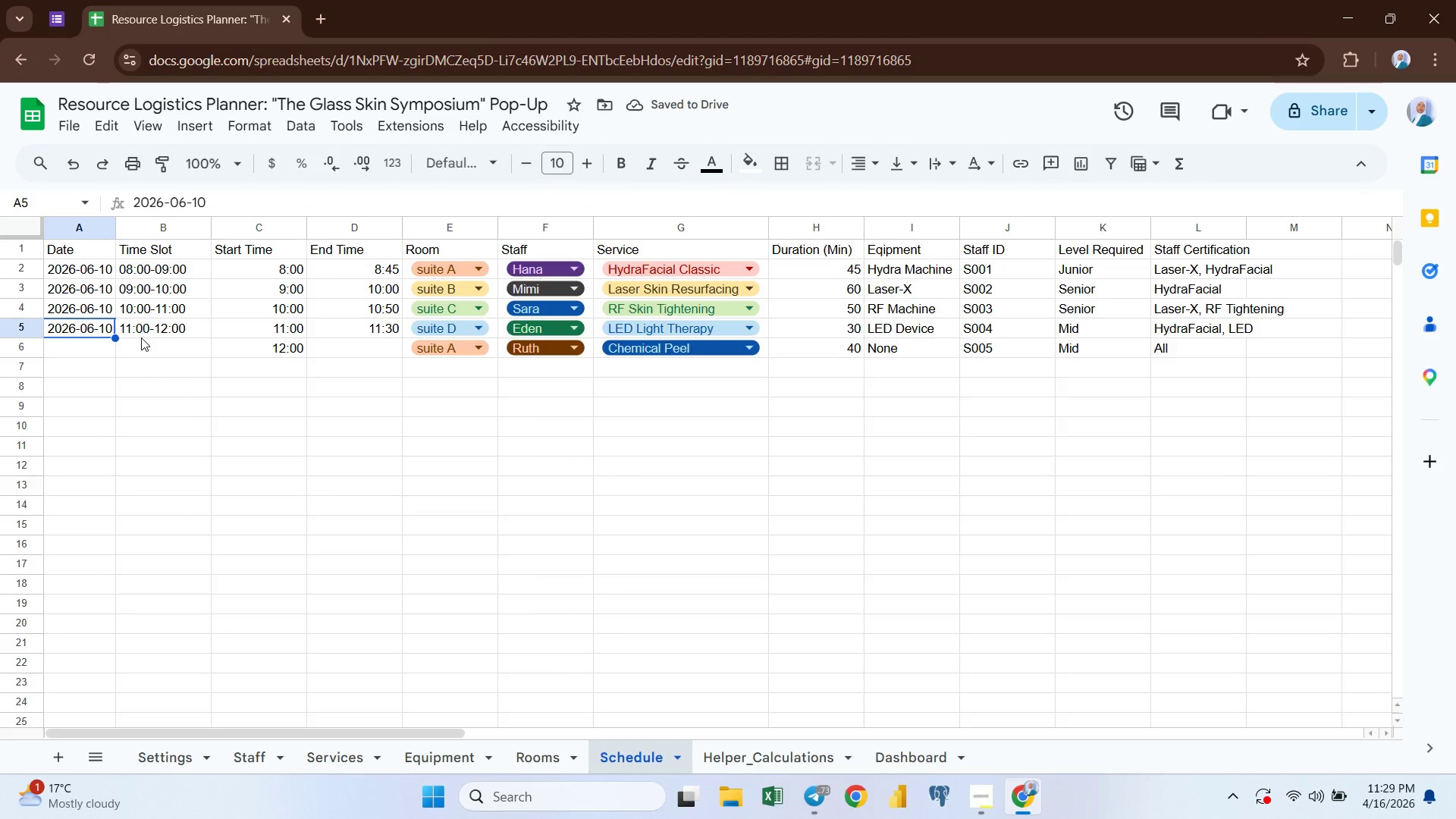 
left_click([139, 335])
 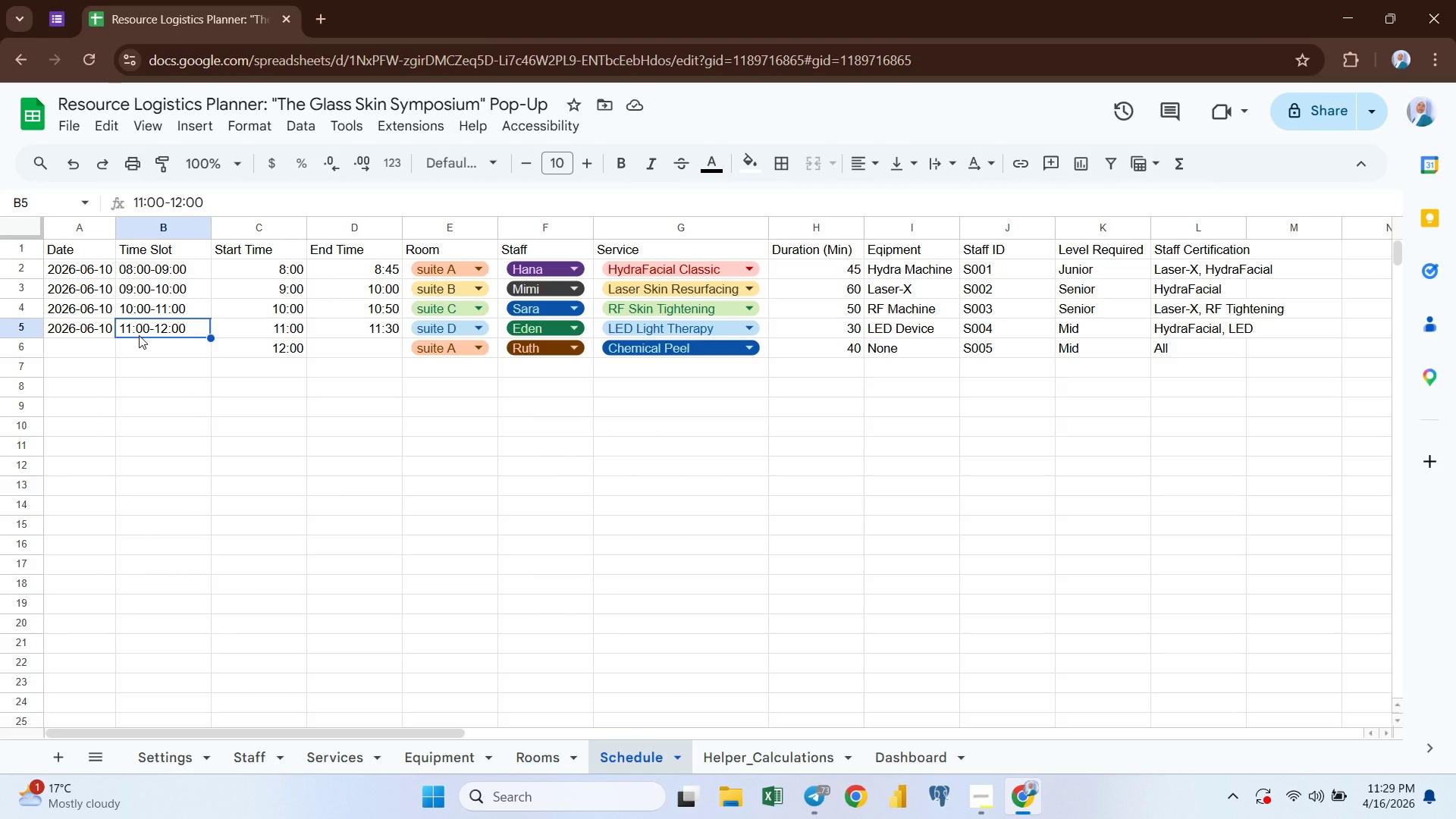 
wait(8.8)
 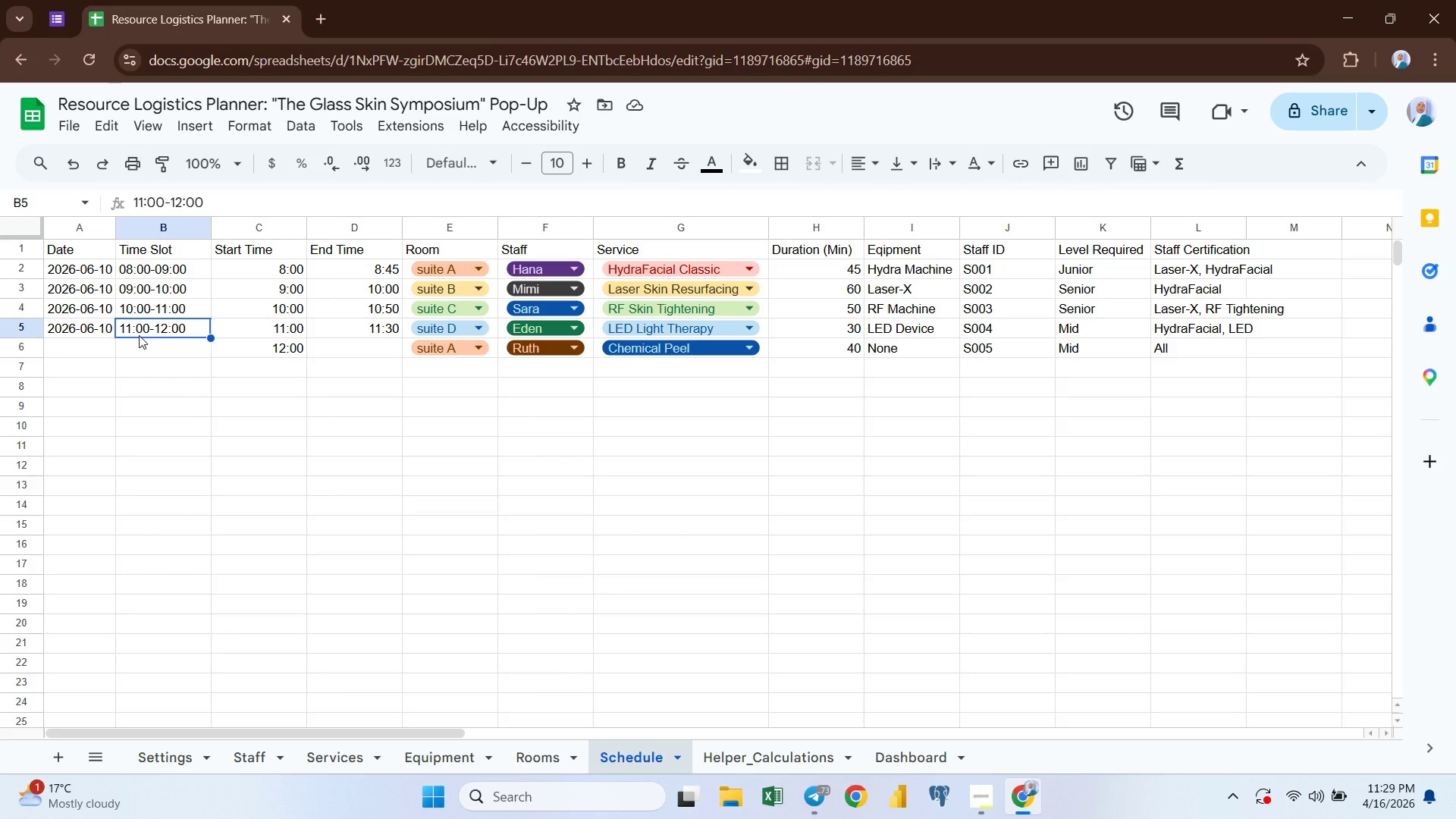 
left_click([804, 252])
 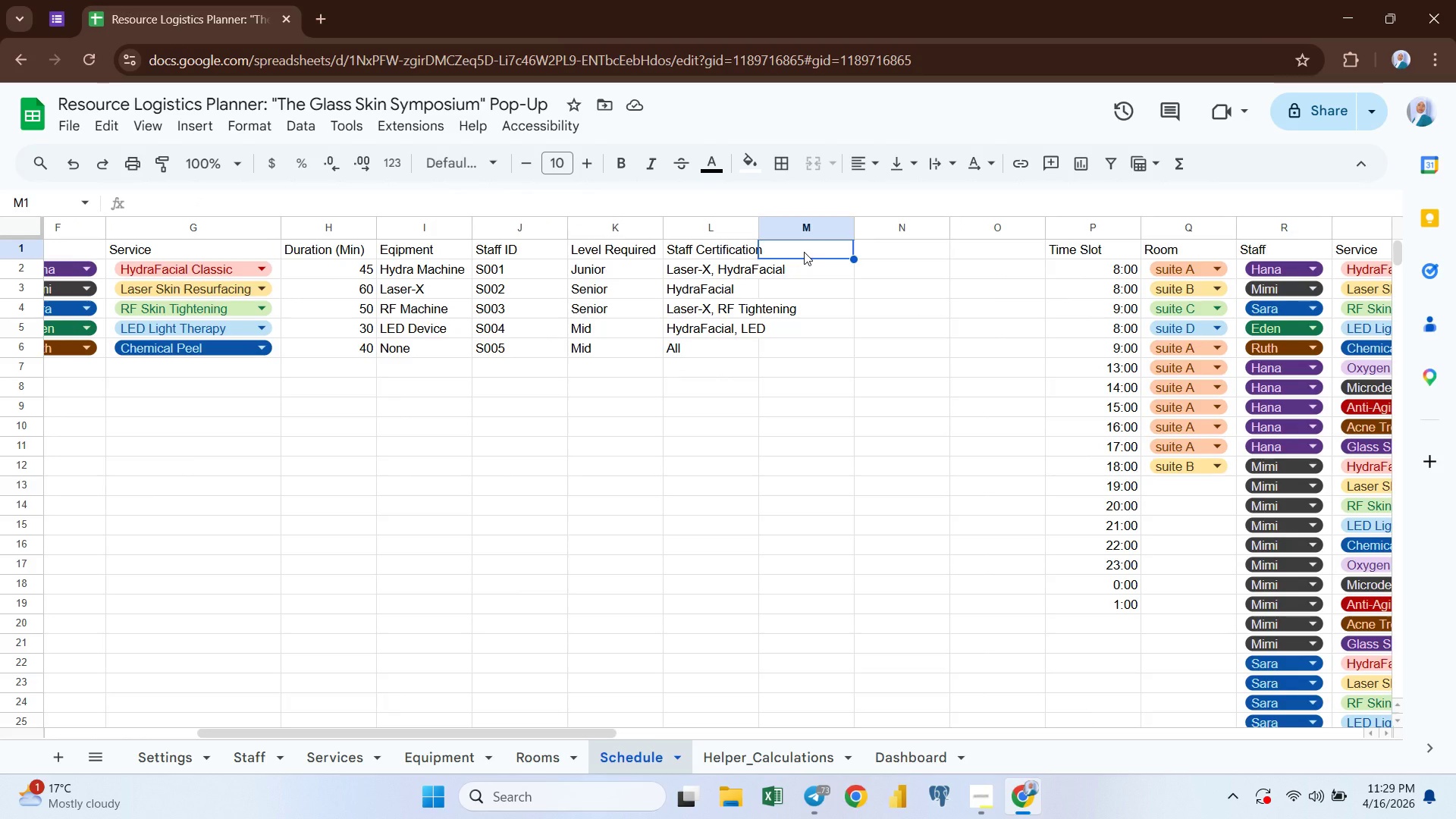 
wait(5.98)
 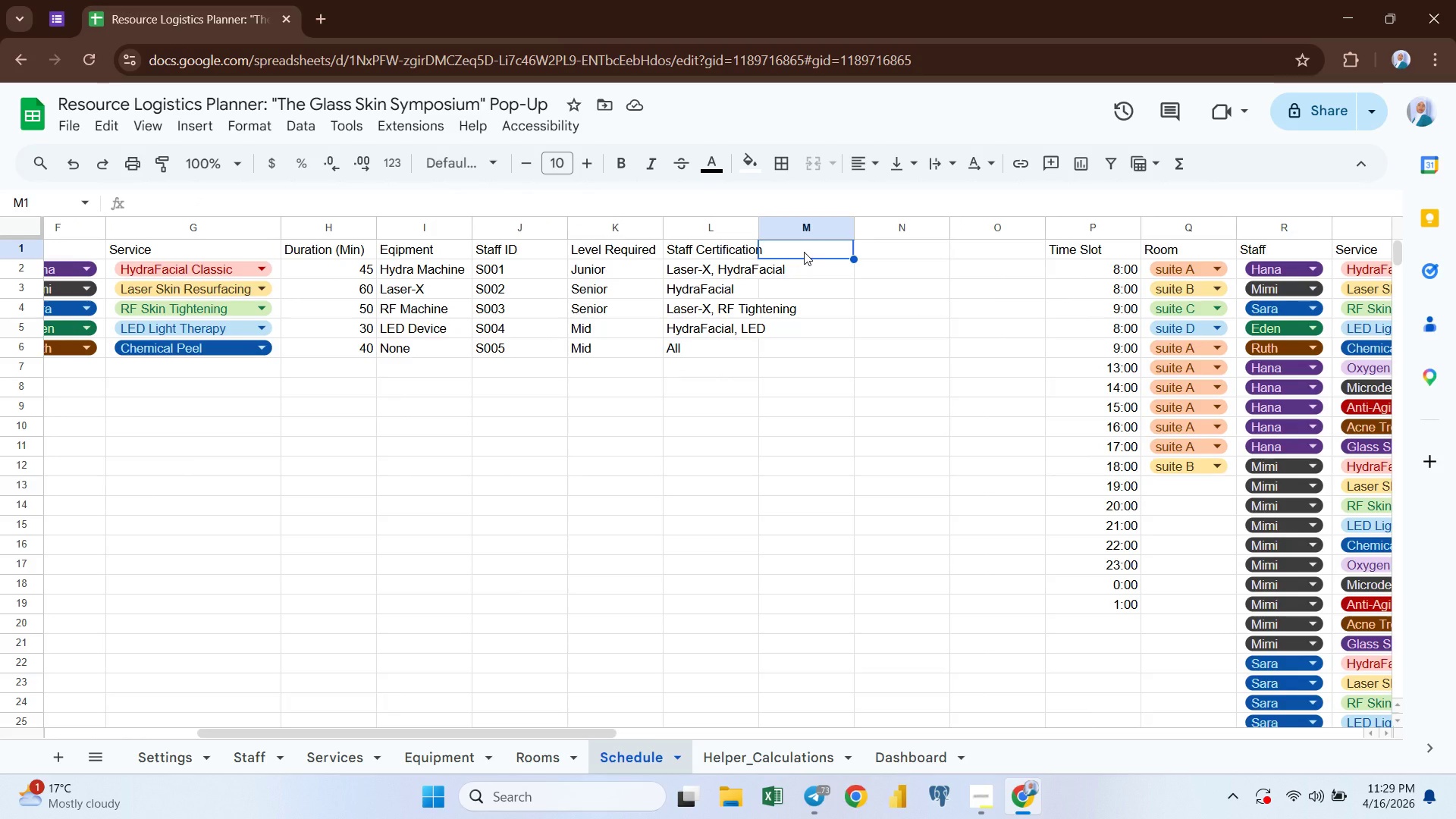 
type(Skill Check)
 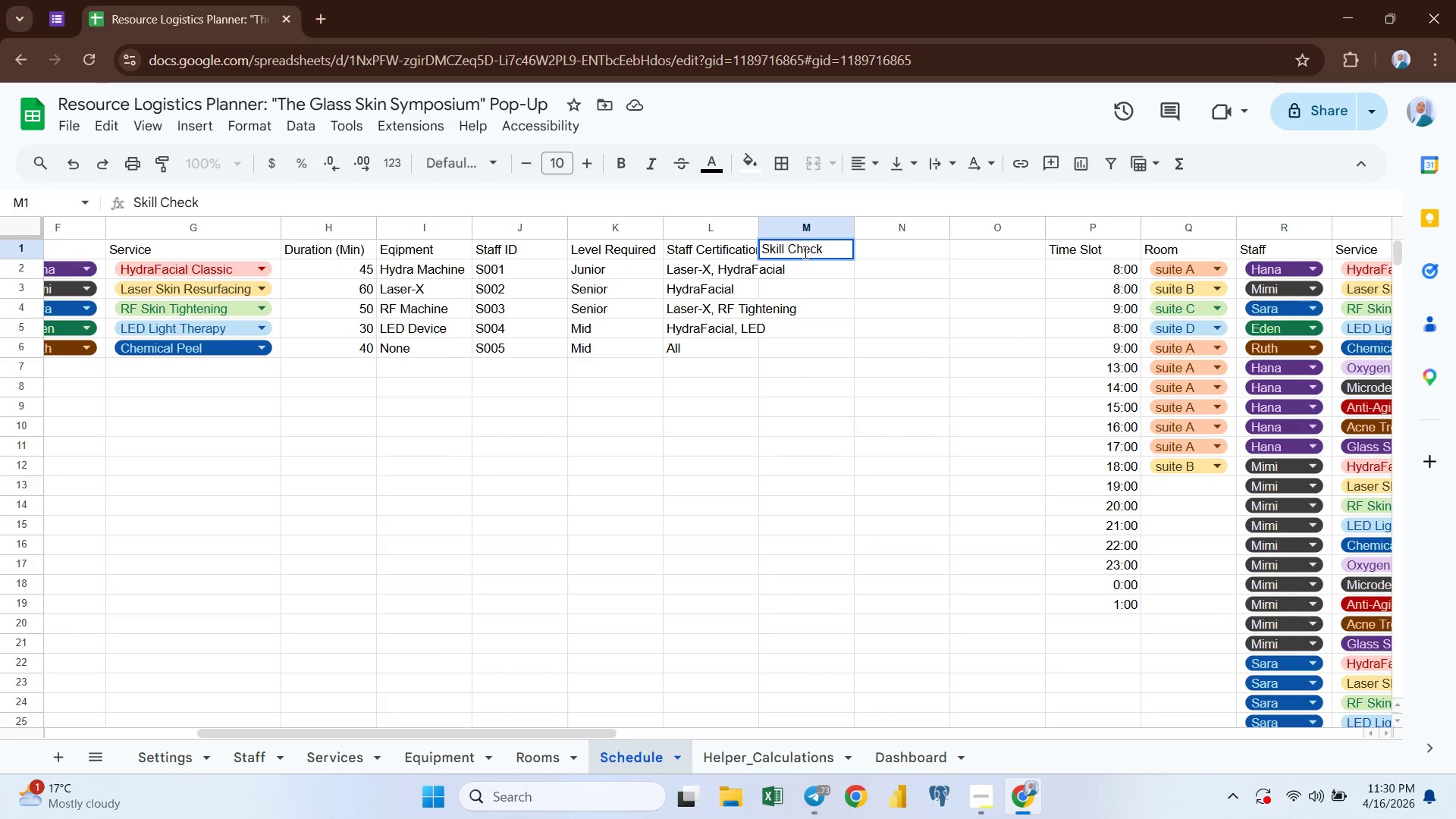 
key(Enter)
 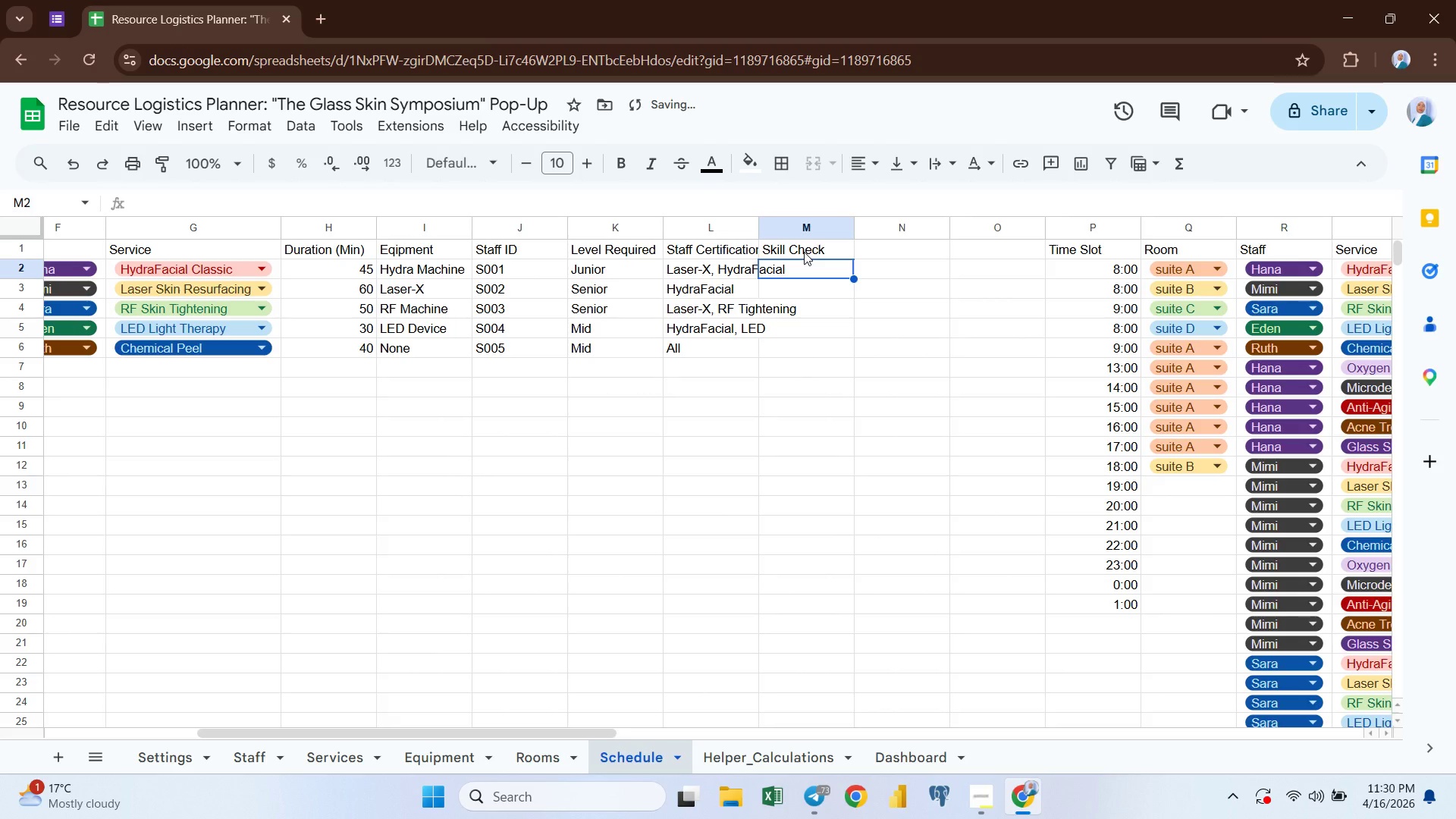 
type(=if)
 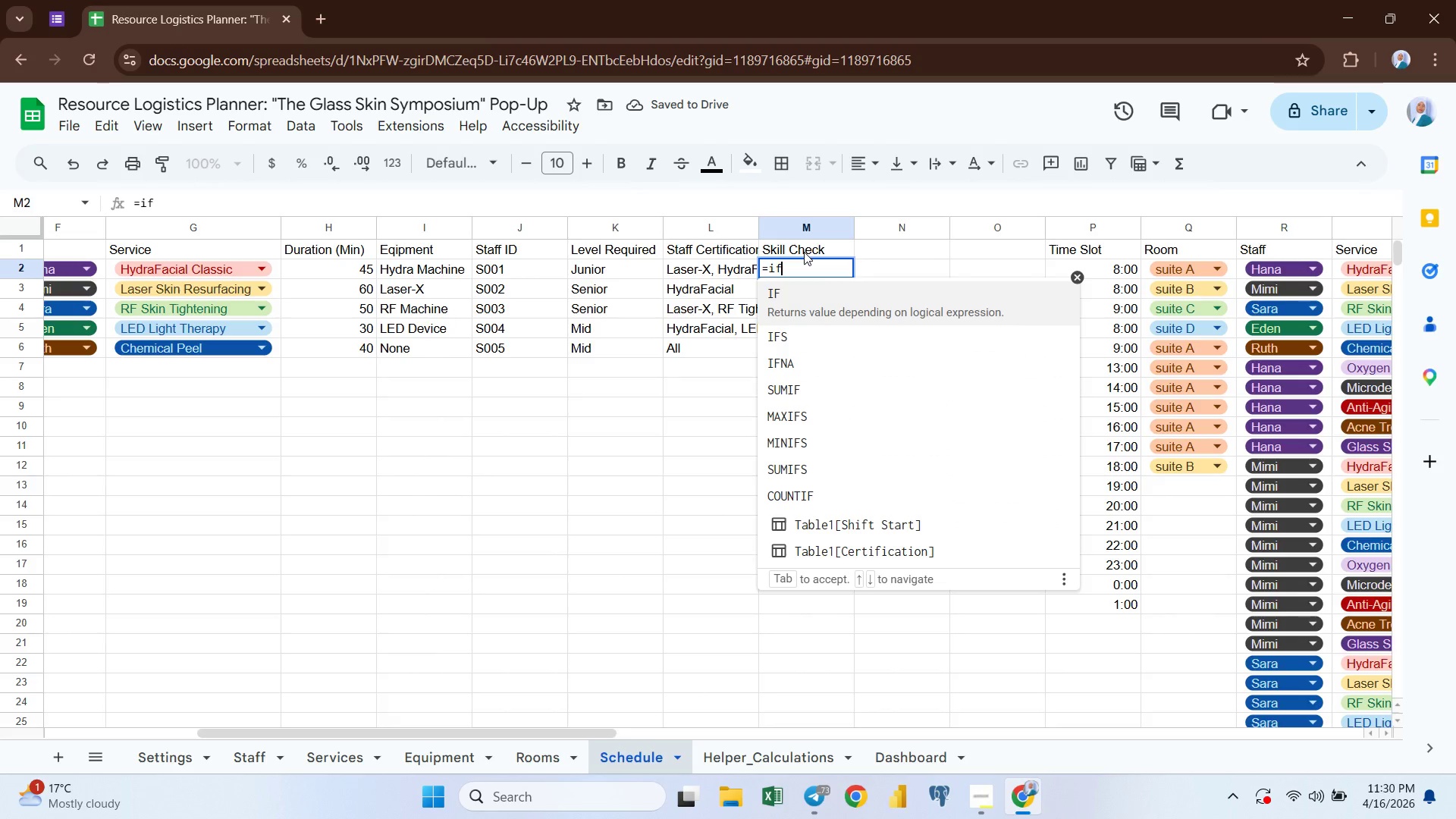 
key(Enter)
 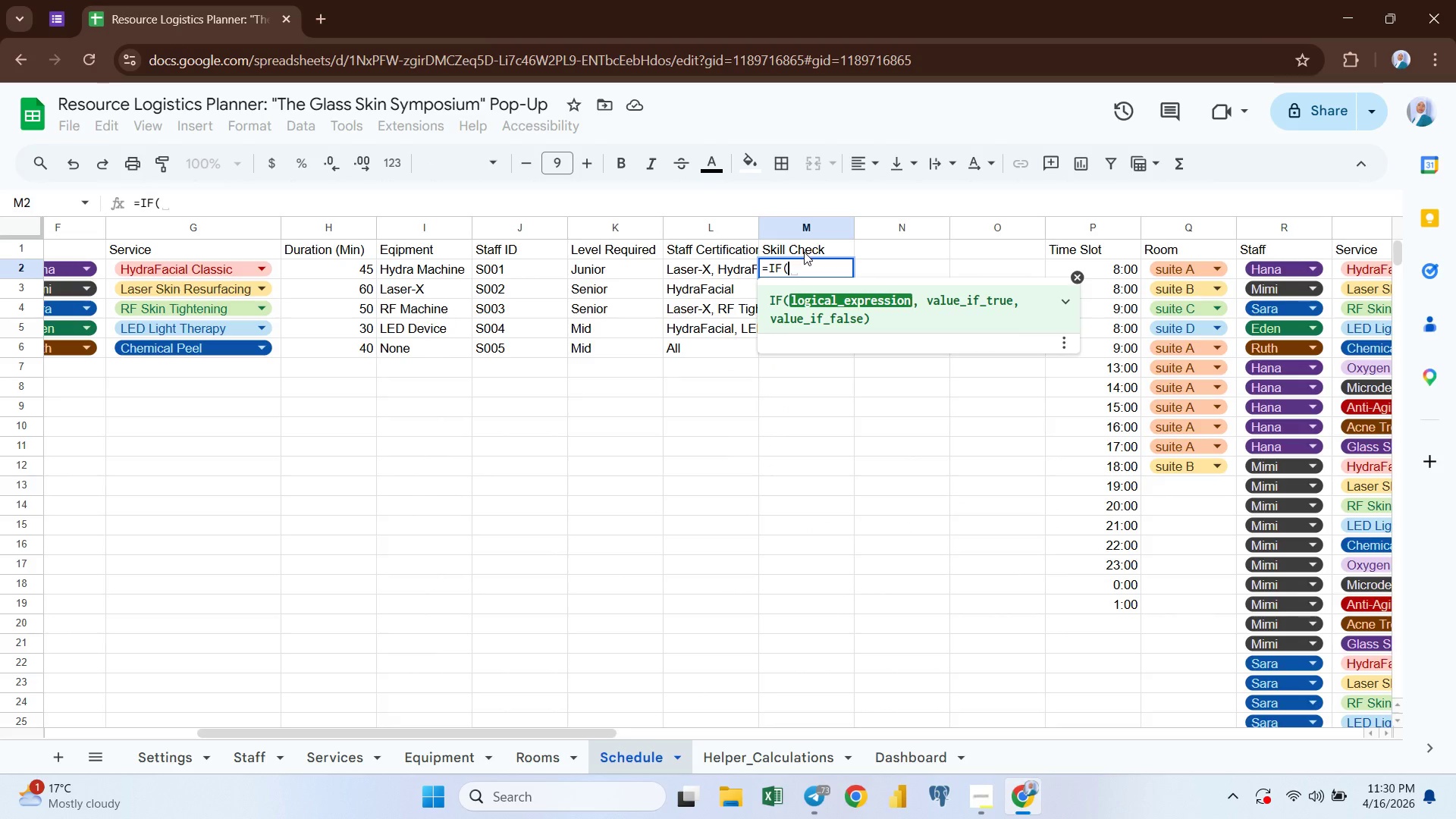 
type(isn)
 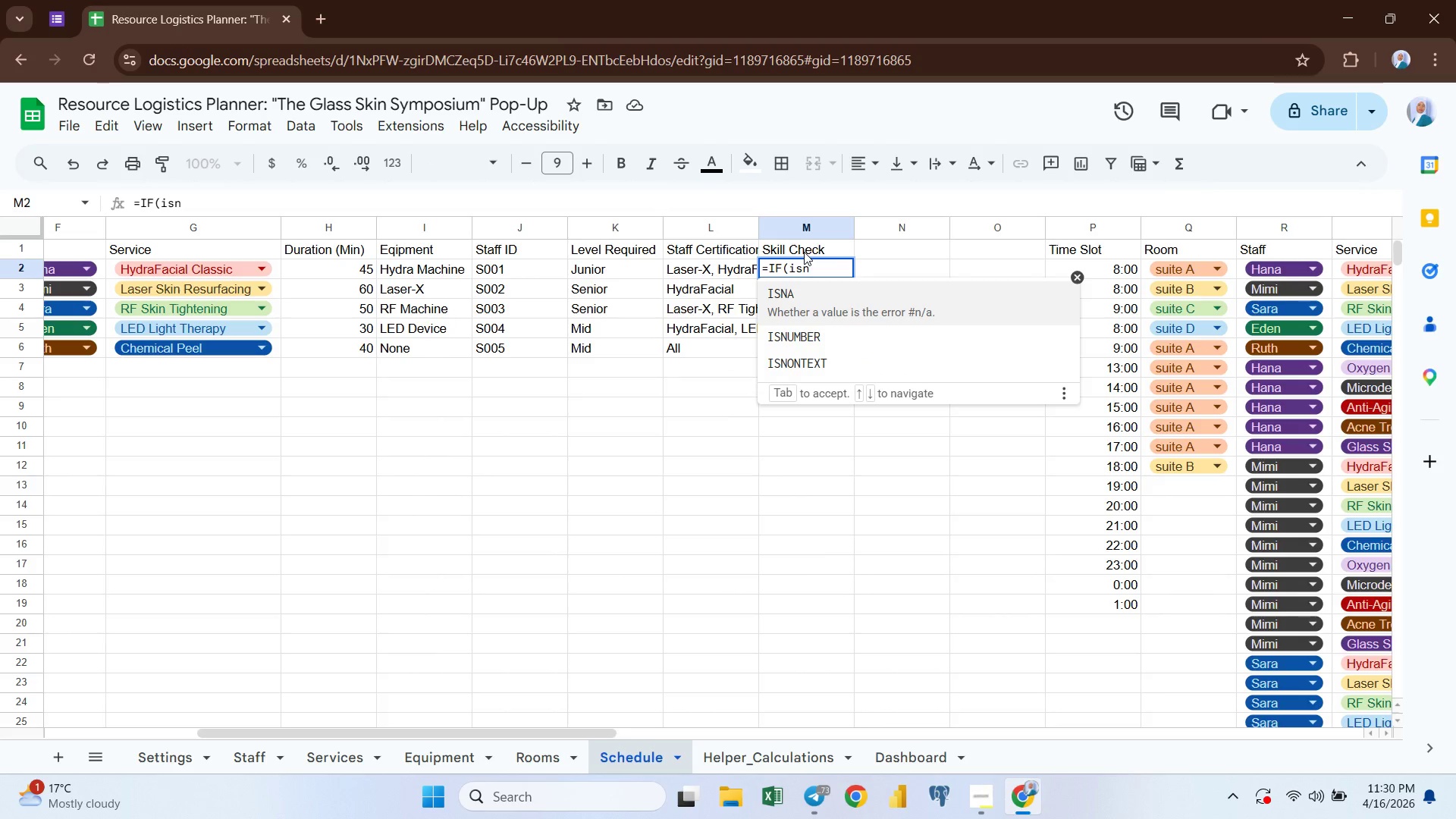 
key(ArrowDown)
 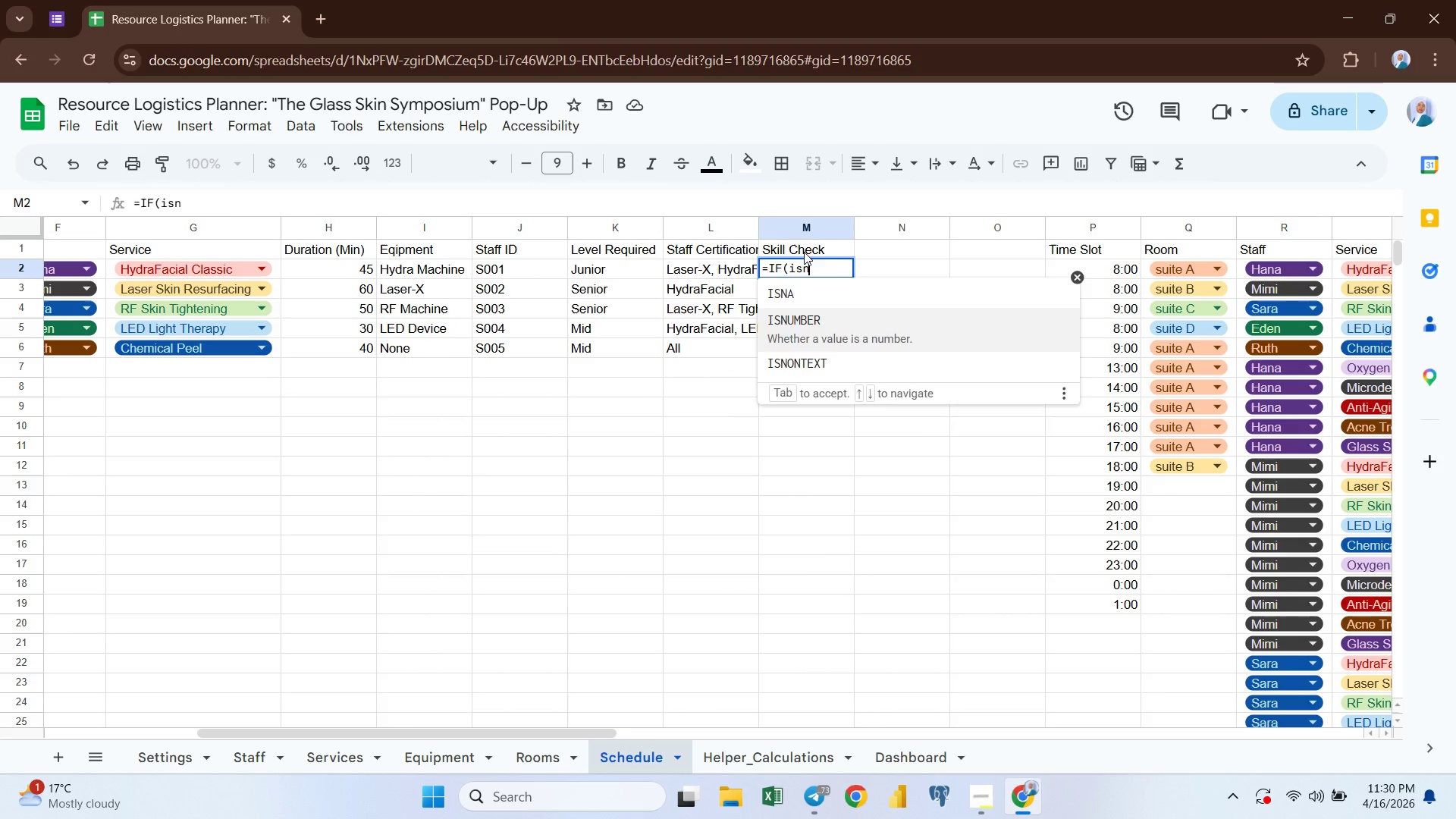 
key(Enter)
 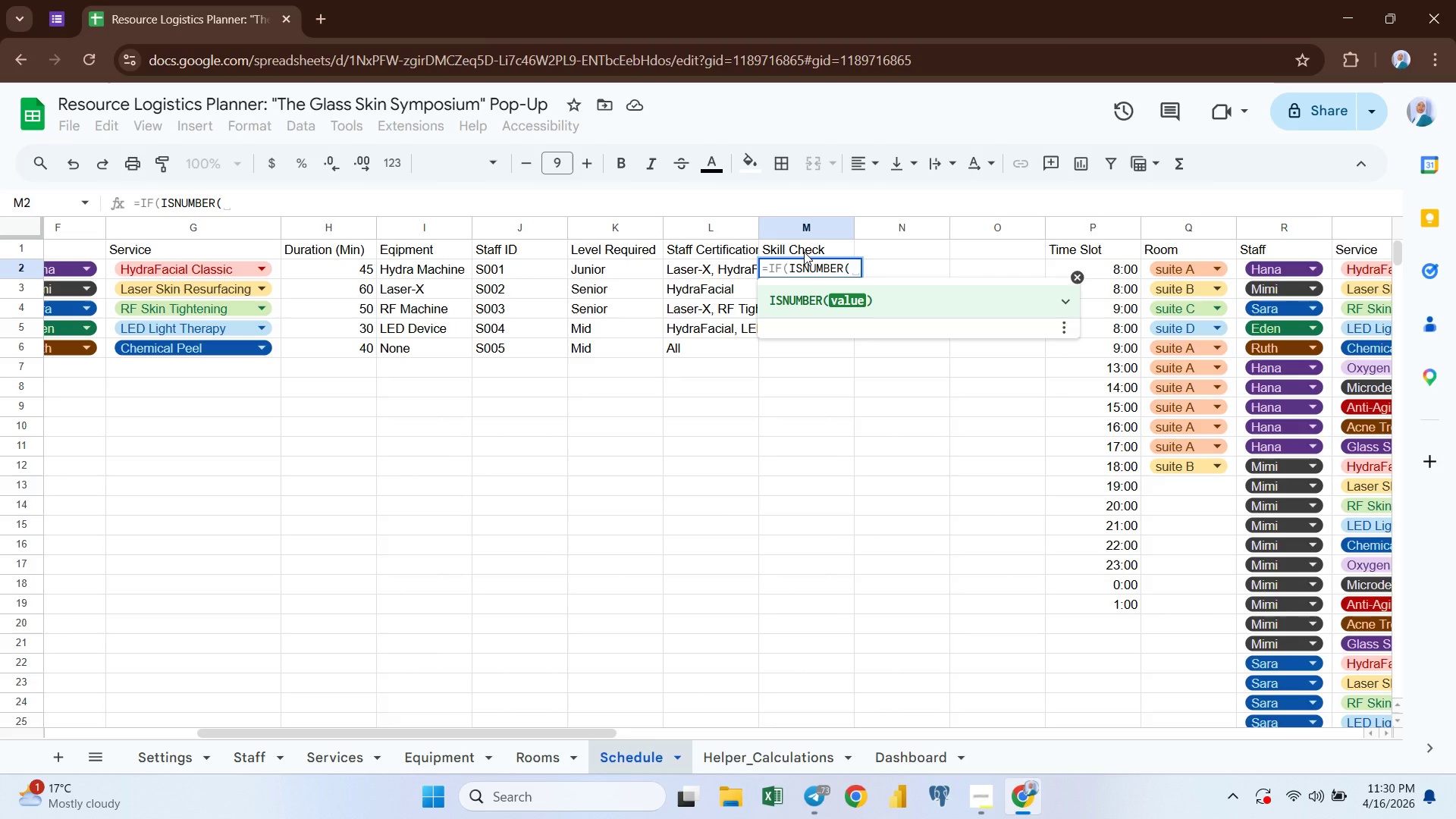 
type(sea)
 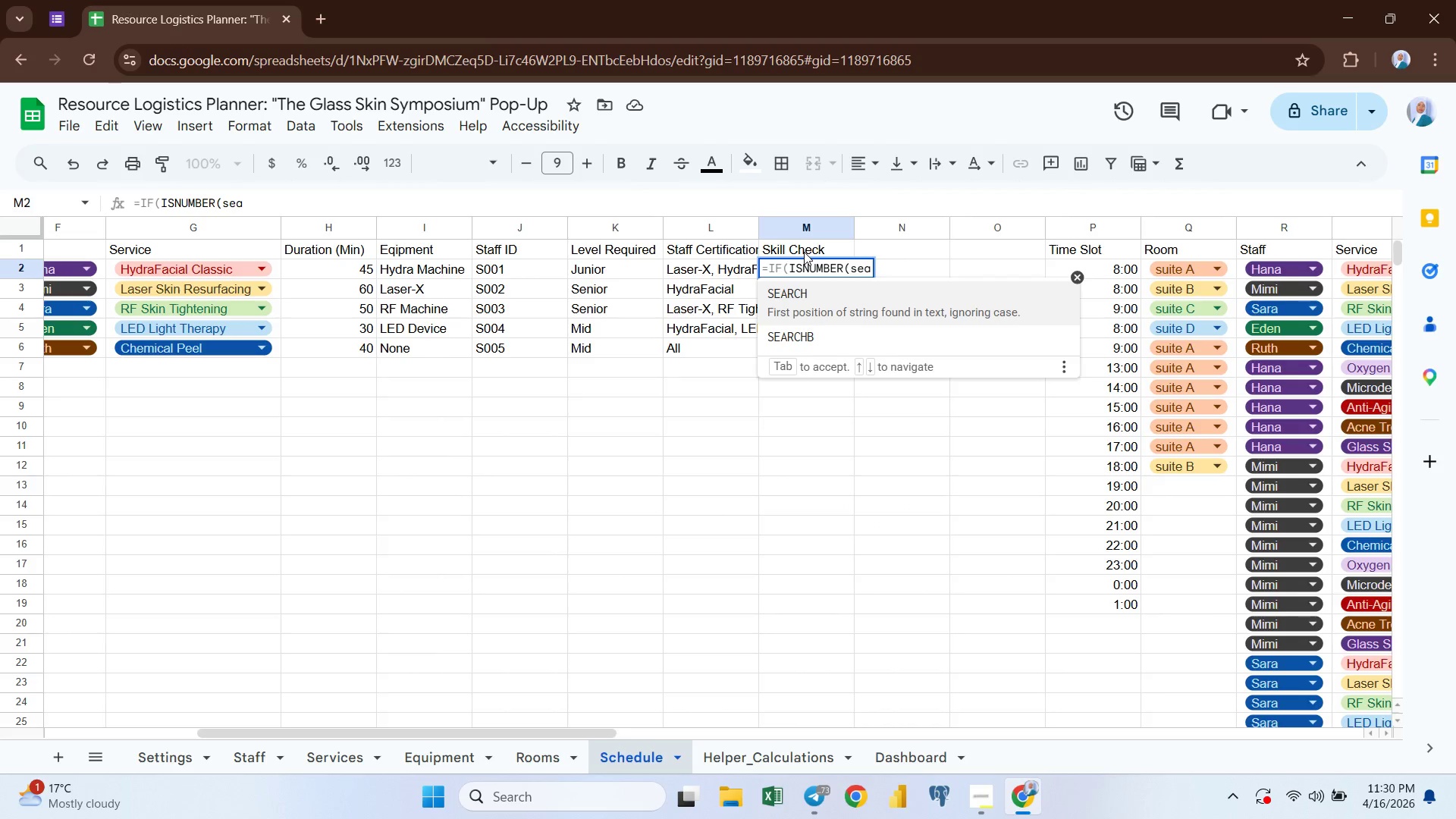 
key(Enter)
 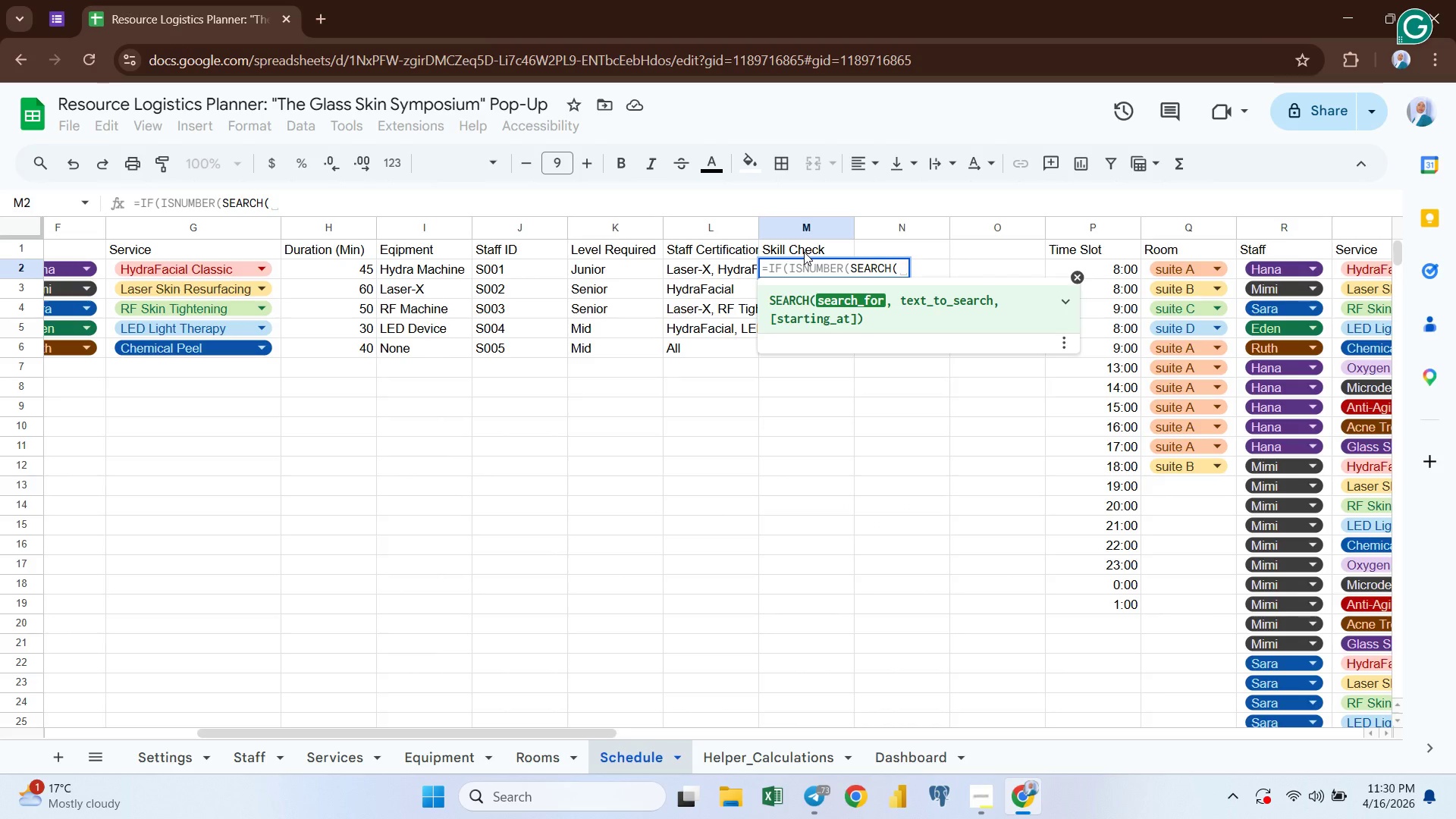 
wait(5.09)
 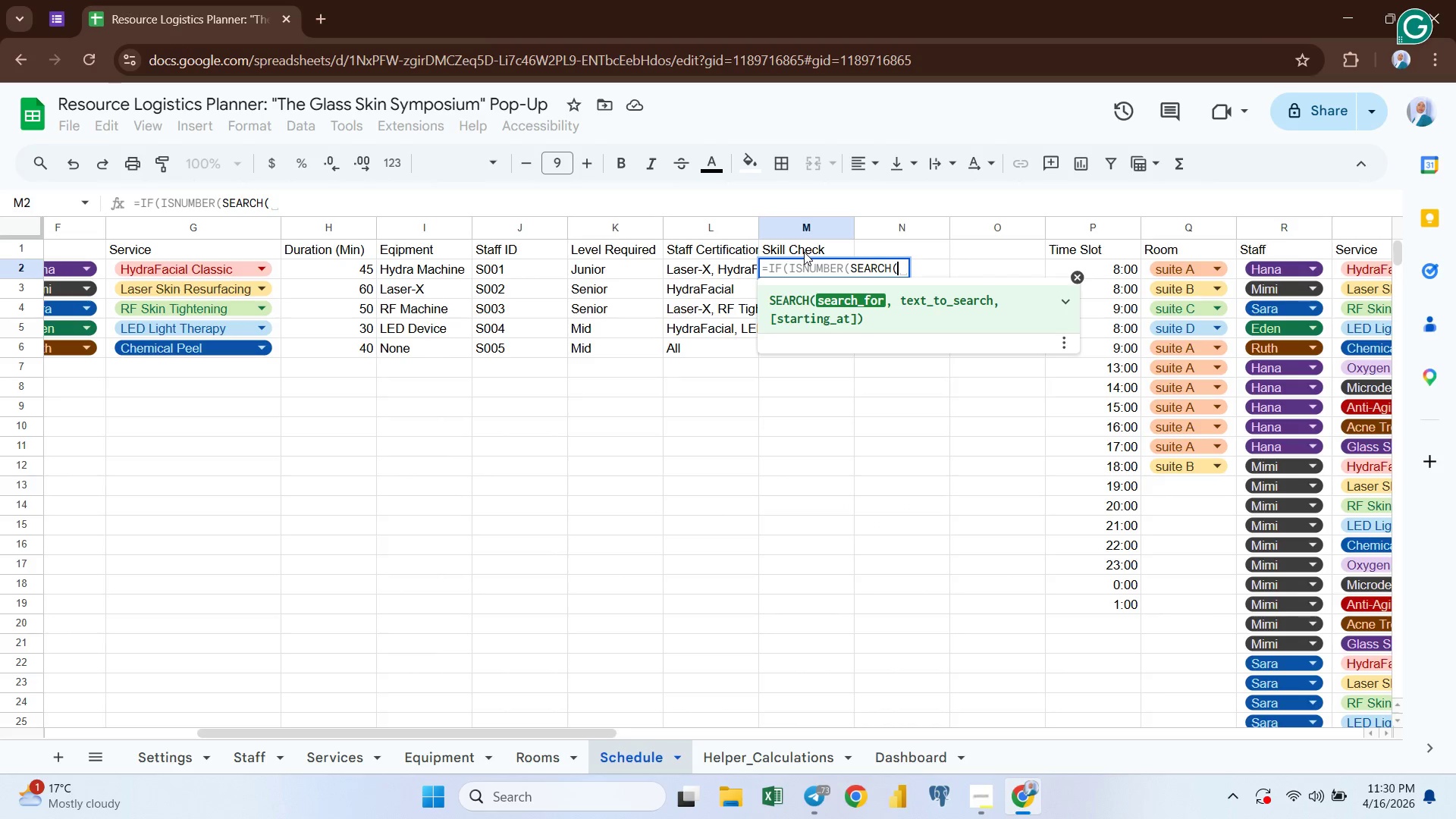 
left_click([584, 270])
 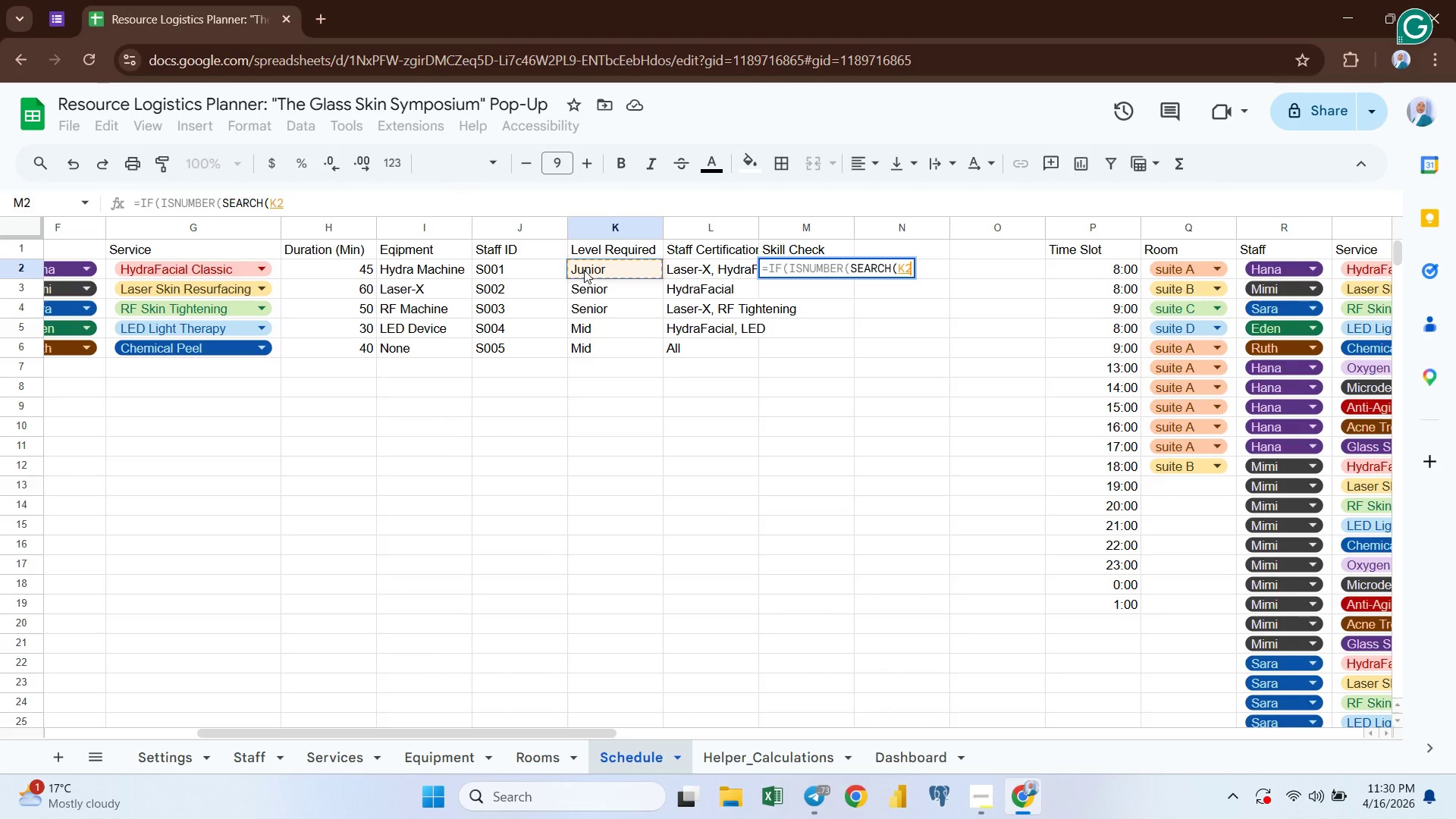 
key(Comma)
 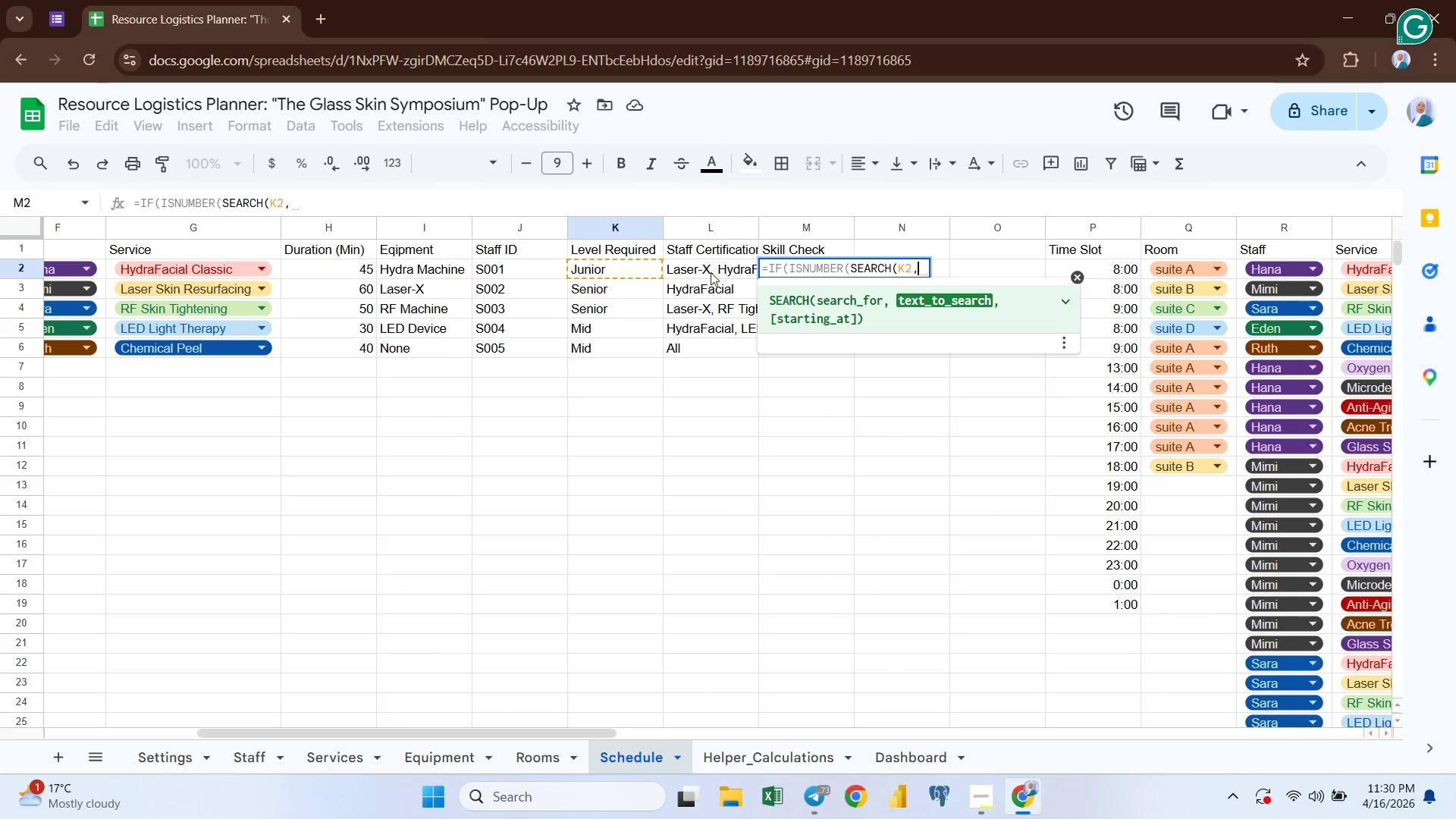 
left_click([701, 271])
 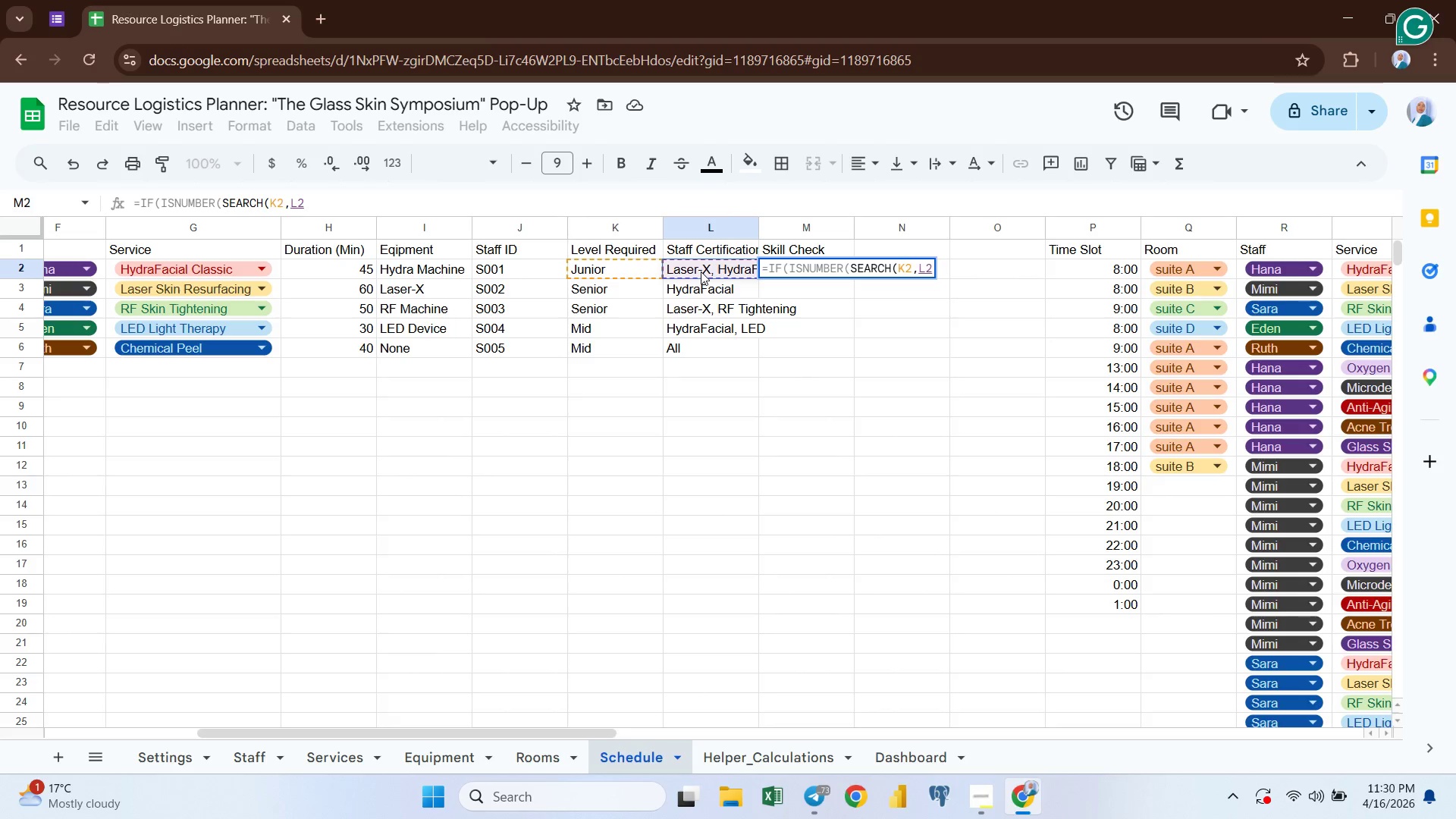 
type()),"")
 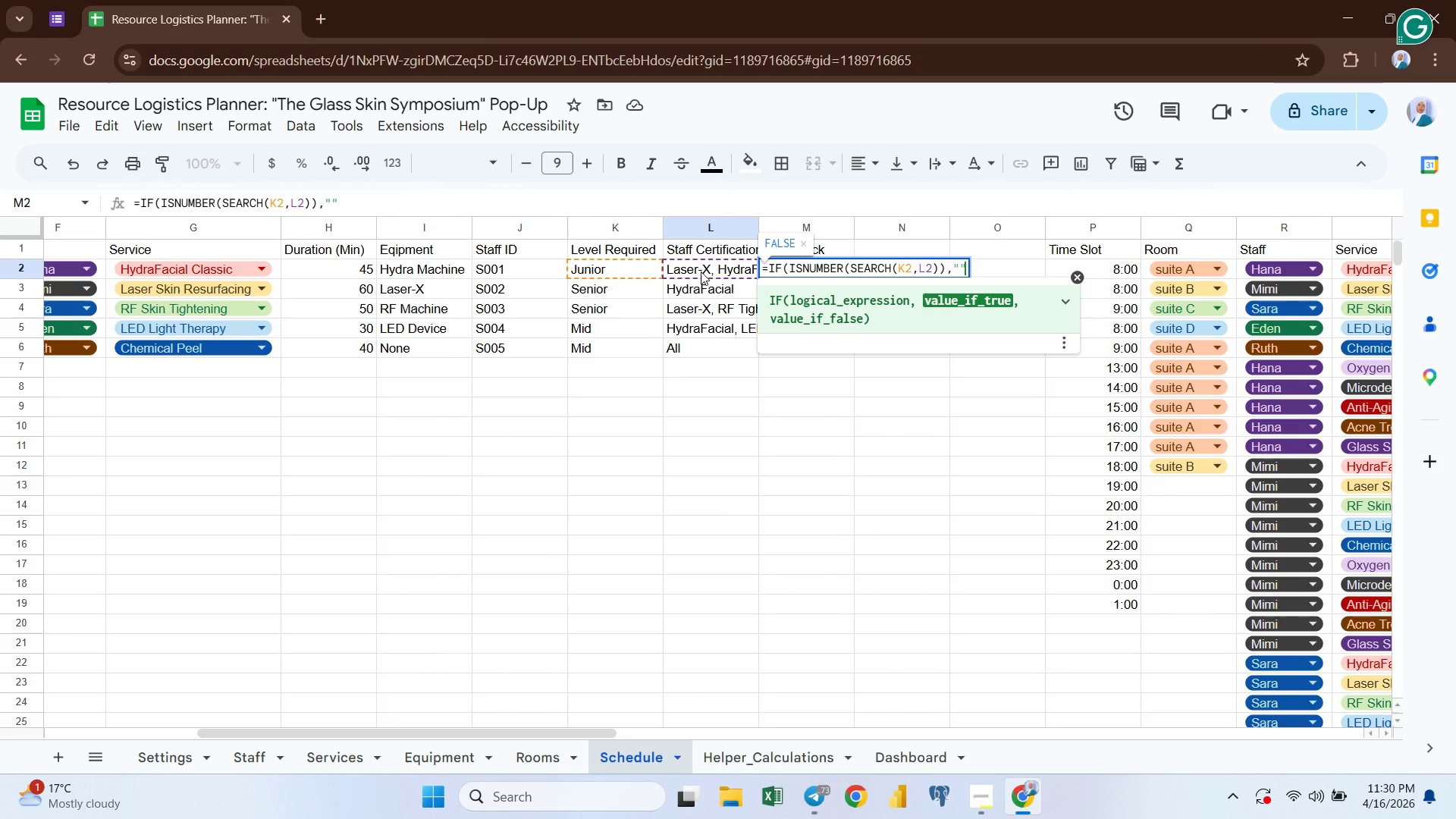 
key(ArrowLeft)
 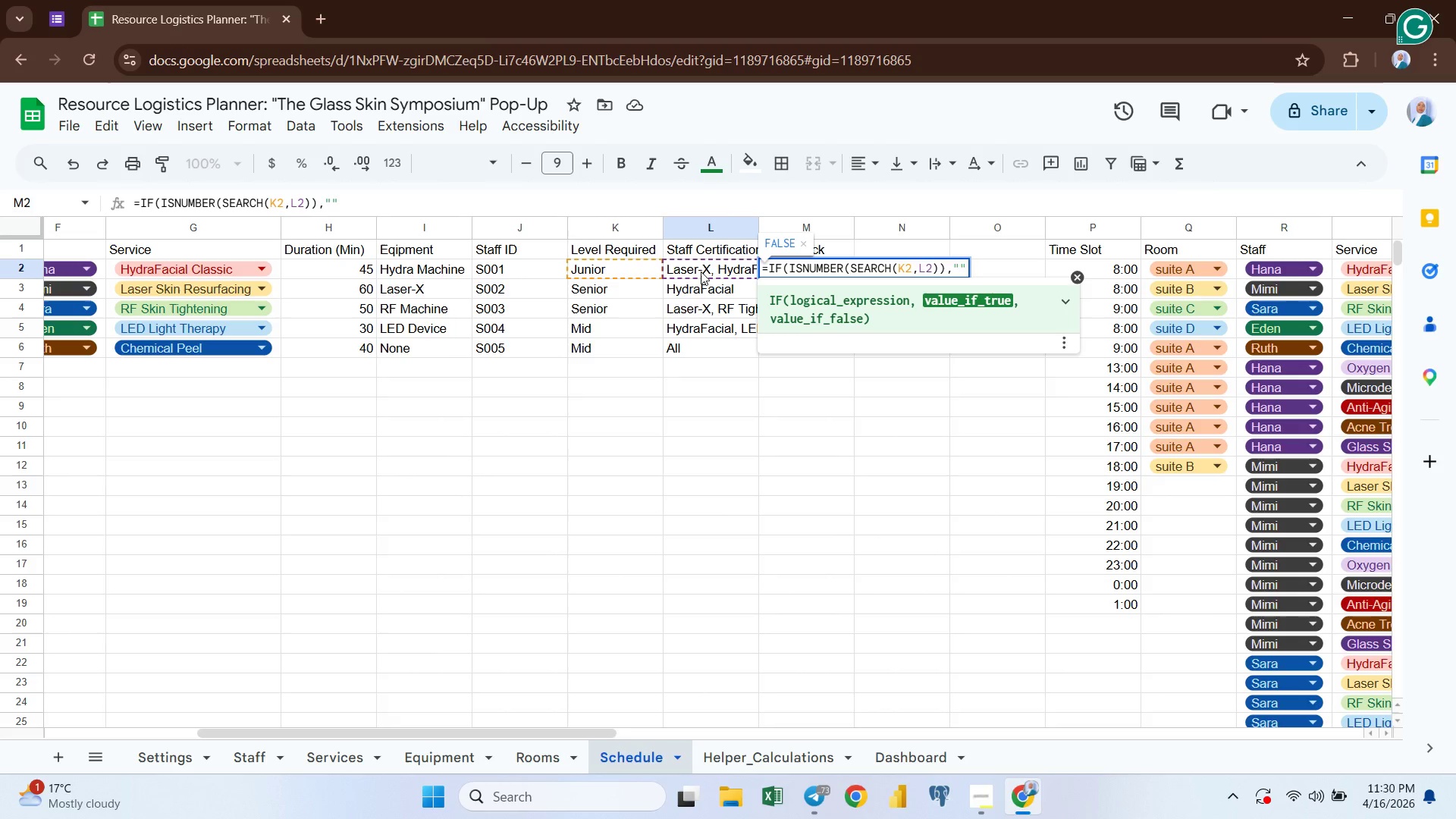 
type(ok)
key(Backspace)
key(Backspace)
type(OK)
 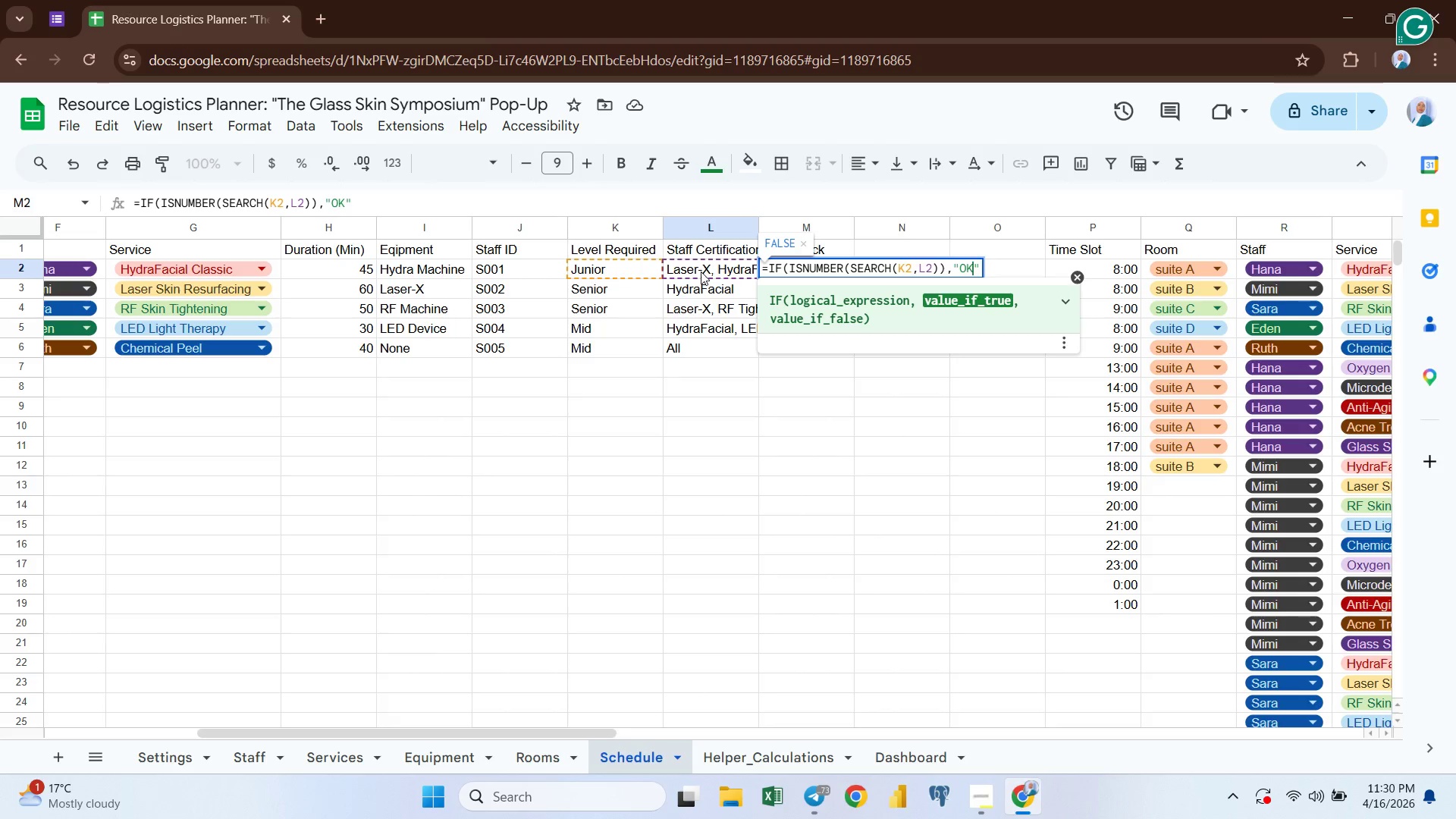 
key(ArrowRight)
 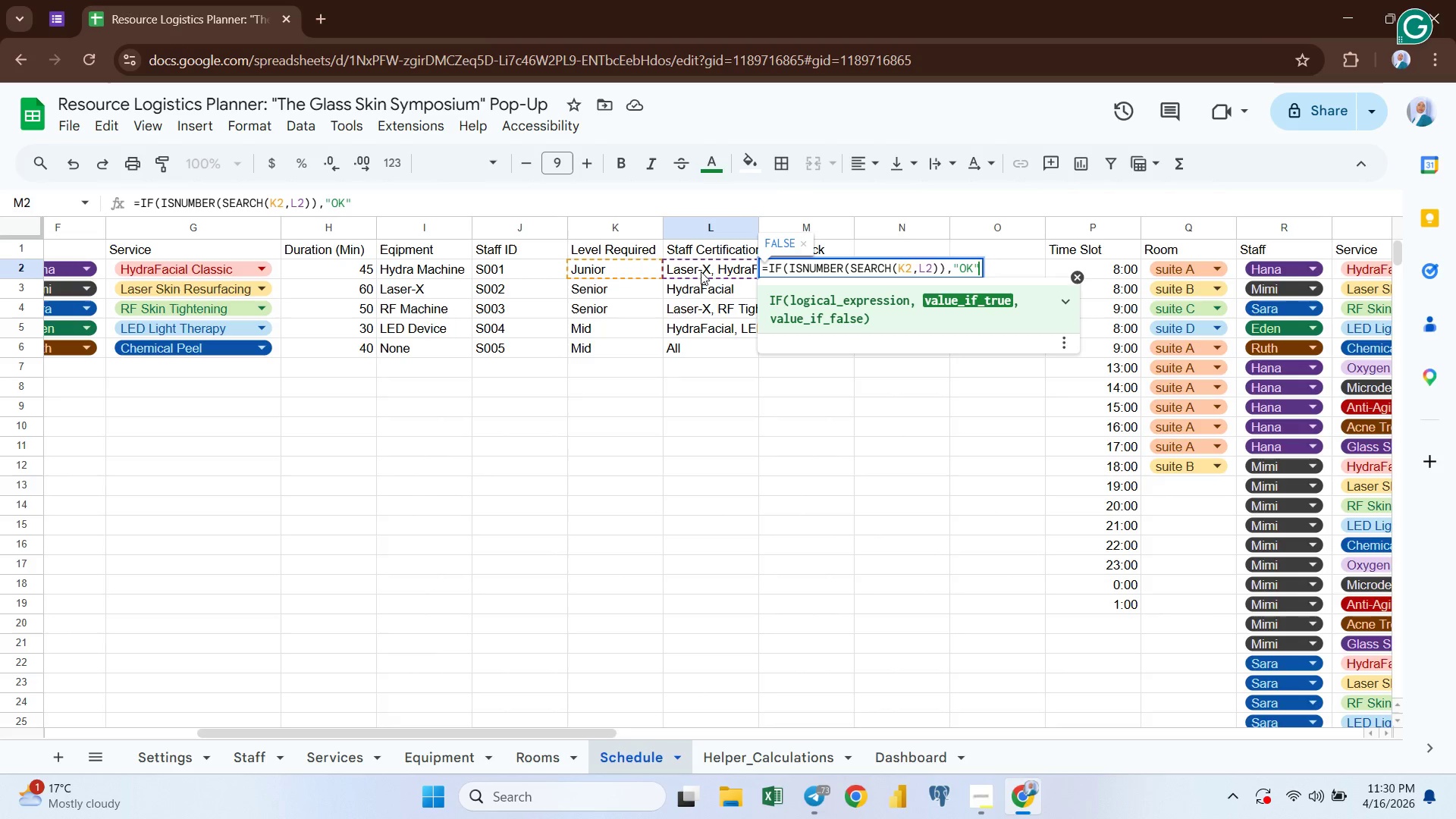 
key(Comma)
 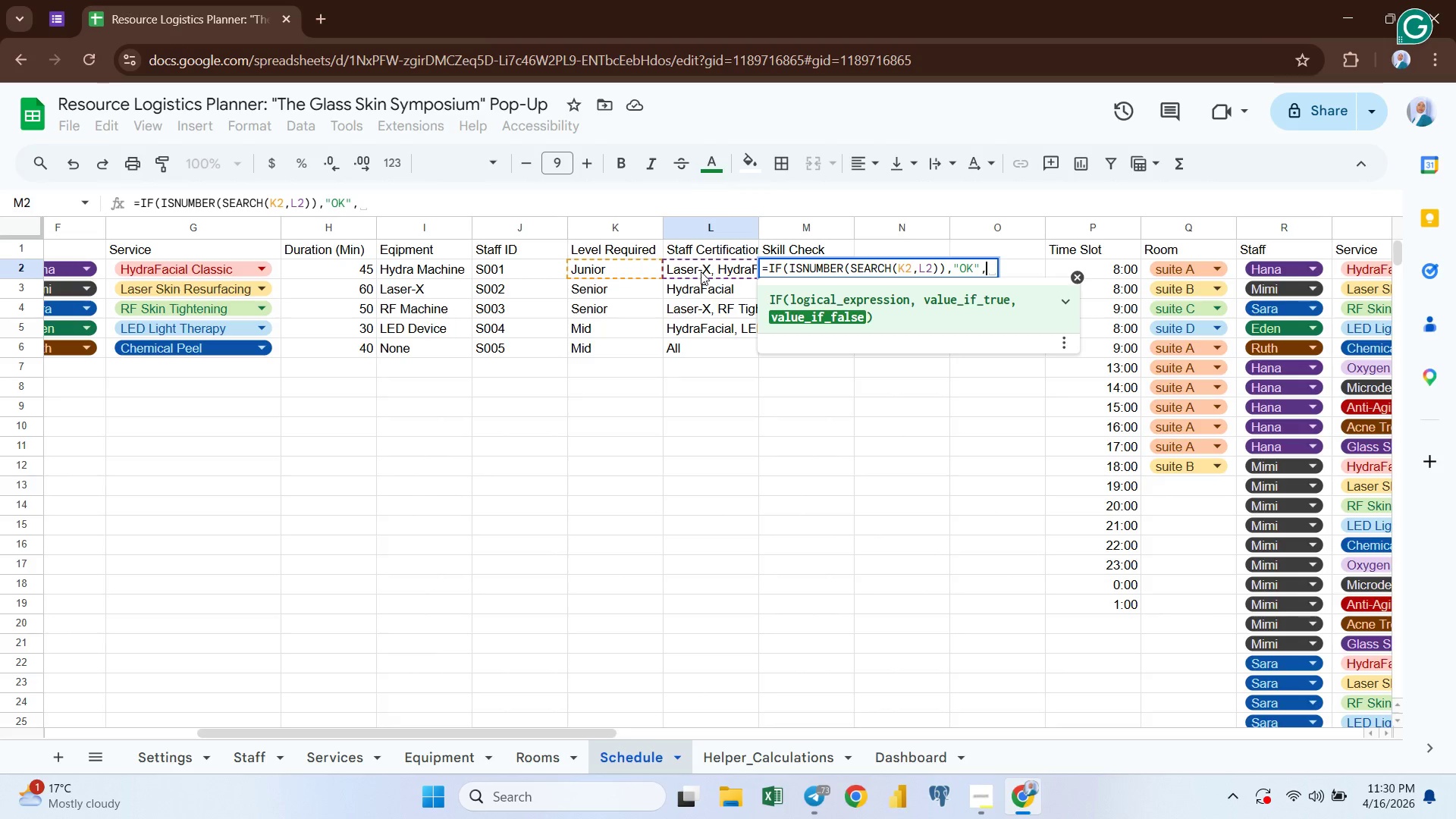 
key(Shift+Quote)
 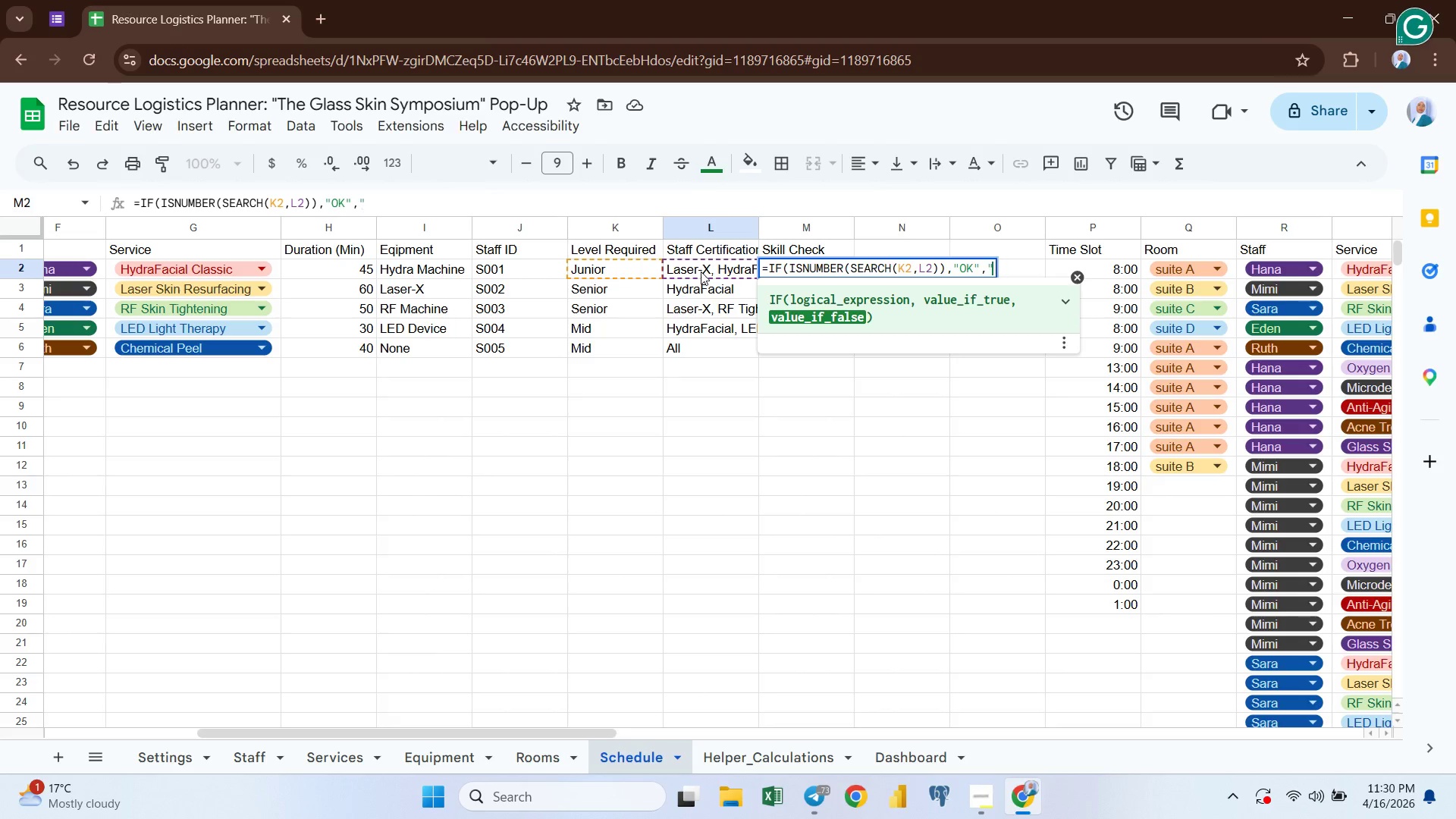 
key(Shift+Quote)
 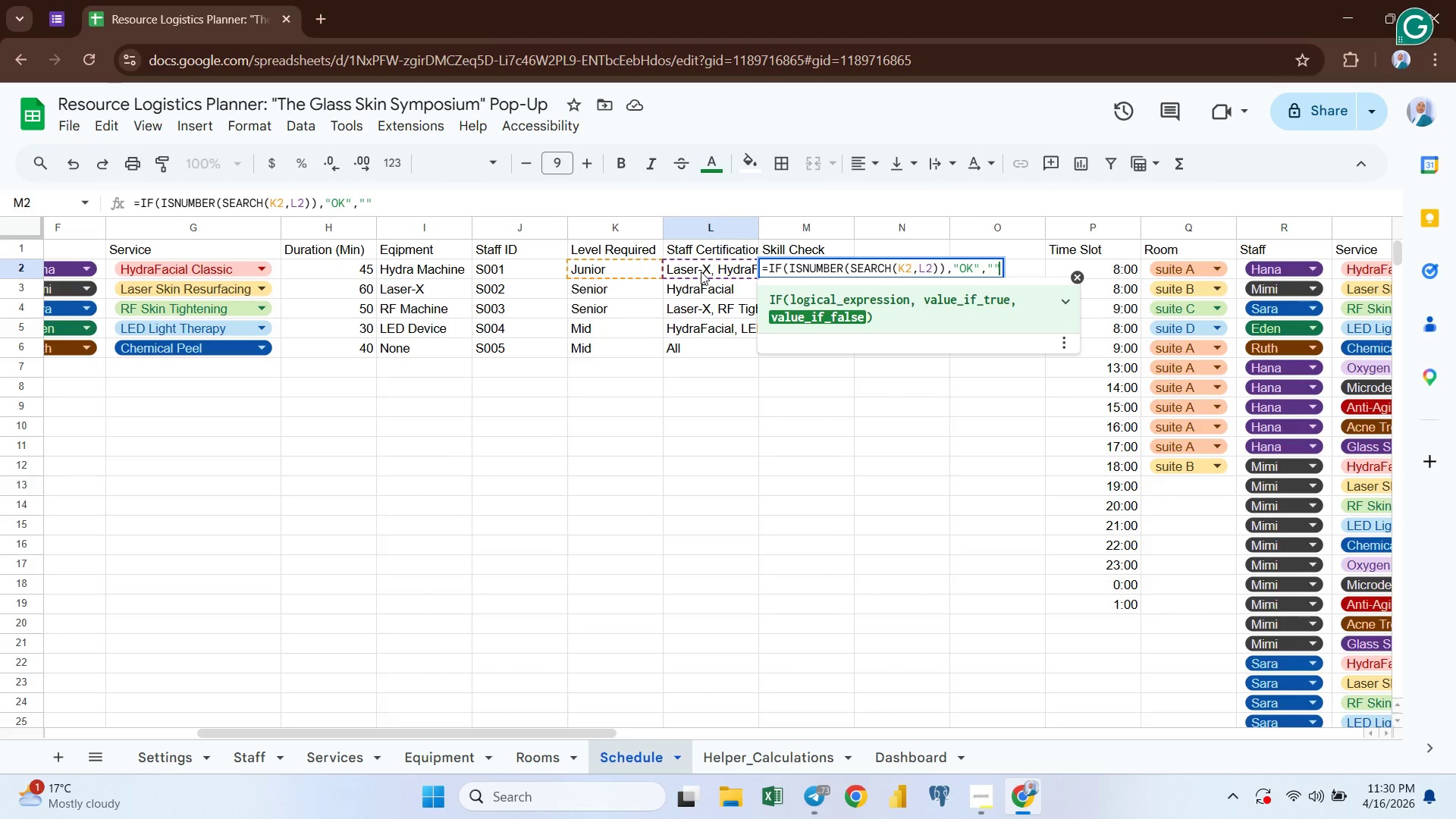 
key(ArrowLeft)
 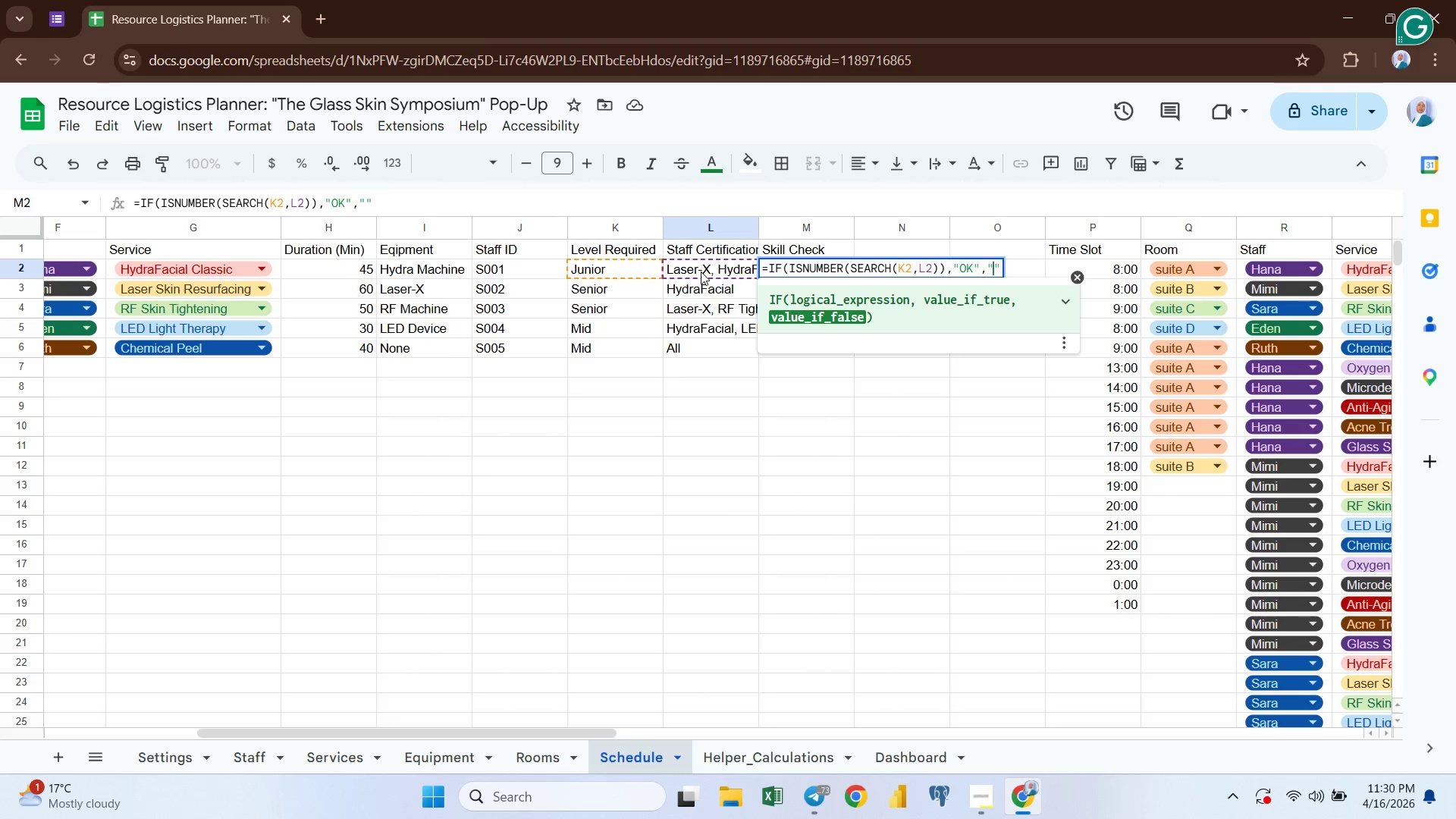 
type(INVALID)
 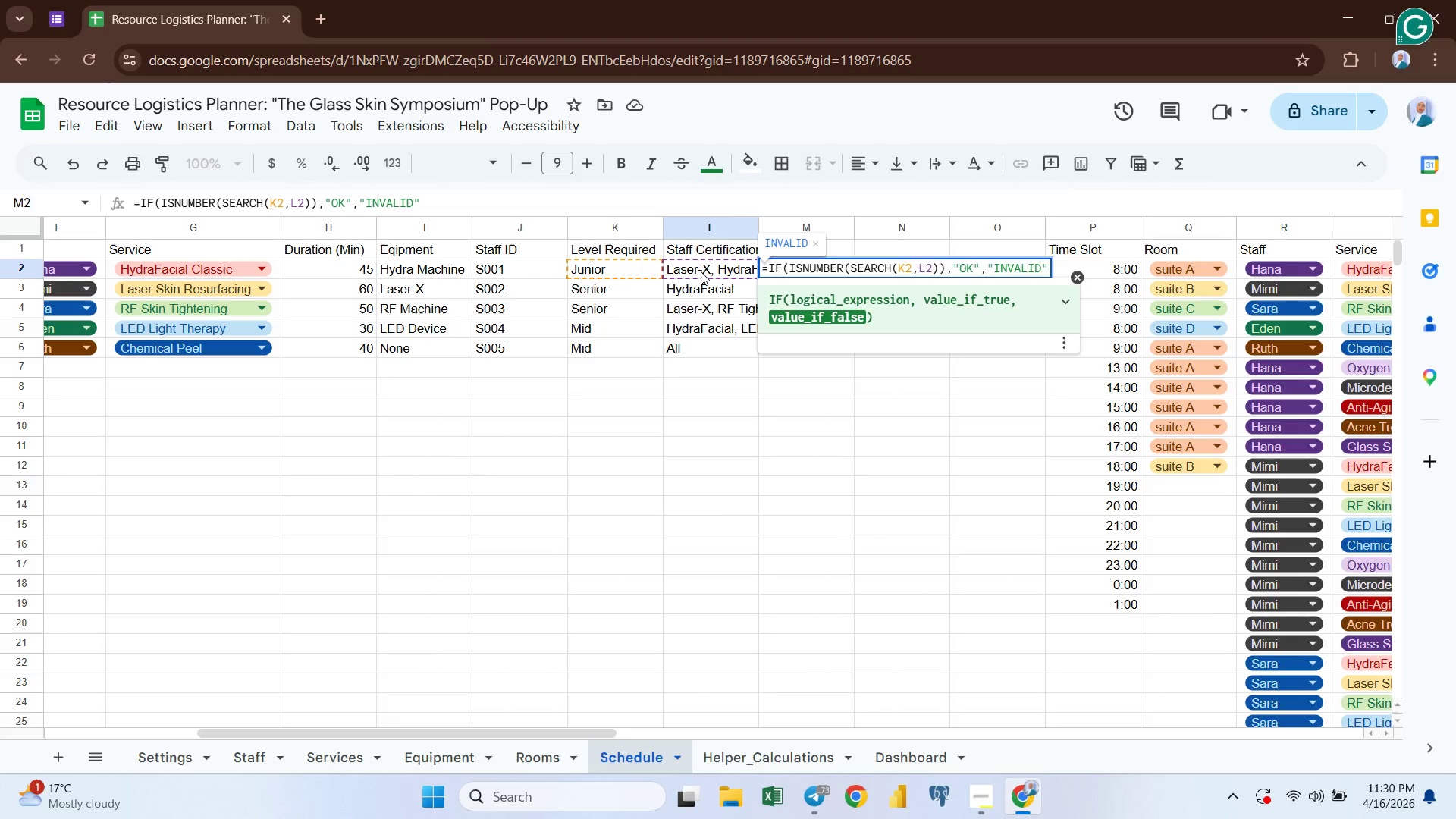 
key(Enter)
 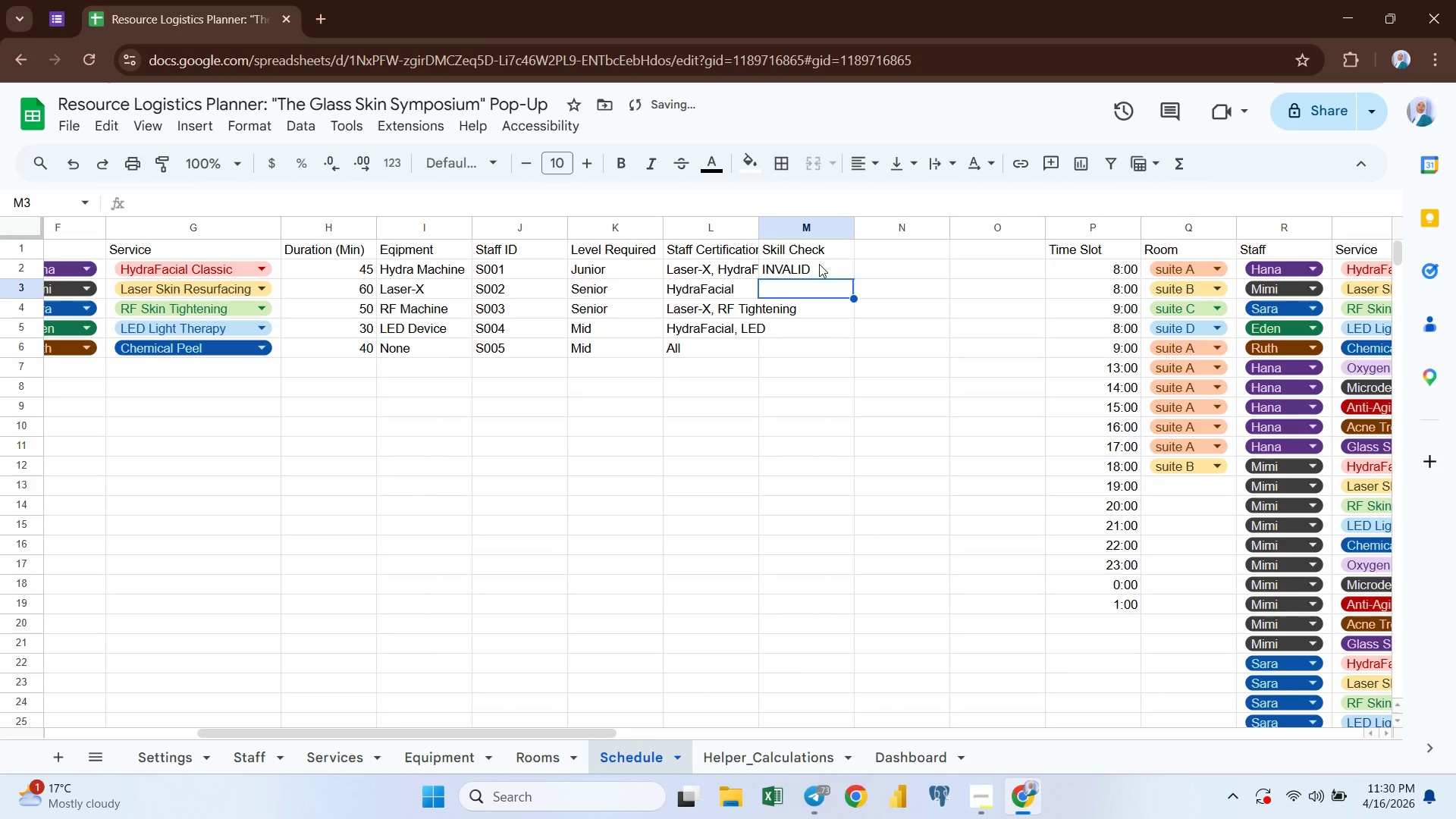 
left_click([811, 265])
 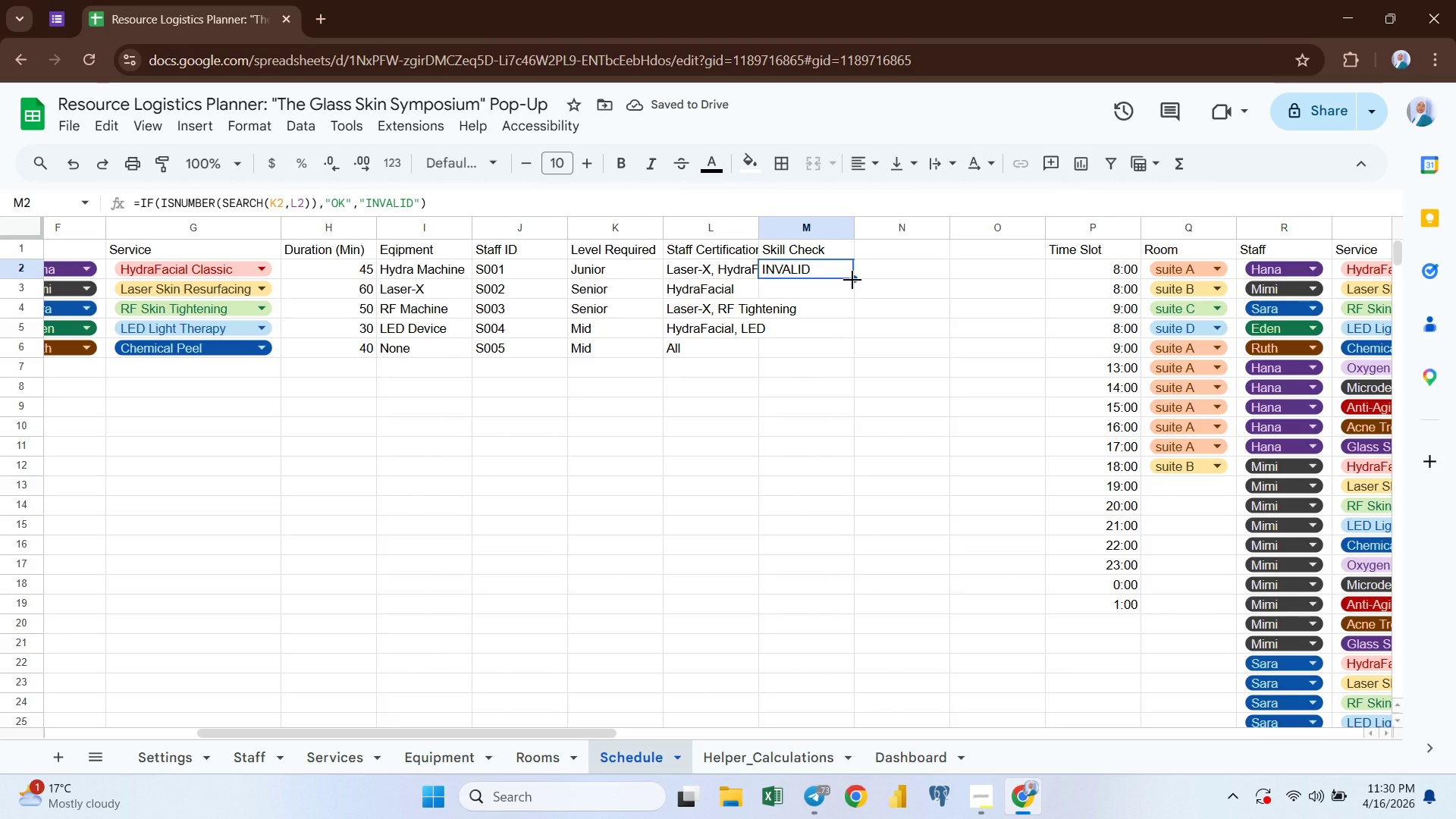 
left_click_drag(start_coordinate=[852, 280], to_coordinate=[840, 358])
 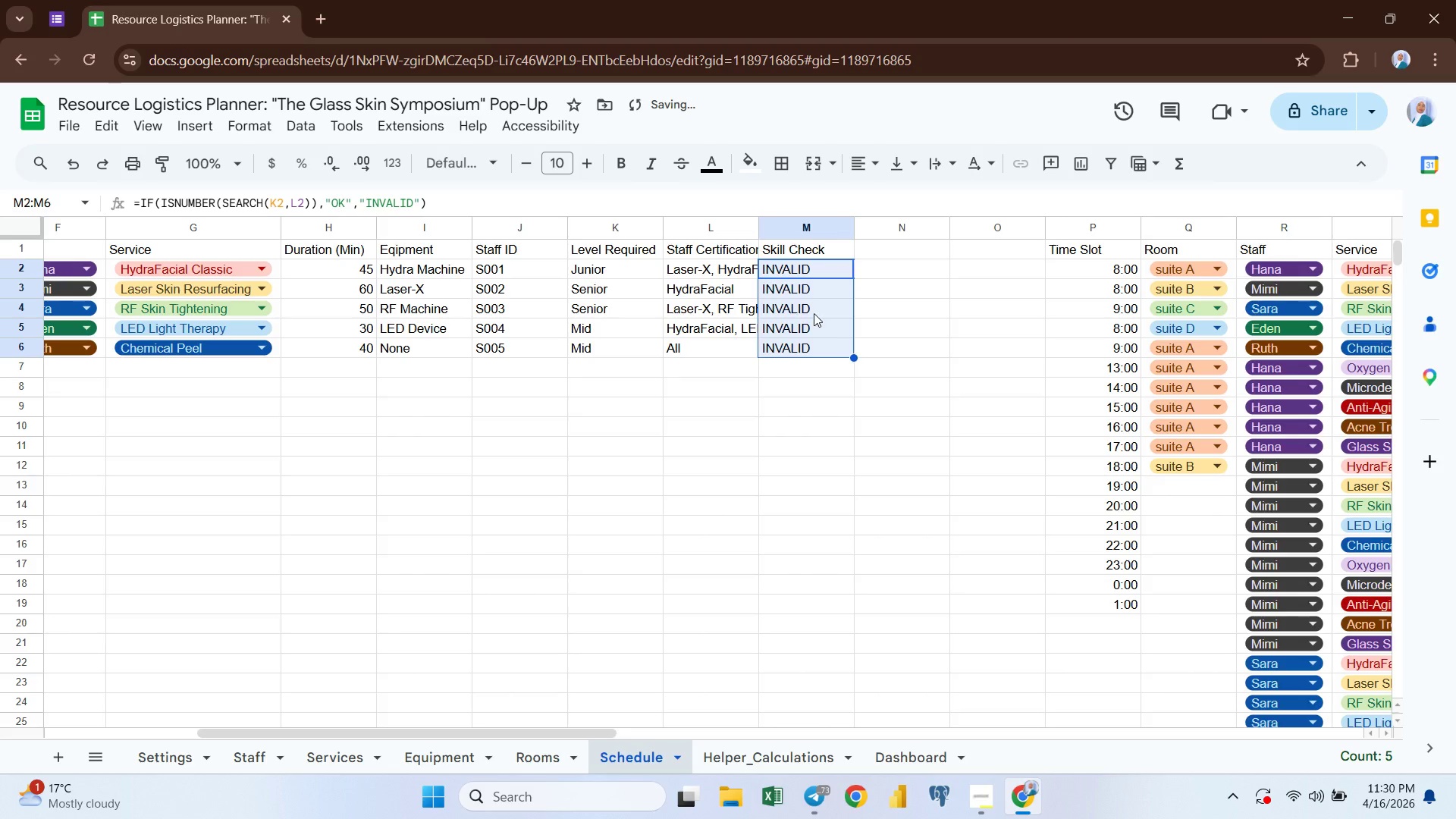 
left_click([811, 310])
 